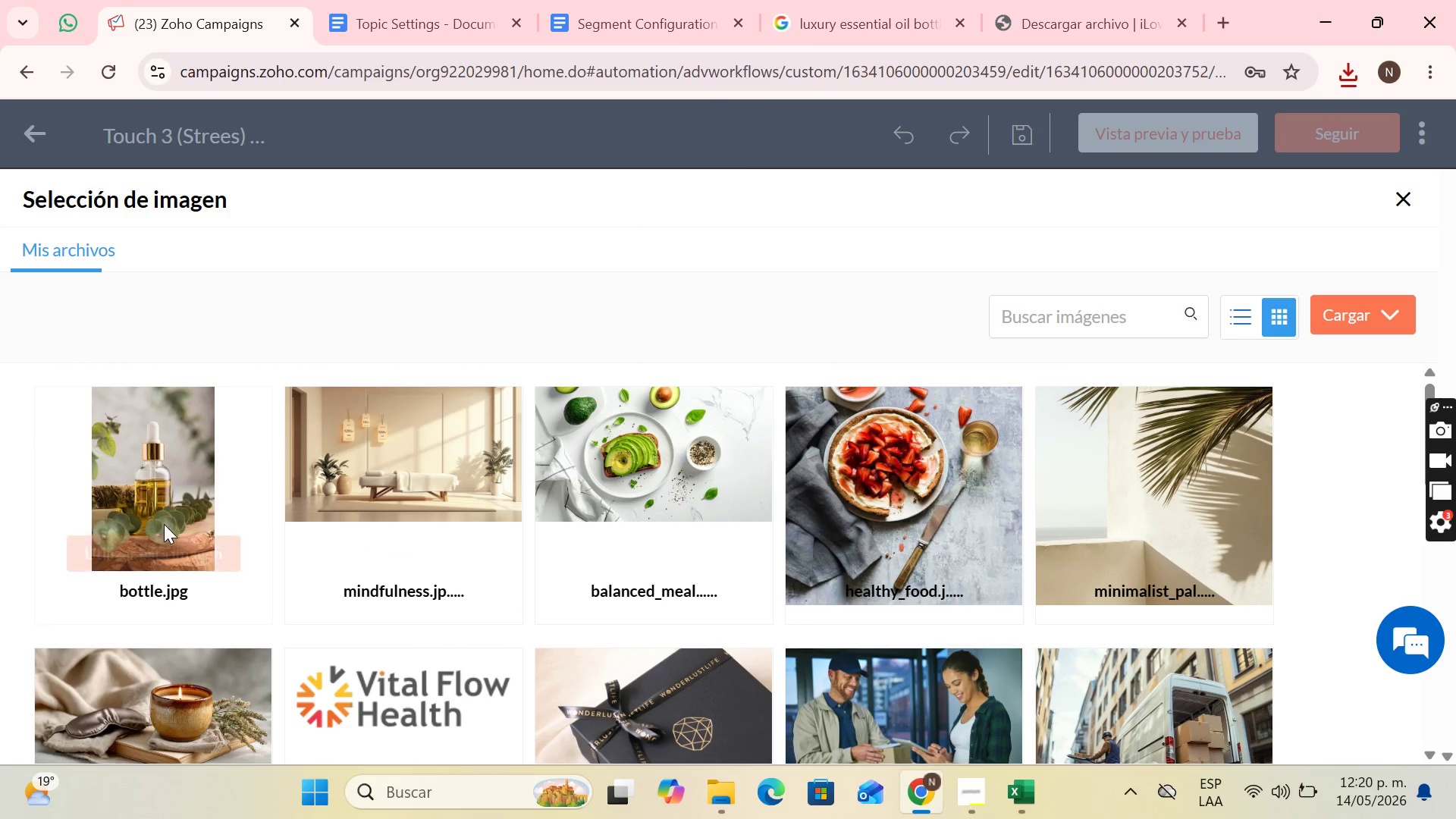 
left_click([166, 561])
 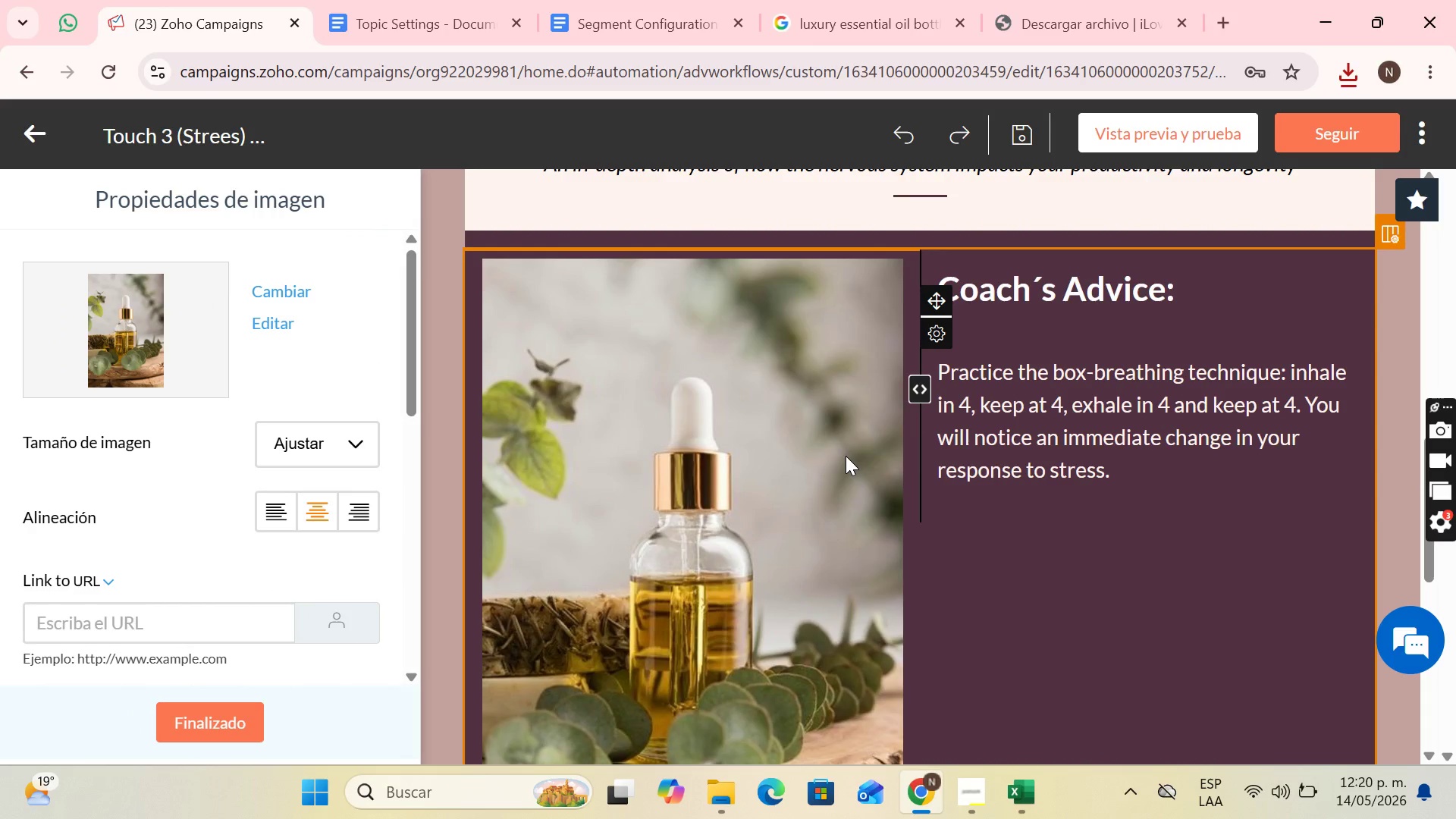 
left_click([311, 450])
 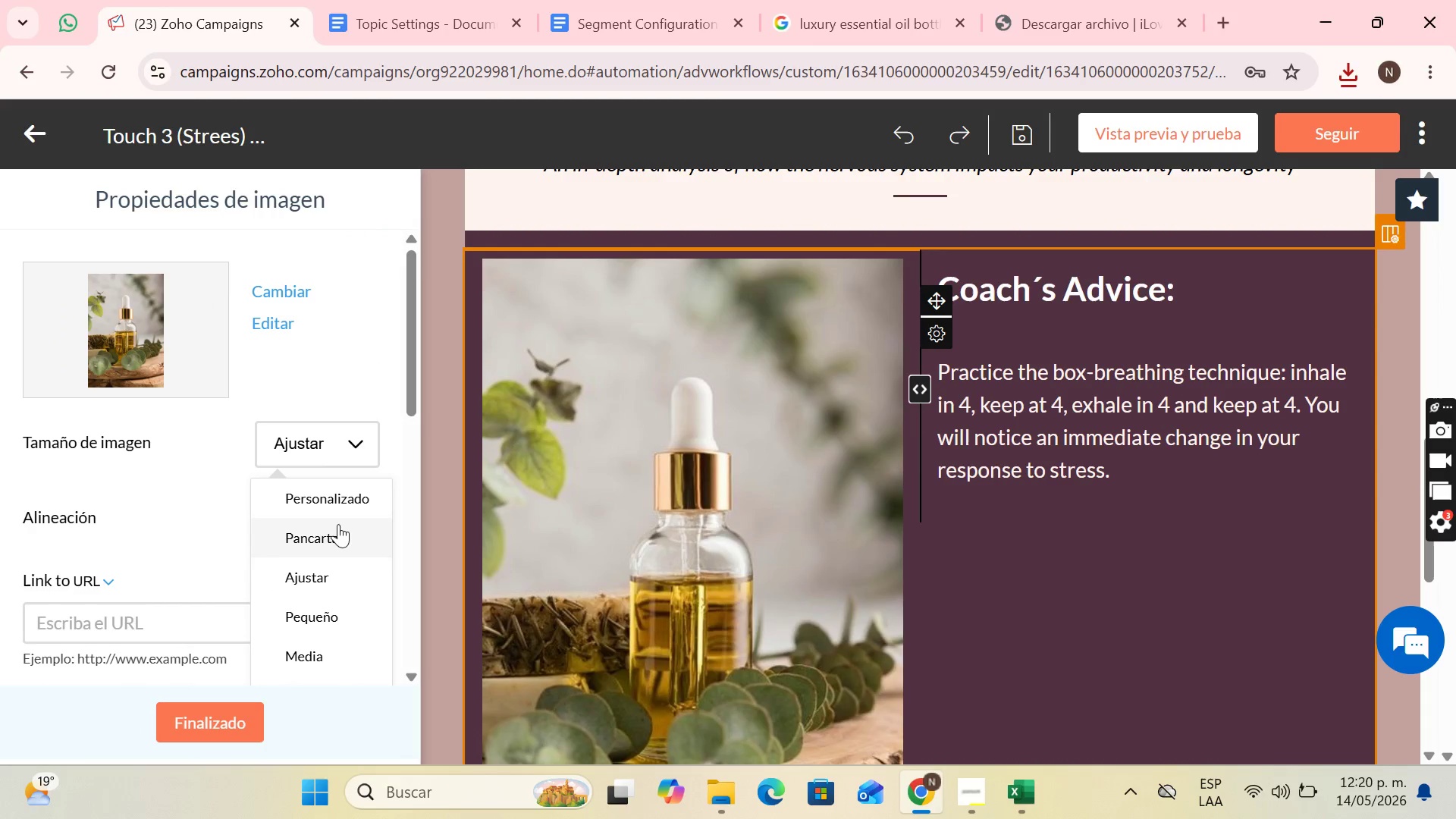 
left_click([358, 494])
 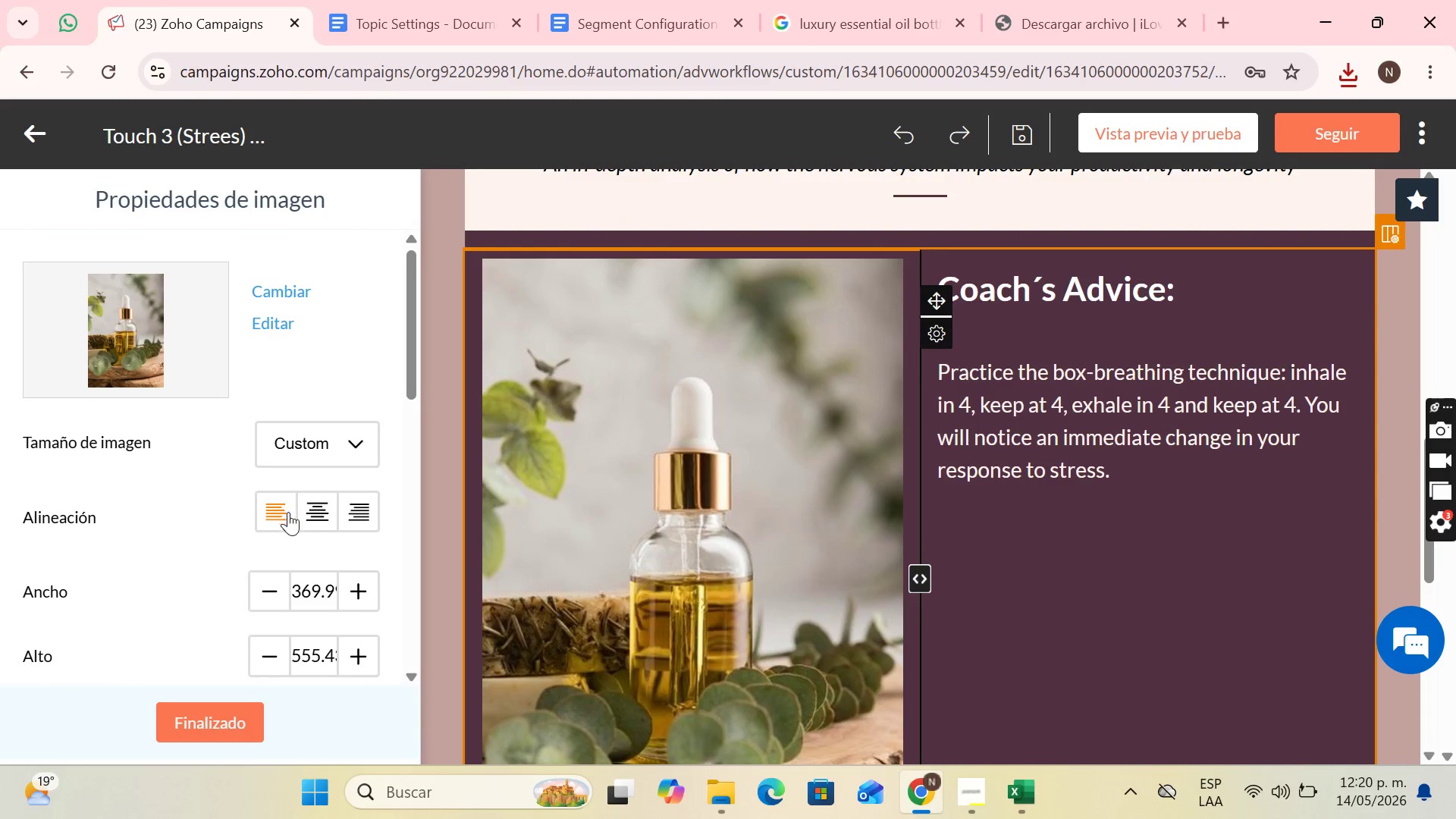 
left_click([307, 505])
 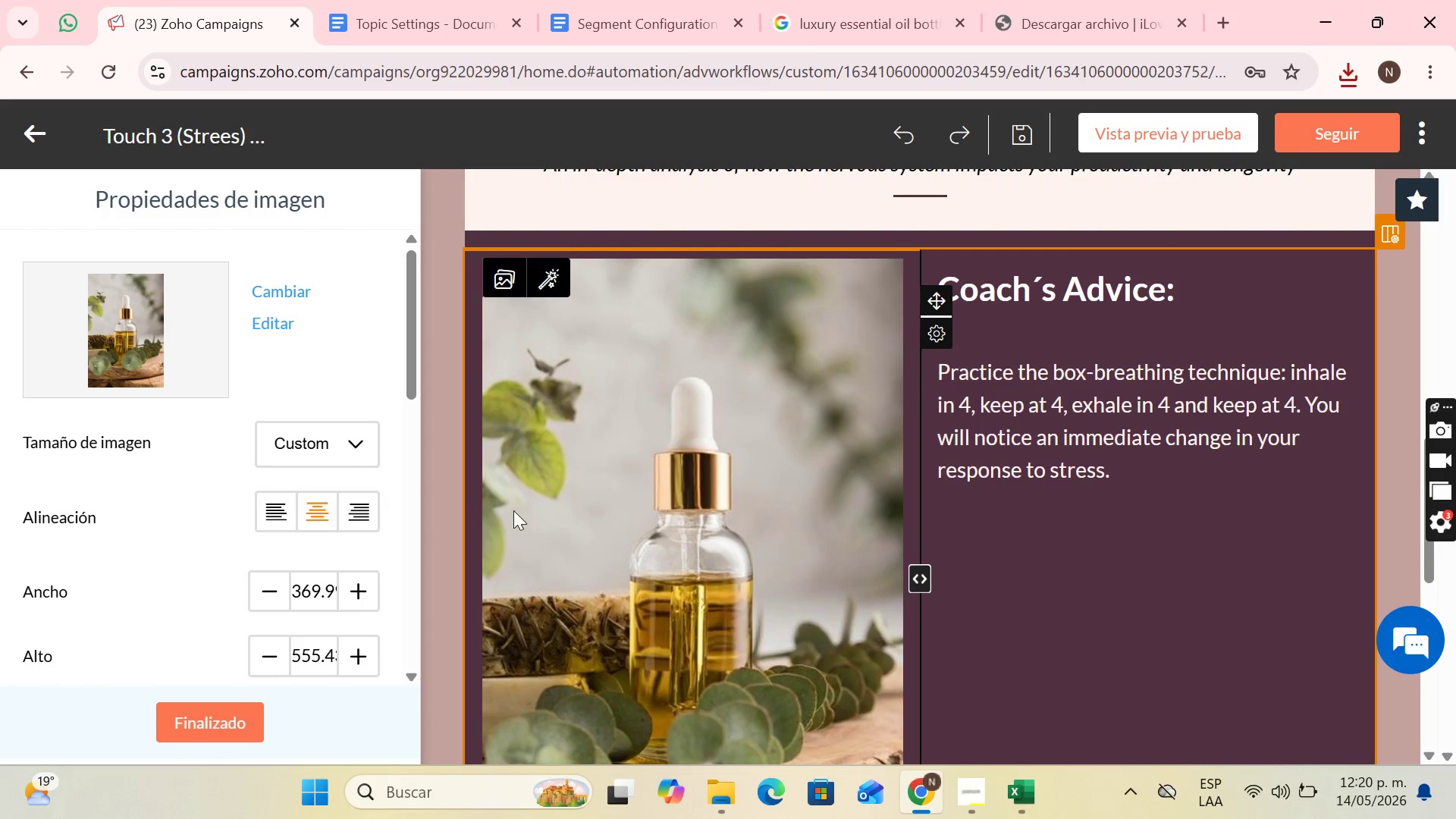 
scroll: coordinate [516, 511], scroll_direction: down, amount: 2.0
 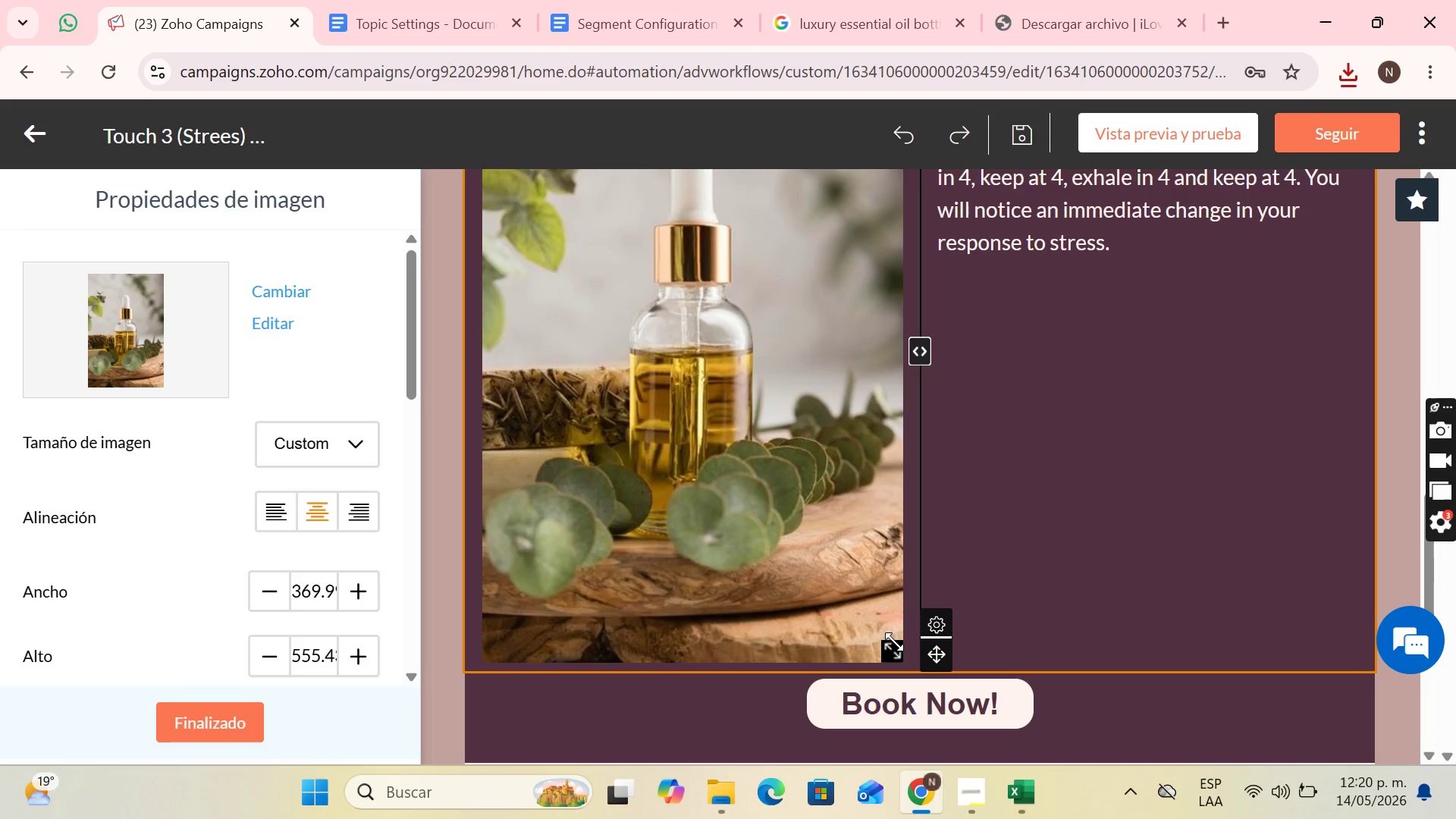 
left_click_drag(start_coordinate=[896, 643], to_coordinate=[783, 375])
 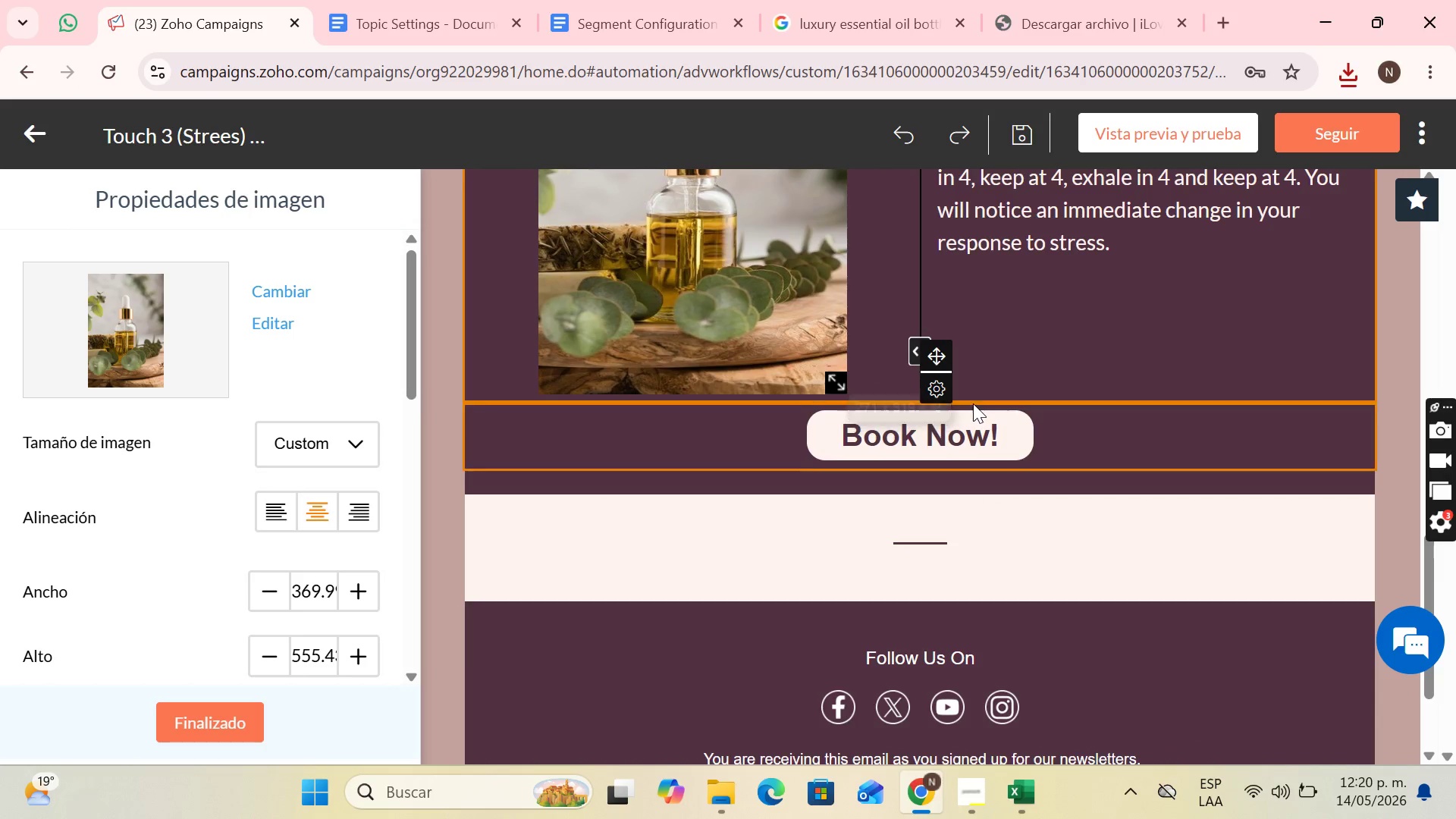 
scroll: coordinate [973, 403], scroll_direction: up, amount: 3.0
 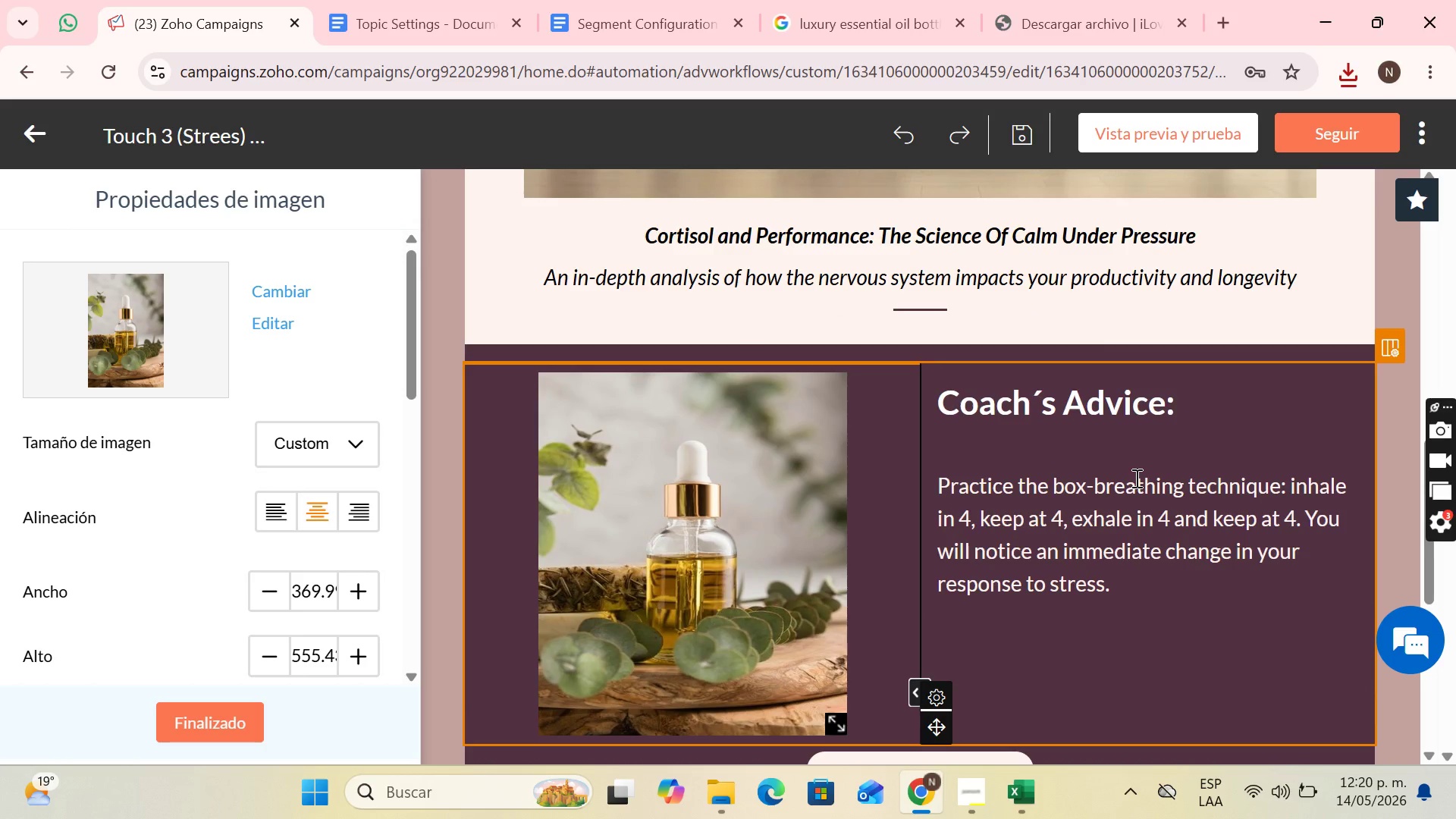 
left_click([1126, 504])
 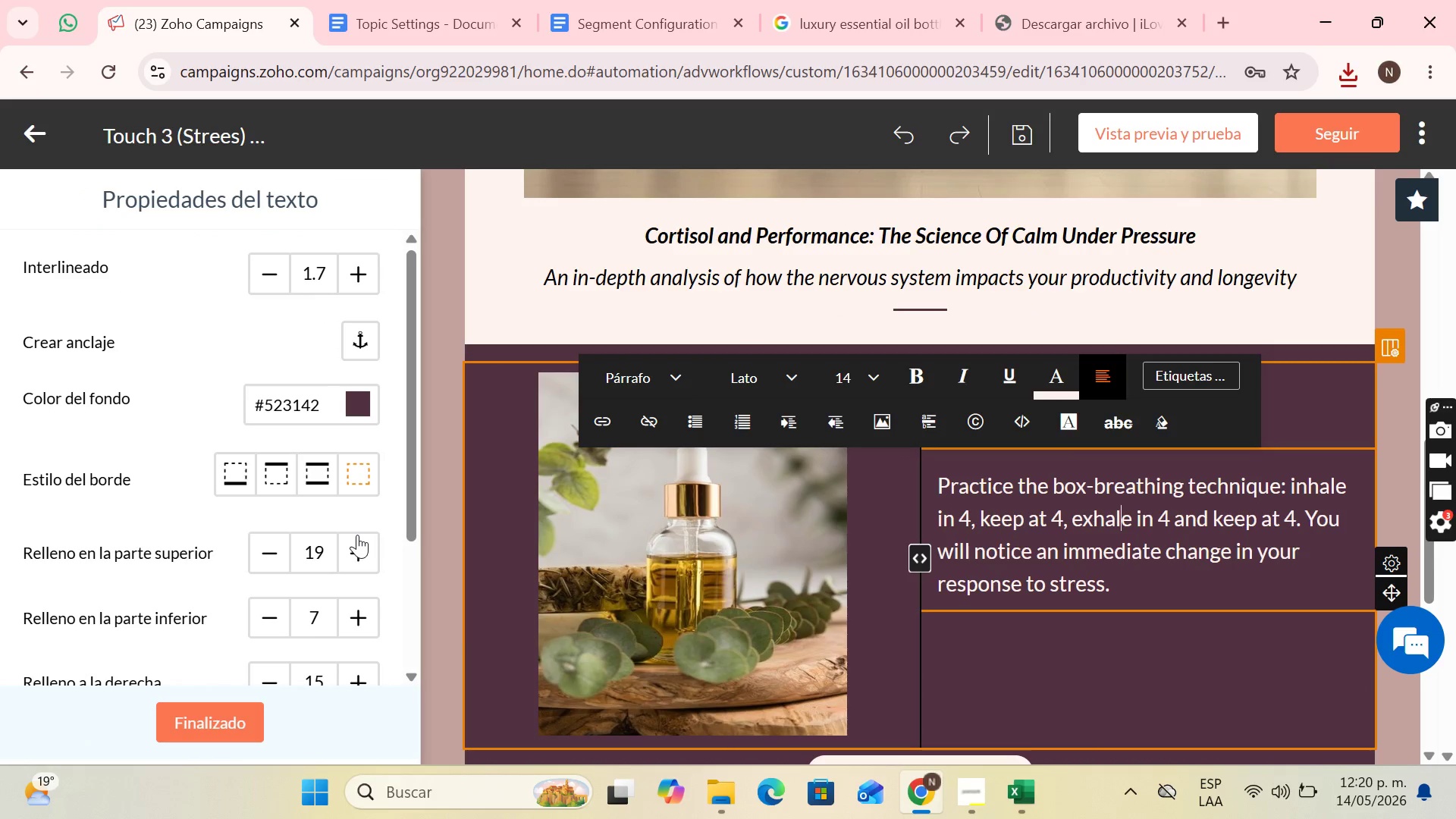 
double_click([357, 536])
 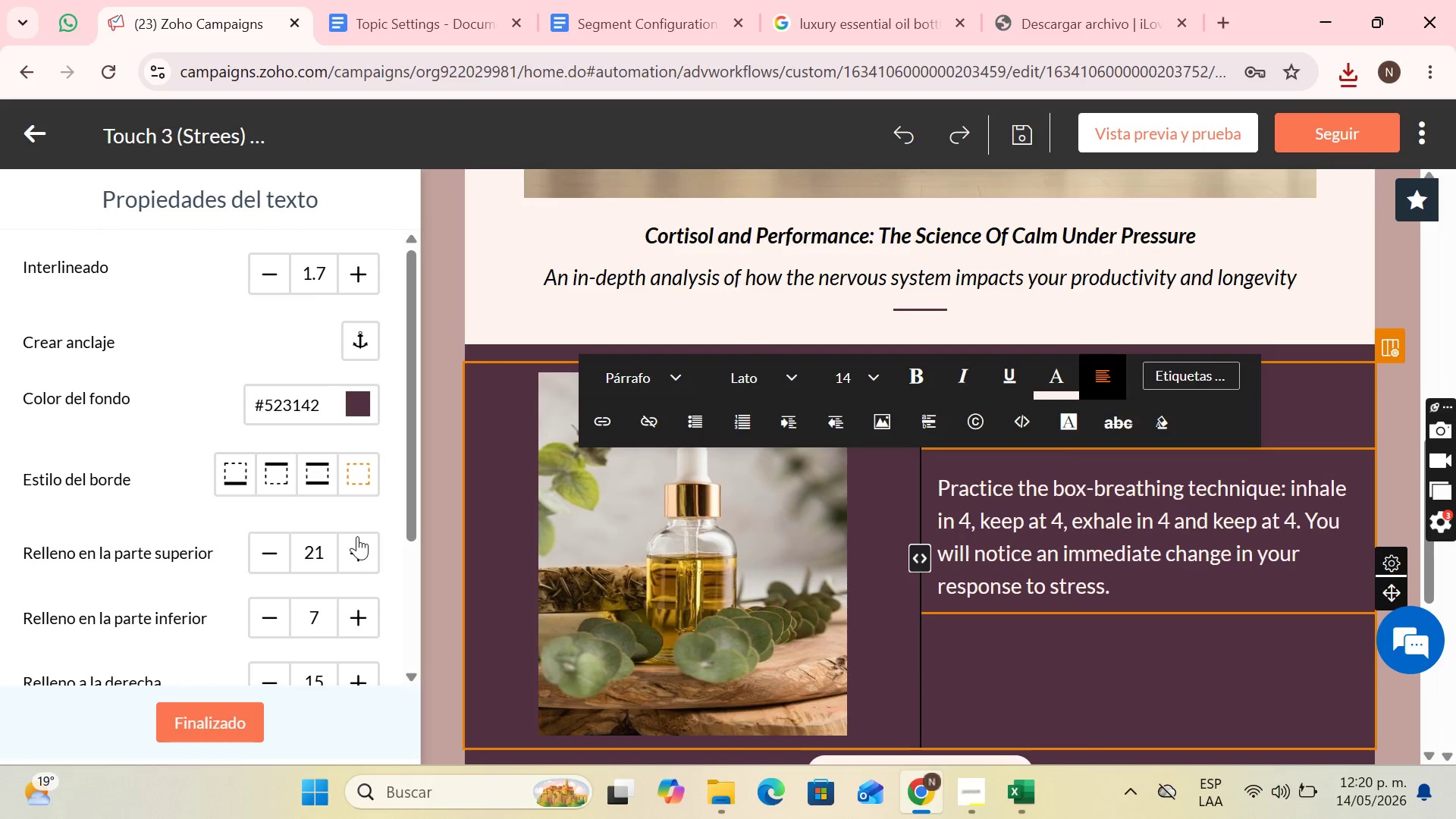 
triple_click([357, 536])
 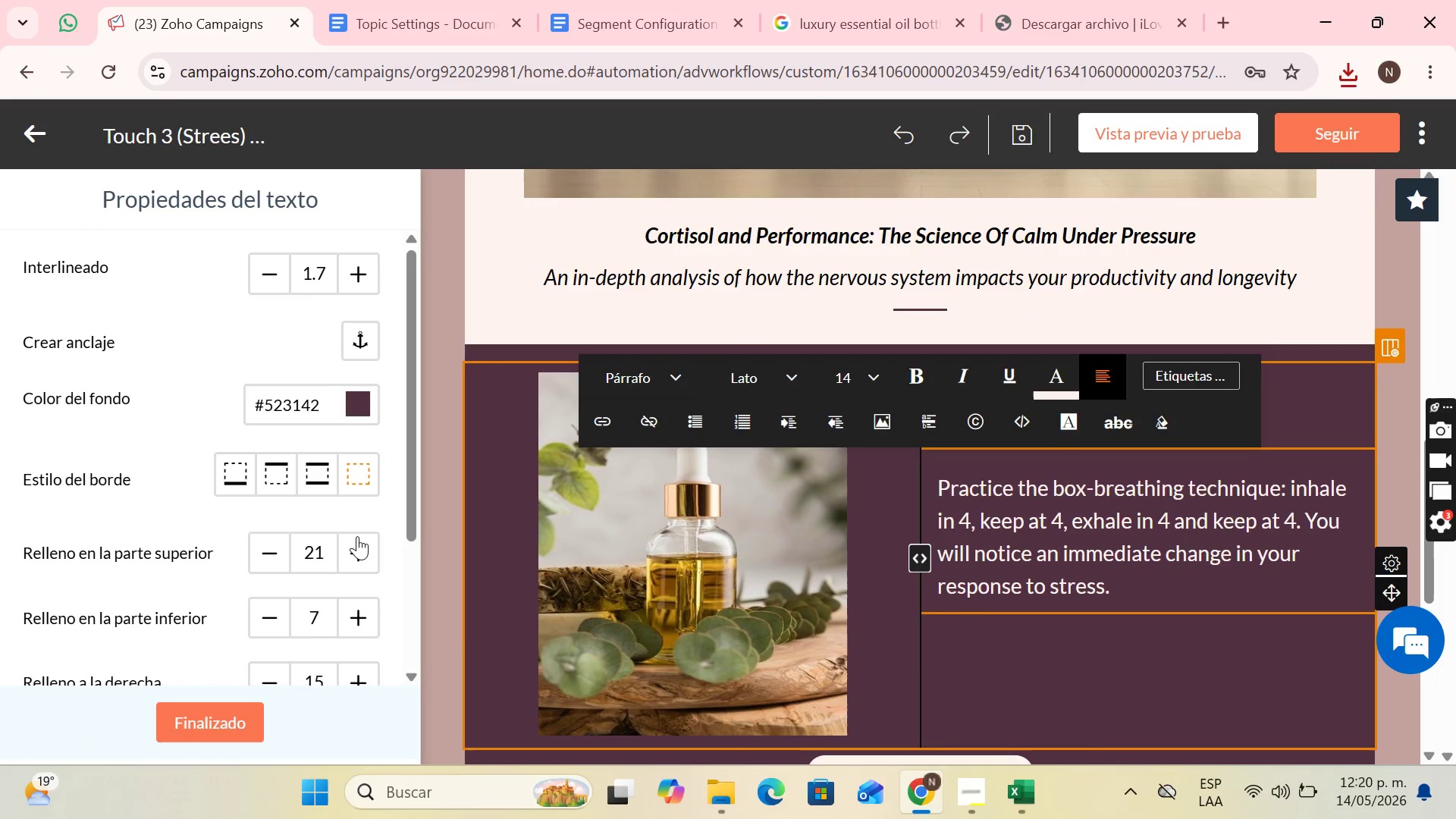 
triple_click([357, 536])
 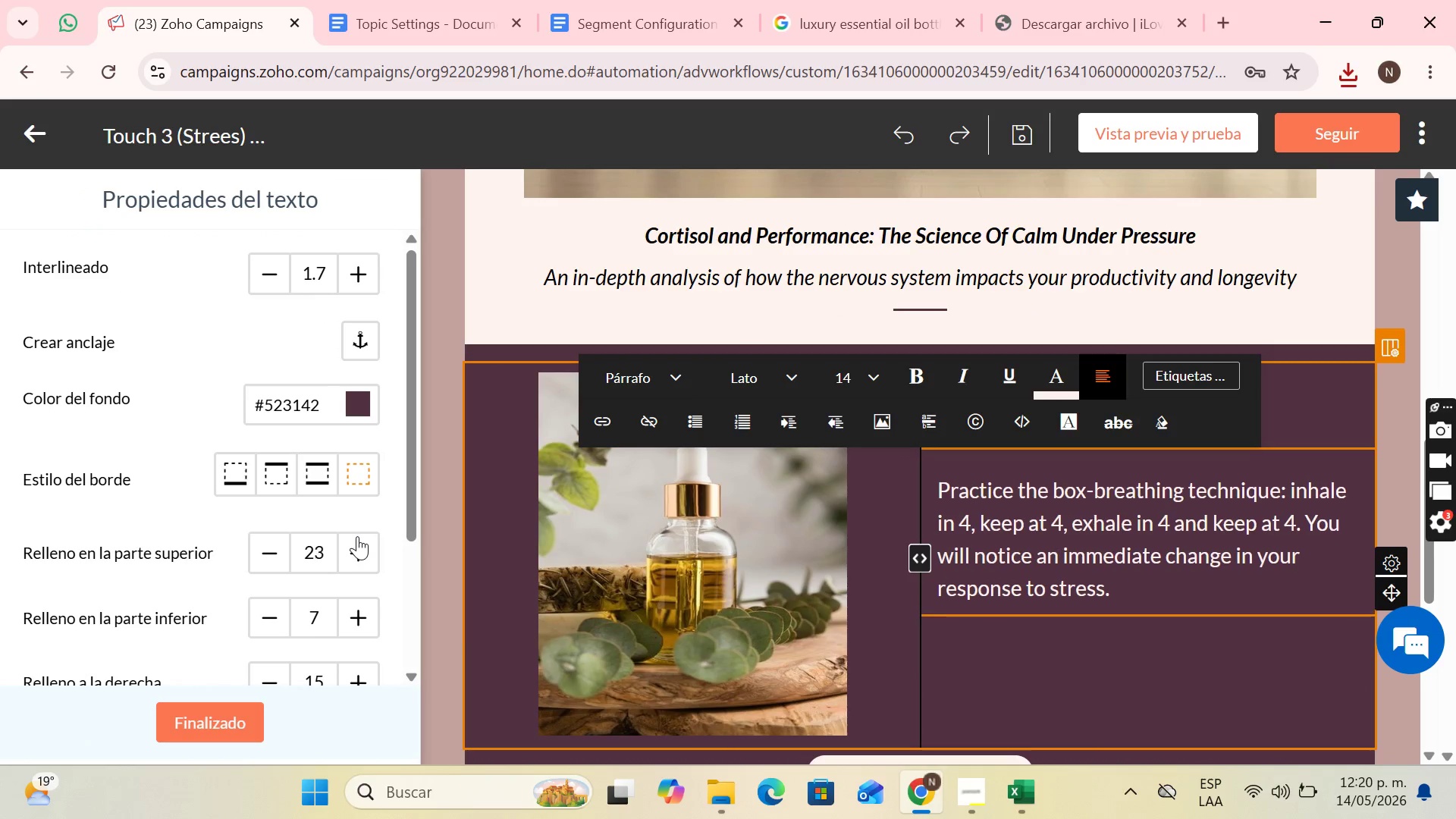 
triple_click([357, 536])
 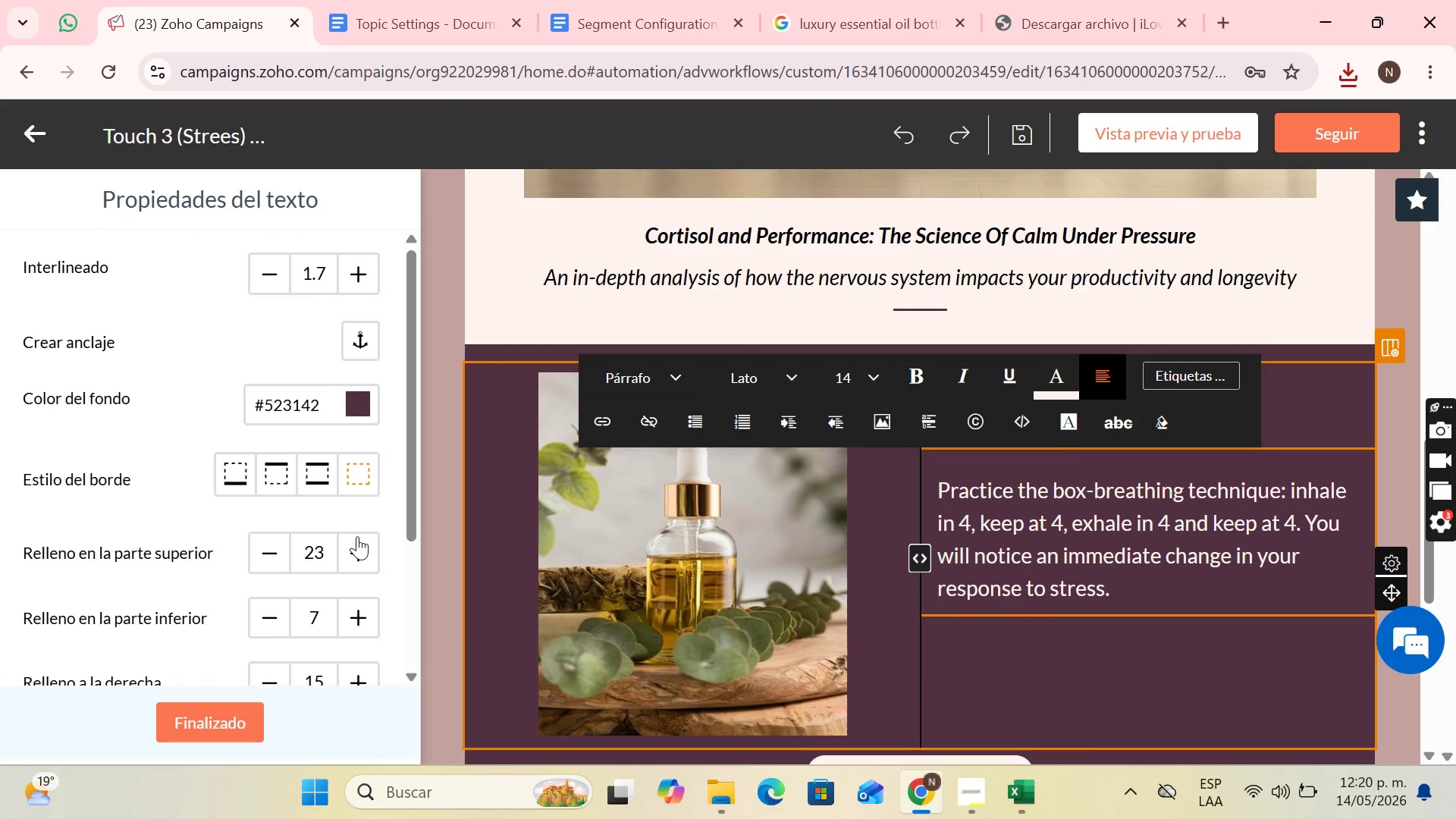 
triple_click([357, 536])
 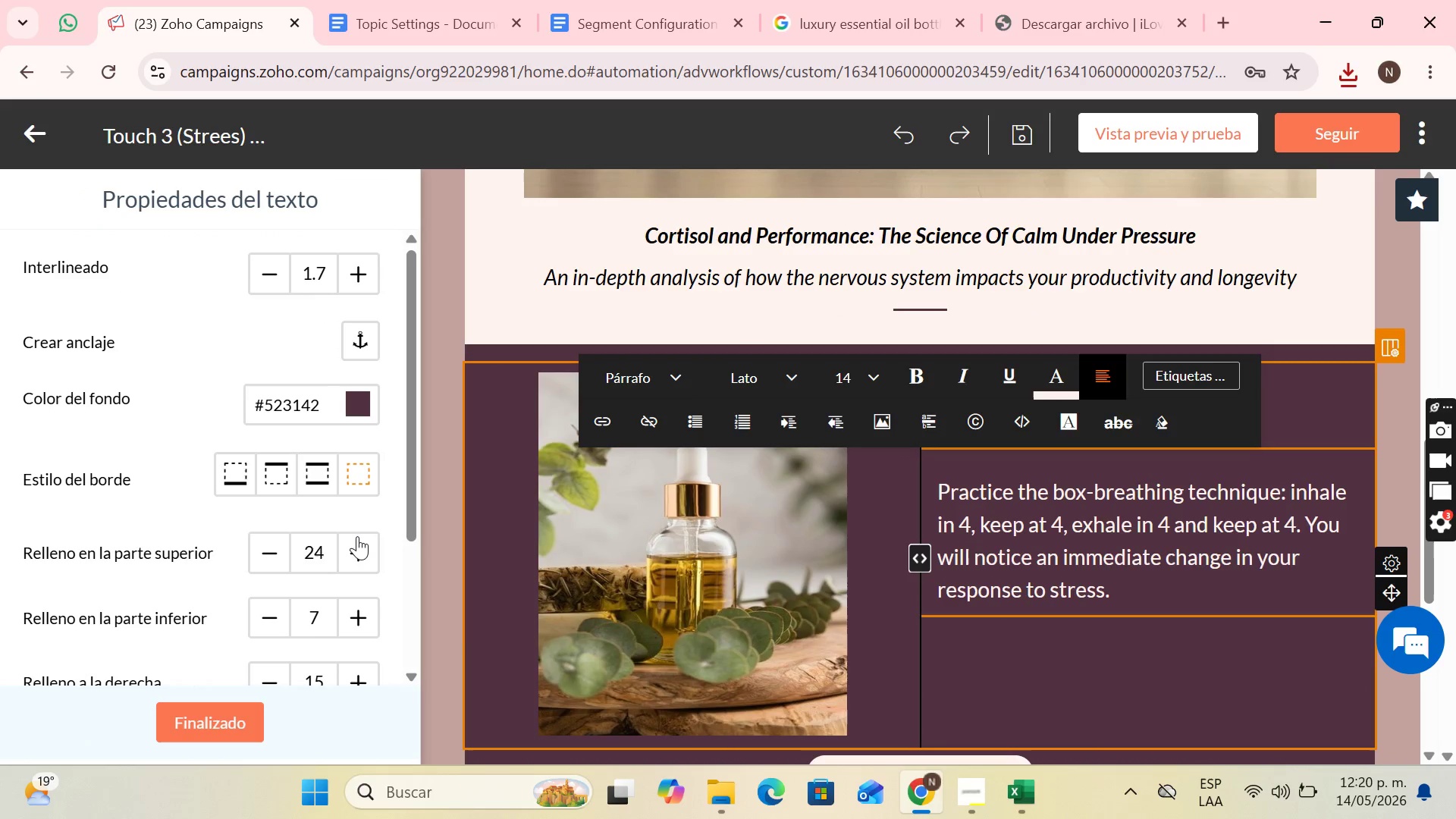 
triple_click([357, 536])
 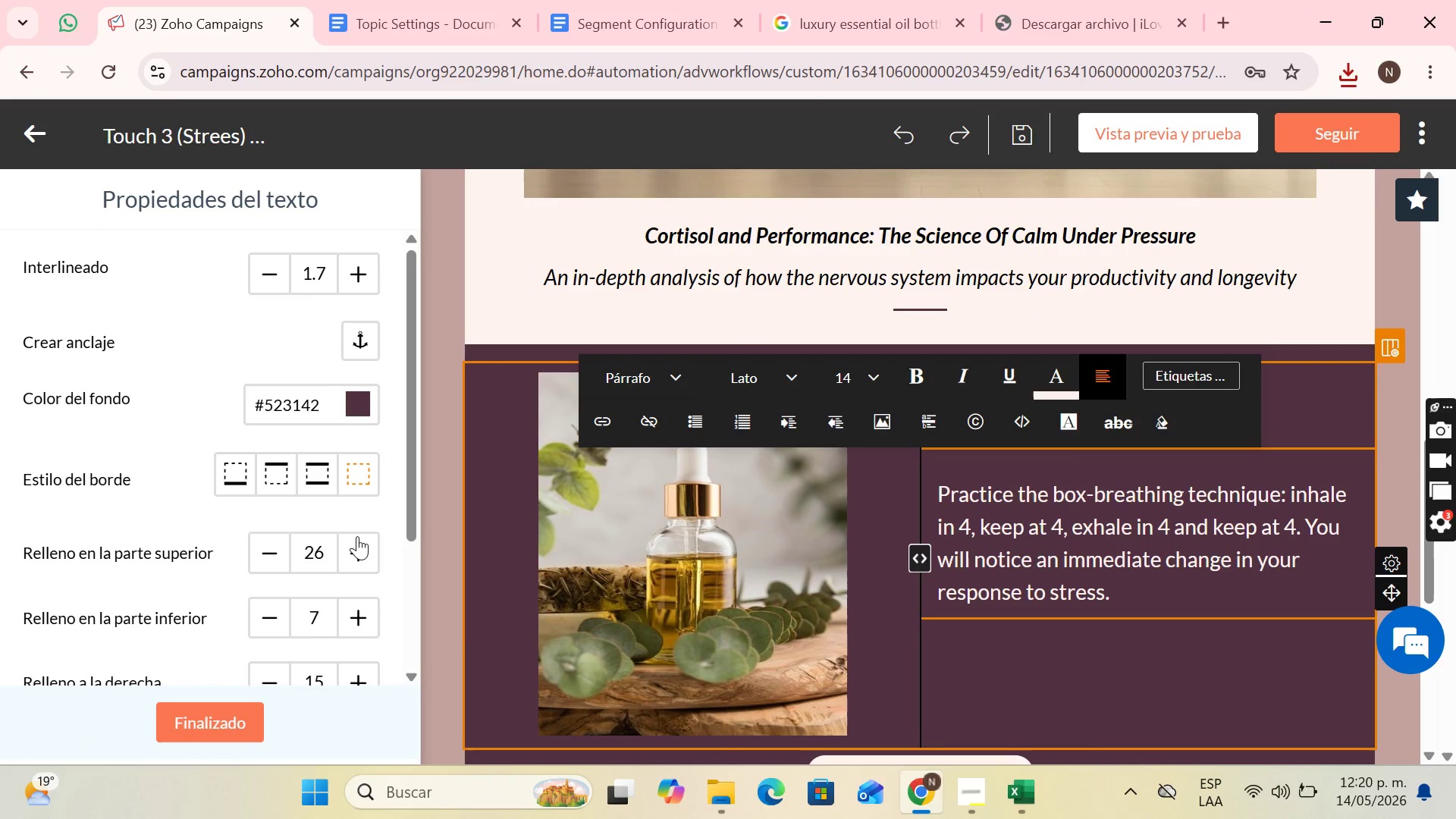 
triple_click([357, 536])
 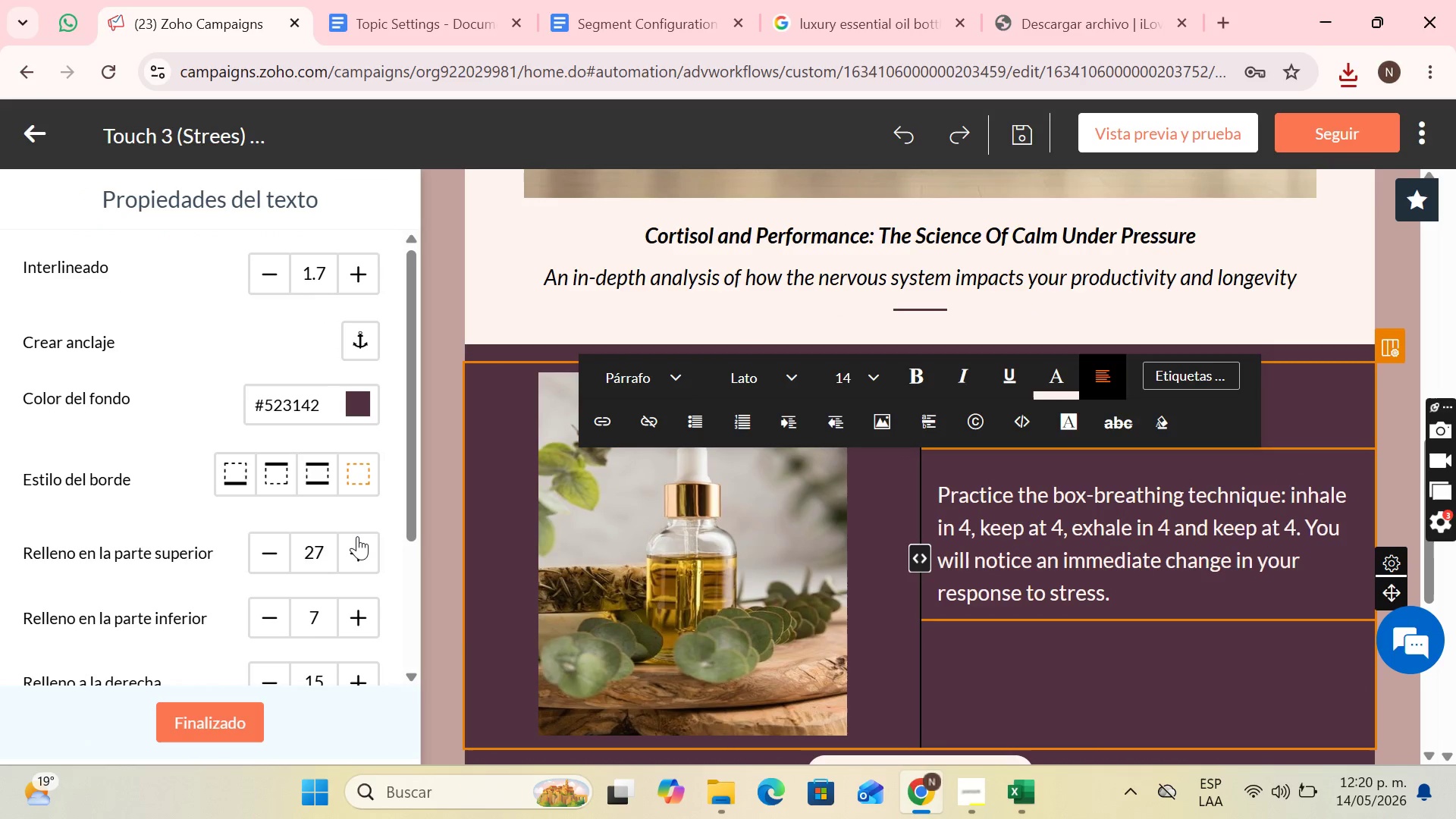 
triple_click([357, 536])
 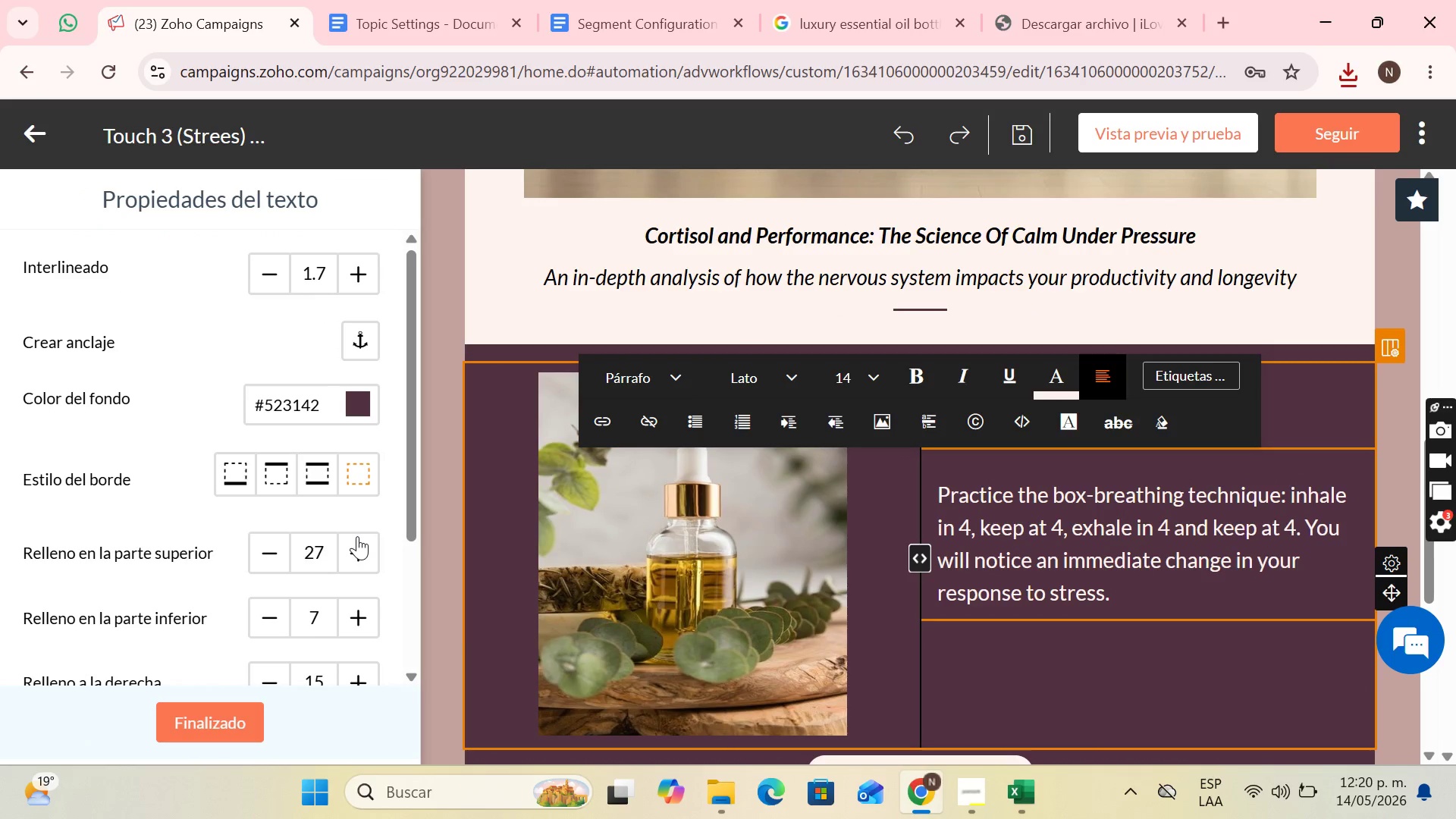 
triple_click([357, 536])
 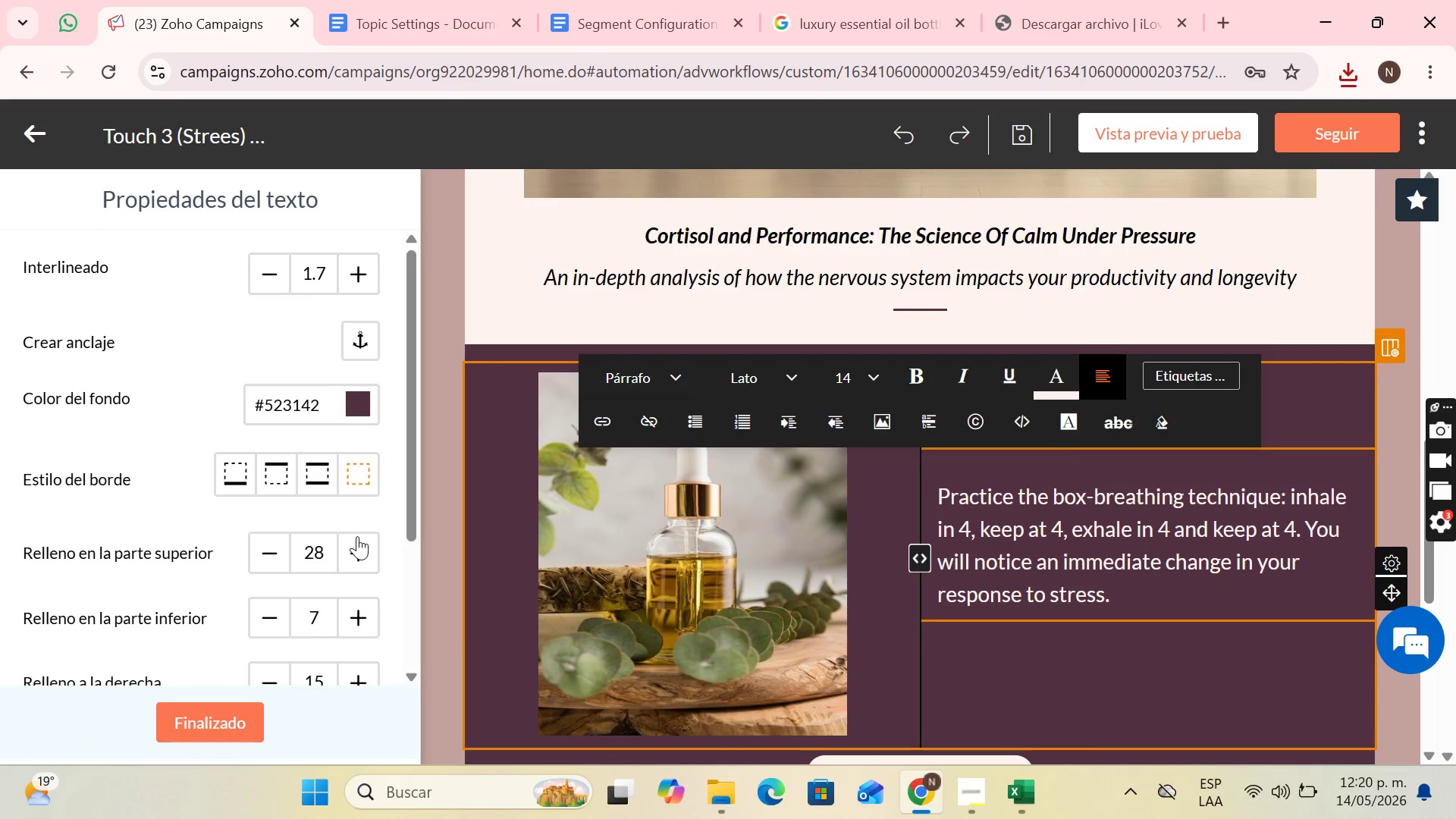 
triple_click([357, 536])
 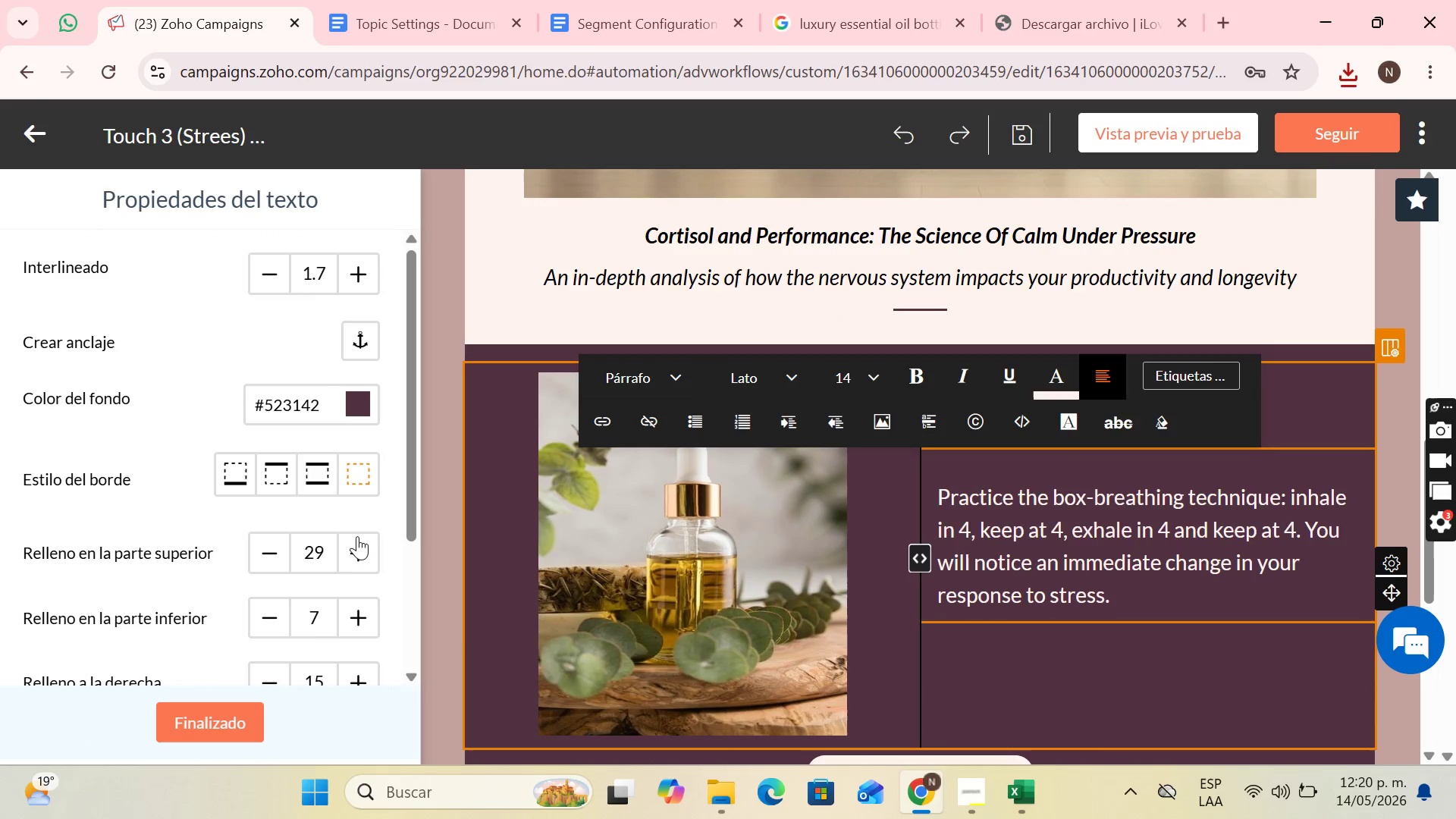 
triple_click([357, 536])
 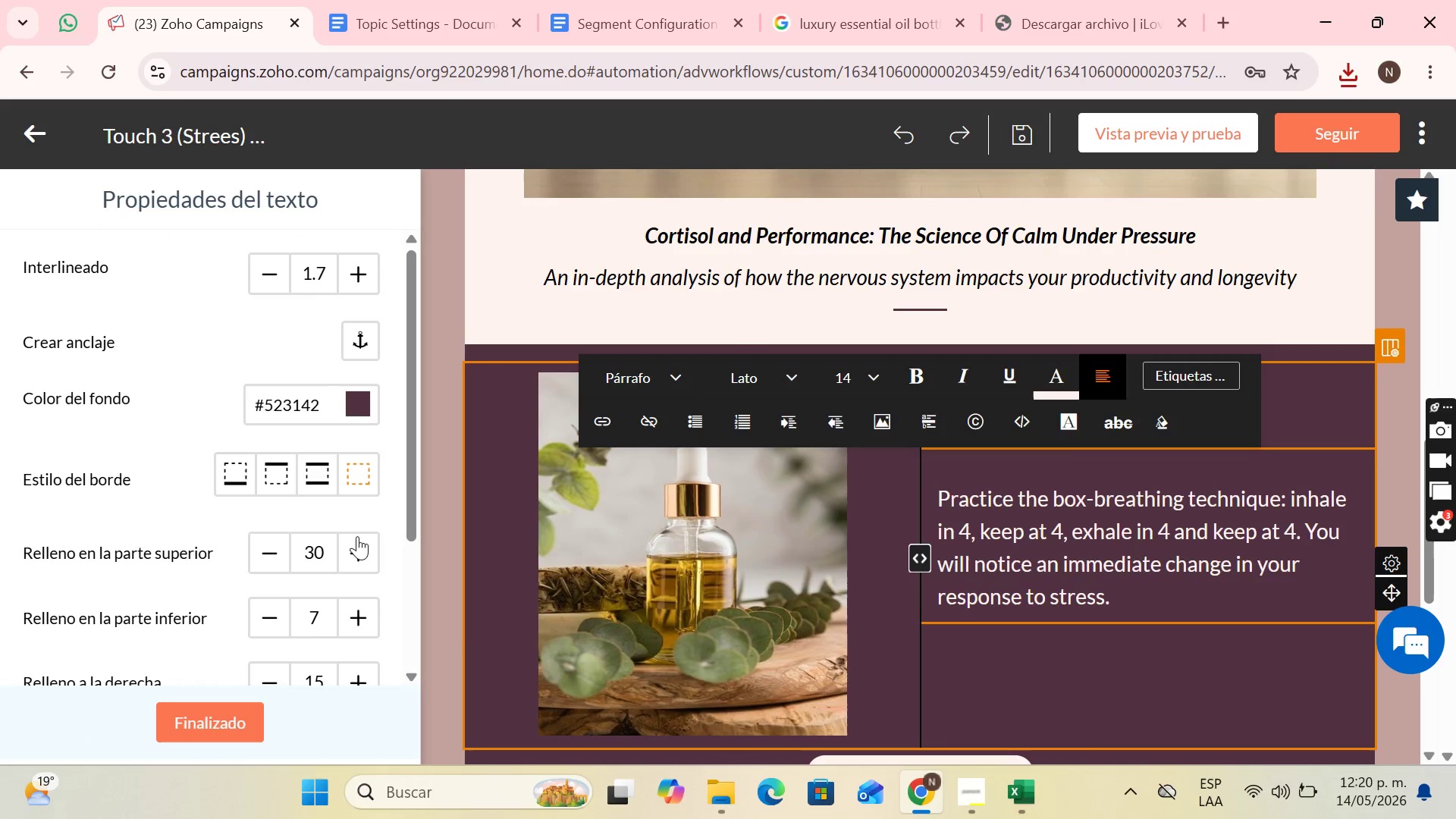 
triple_click([357, 536])
 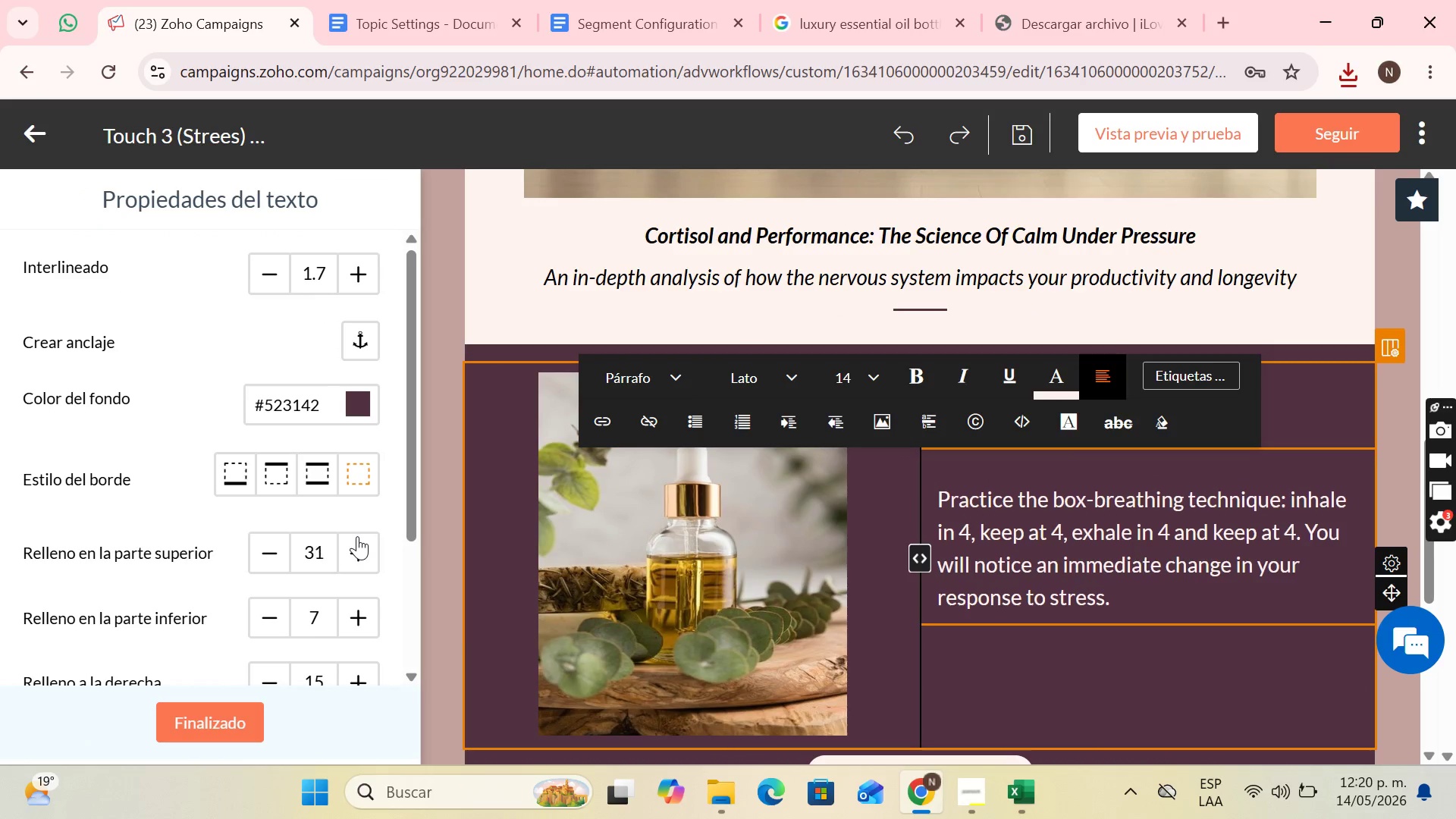 
triple_click([357, 536])
 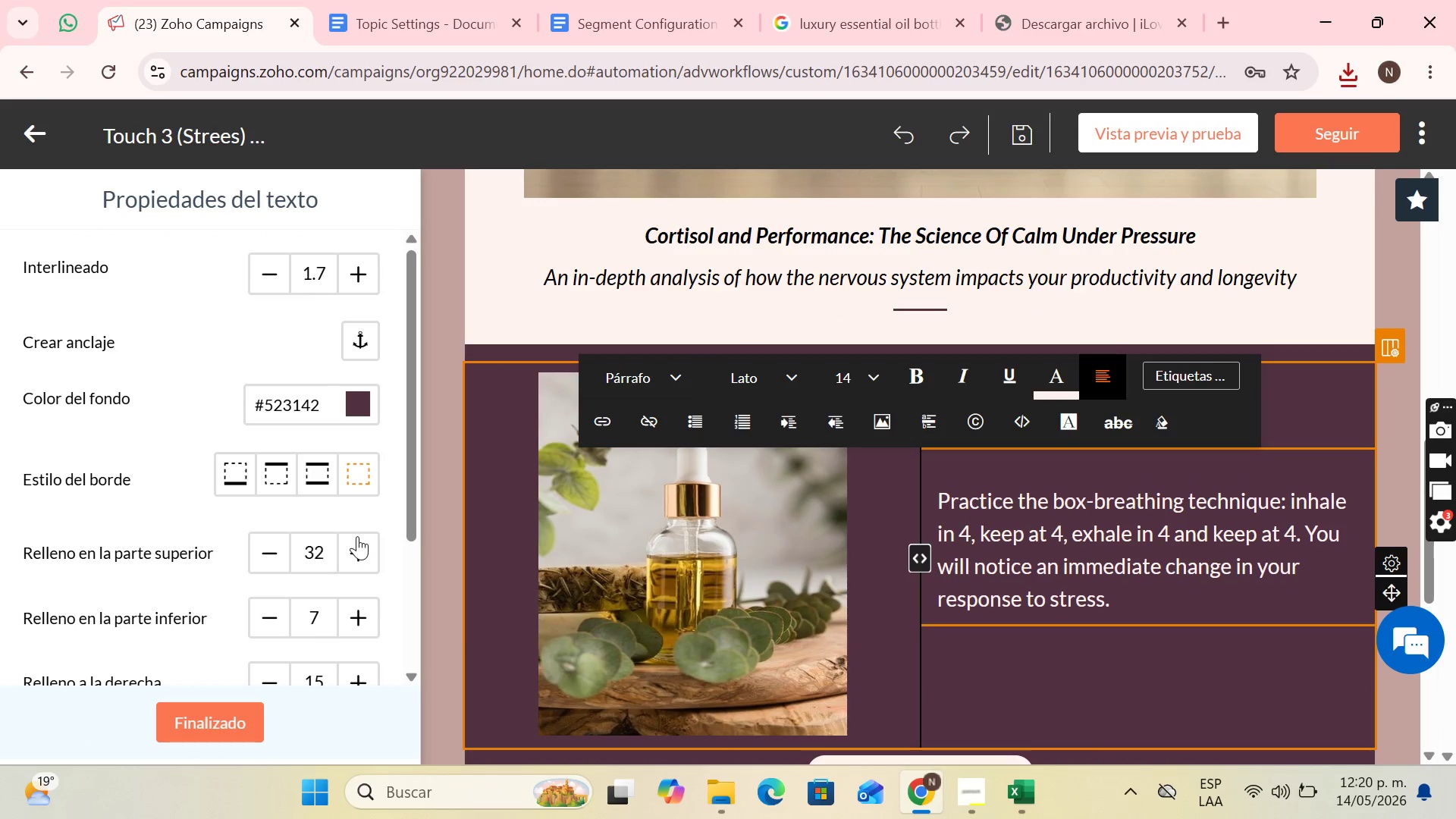 
triple_click([357, 536])
 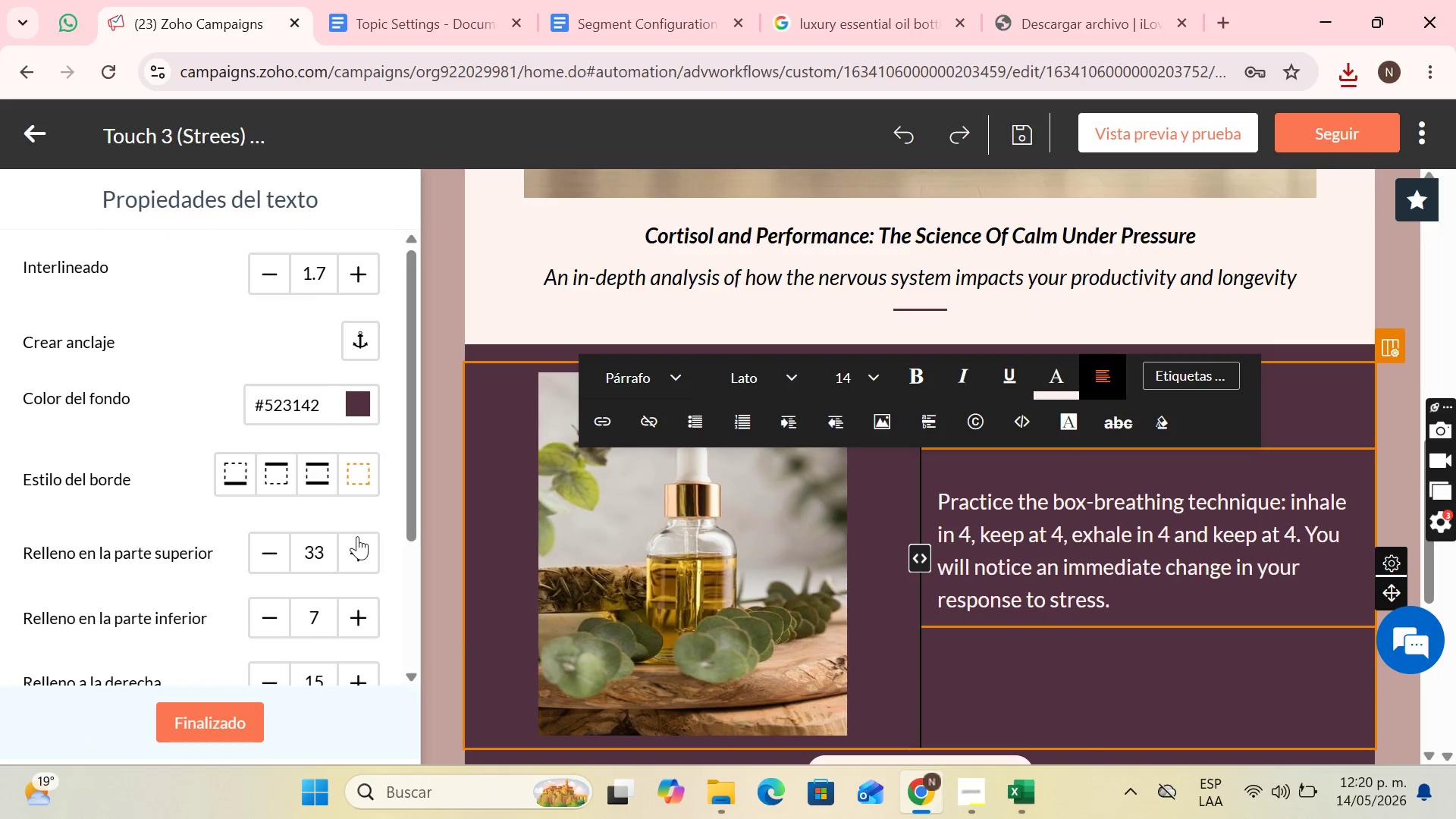 
triple_click([357, 536])
 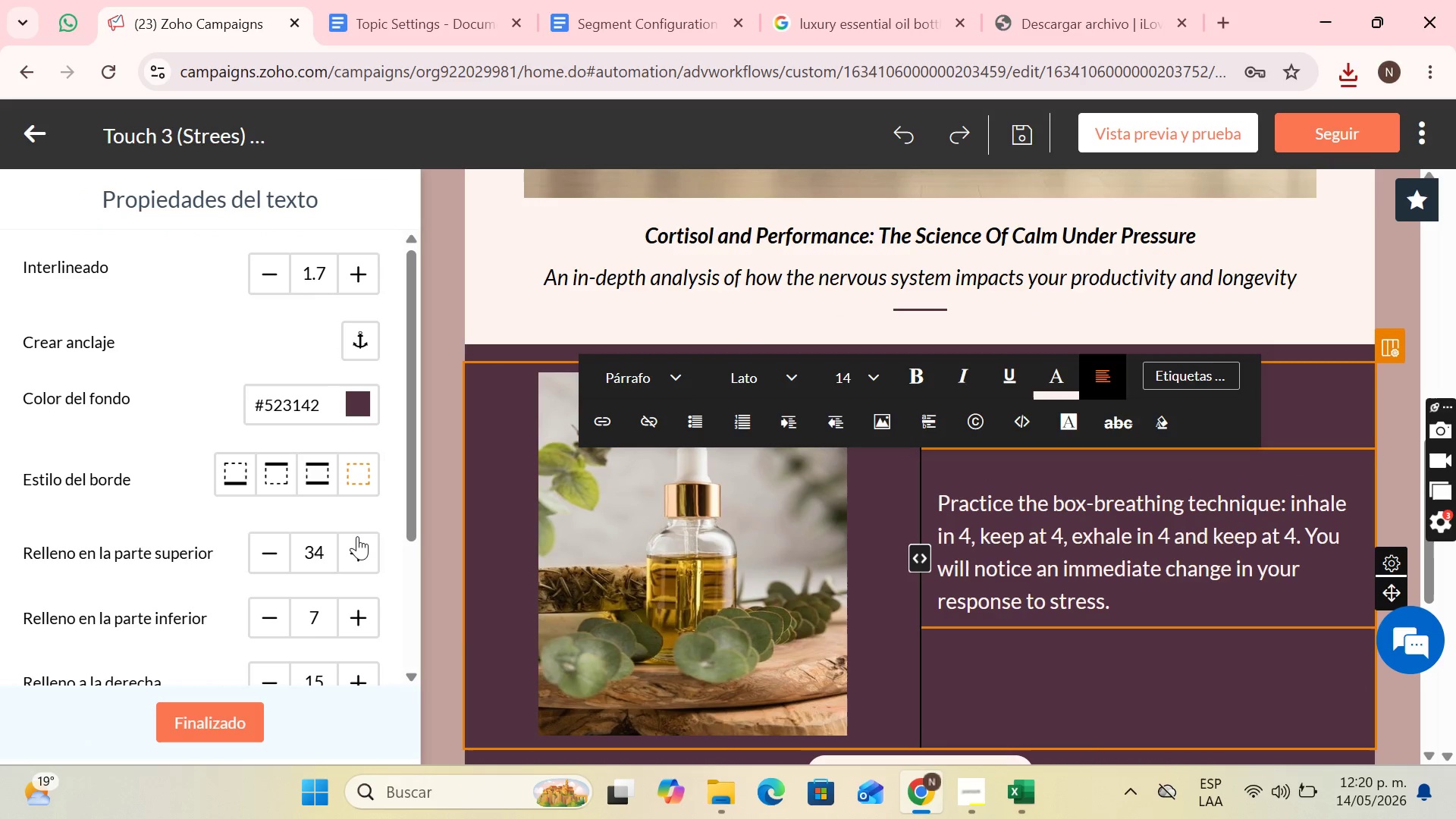 
triple_click([357, 536])
 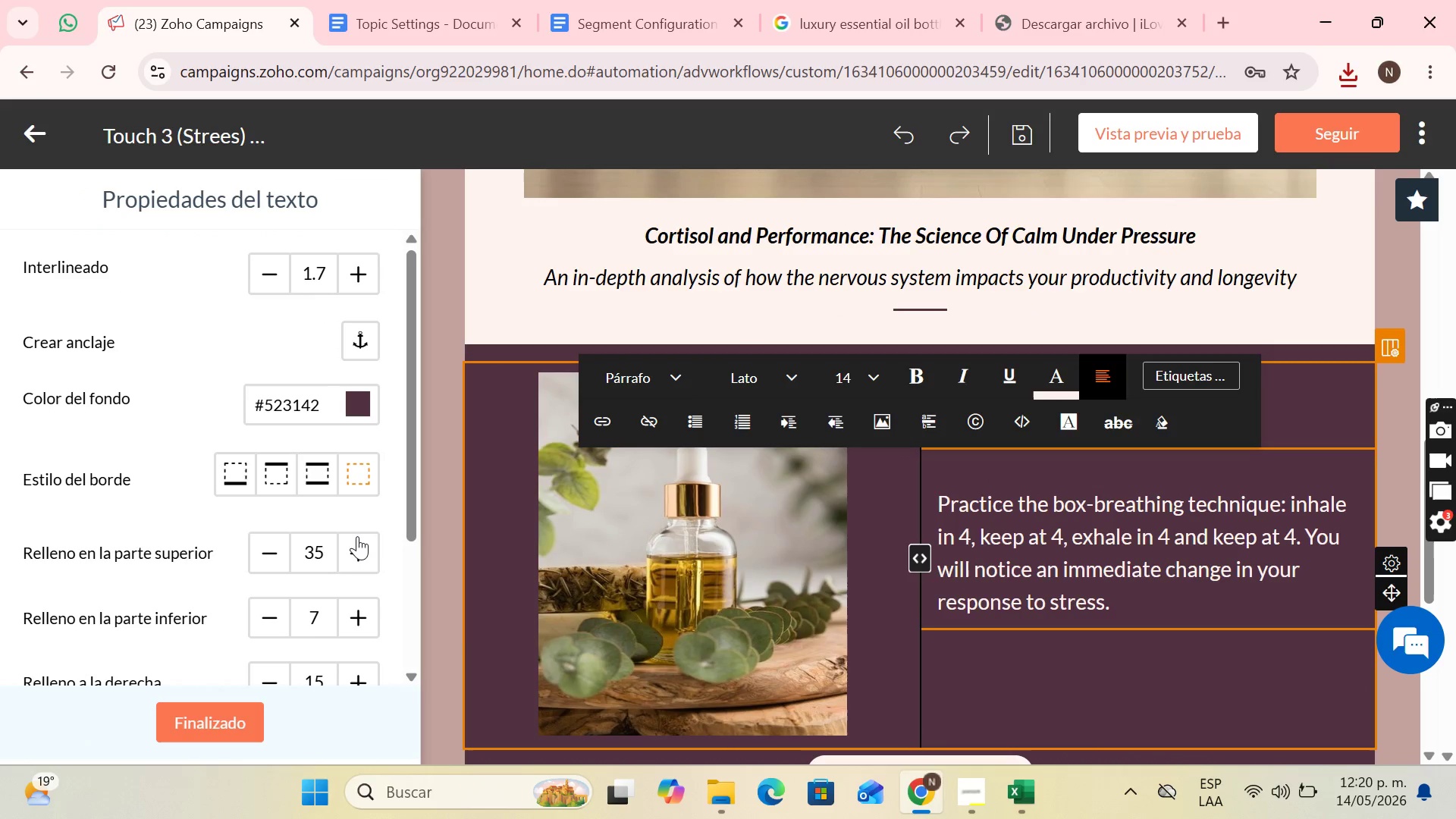 
triple_click([357, 536])
 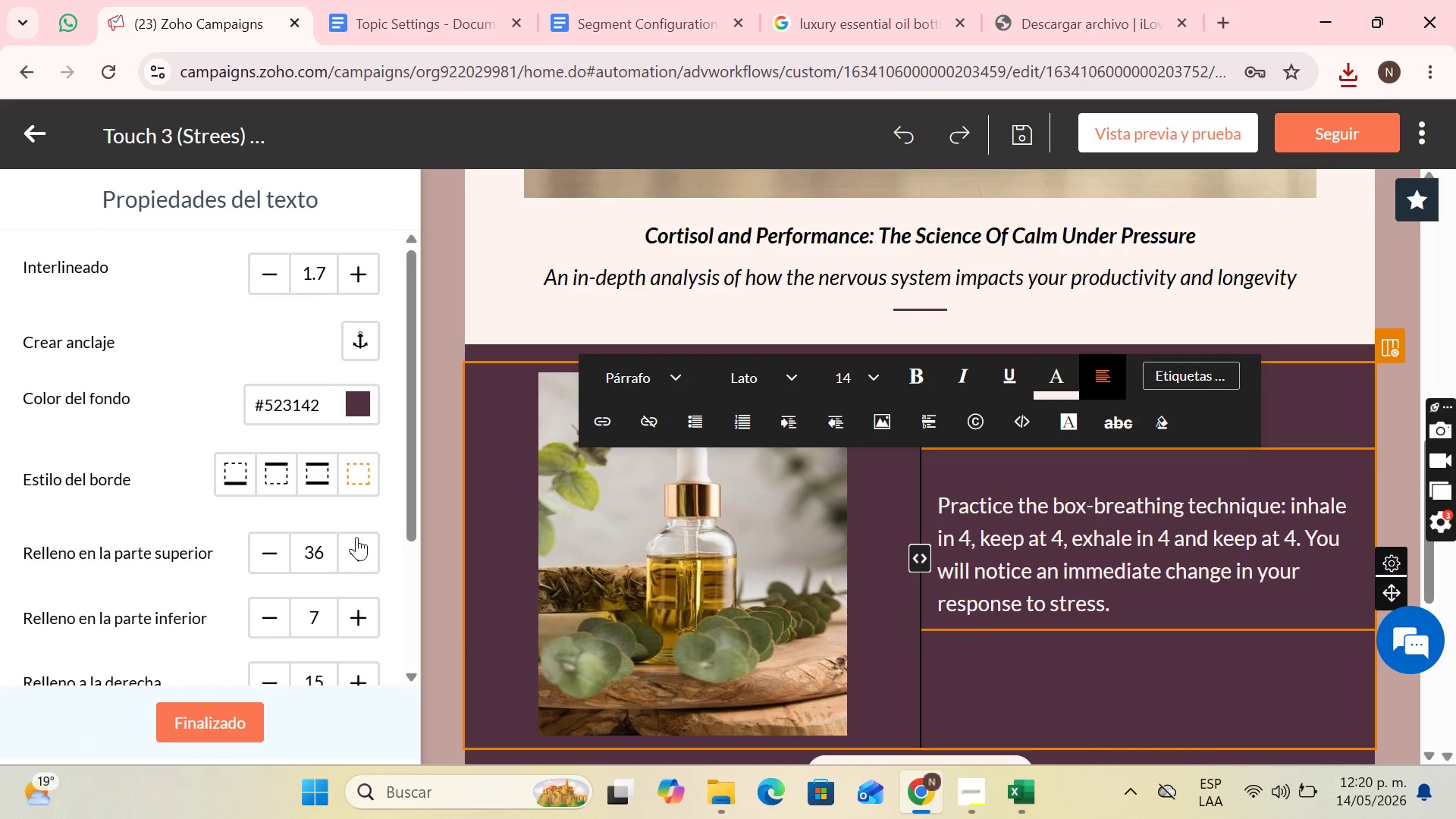 
triple_click([356, 537])
 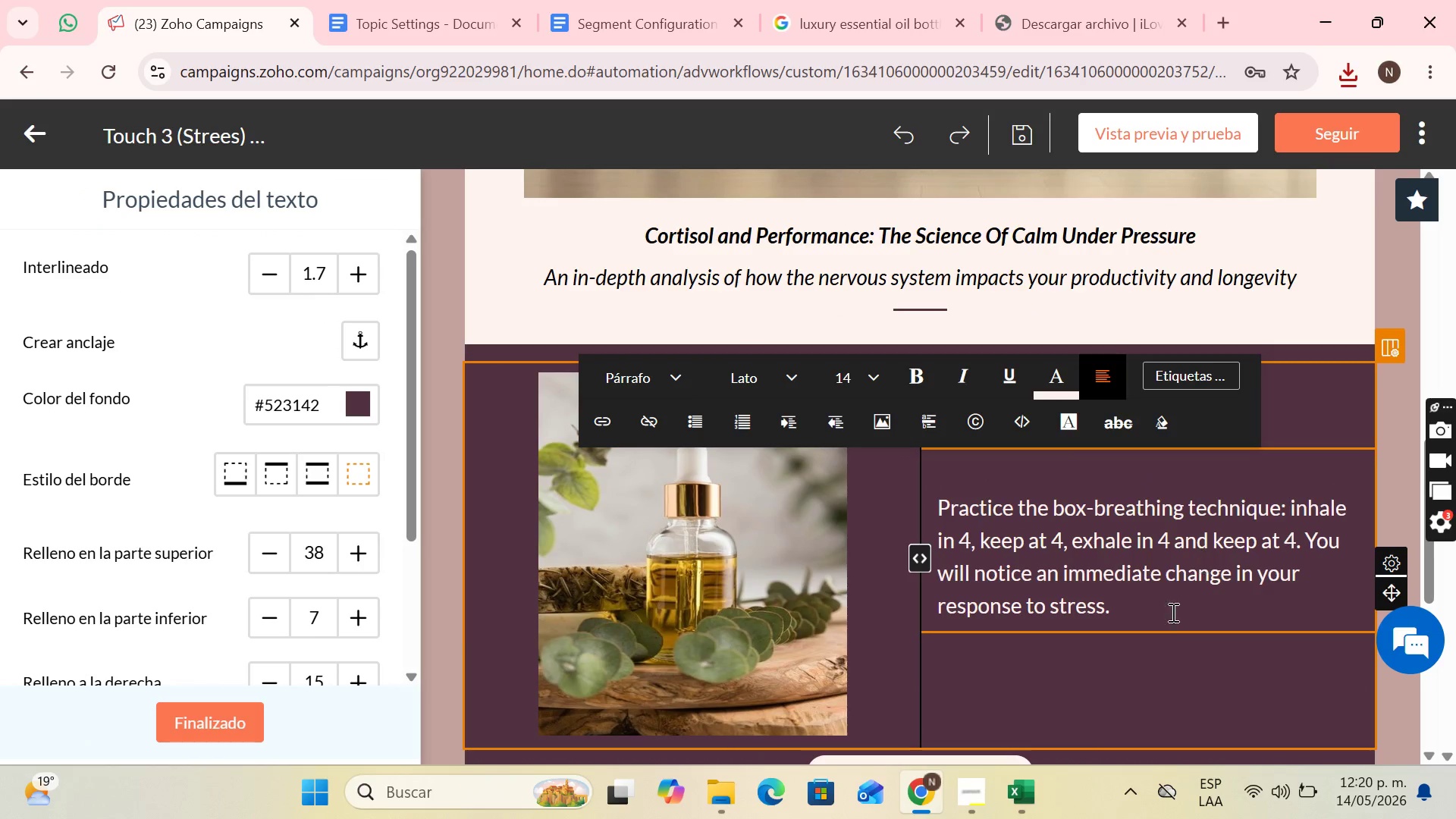 
left_click([1168, 631])
 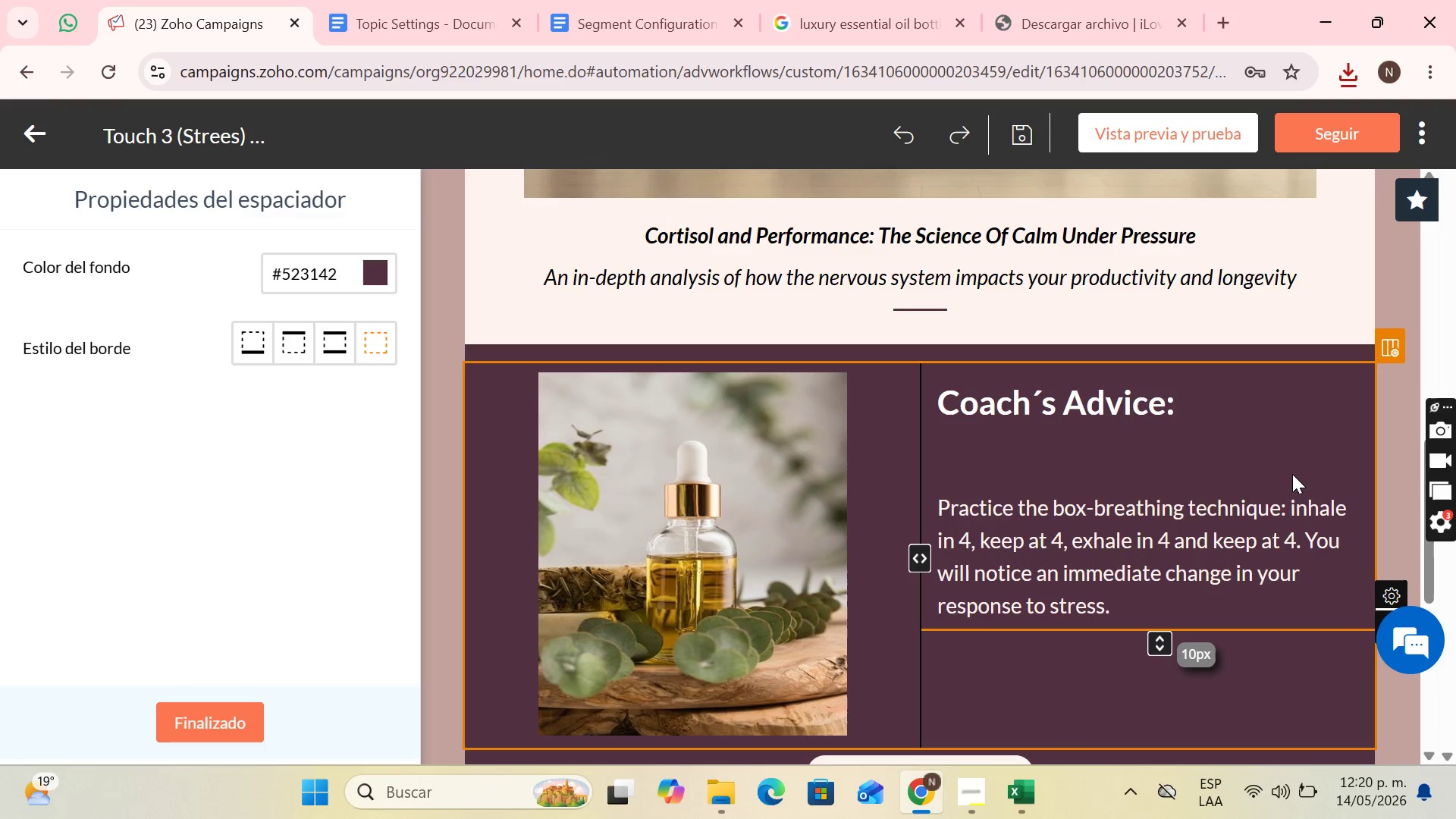 
scroll: coordinate [1275, 494], scroll_direction: up, amount: 1.0
 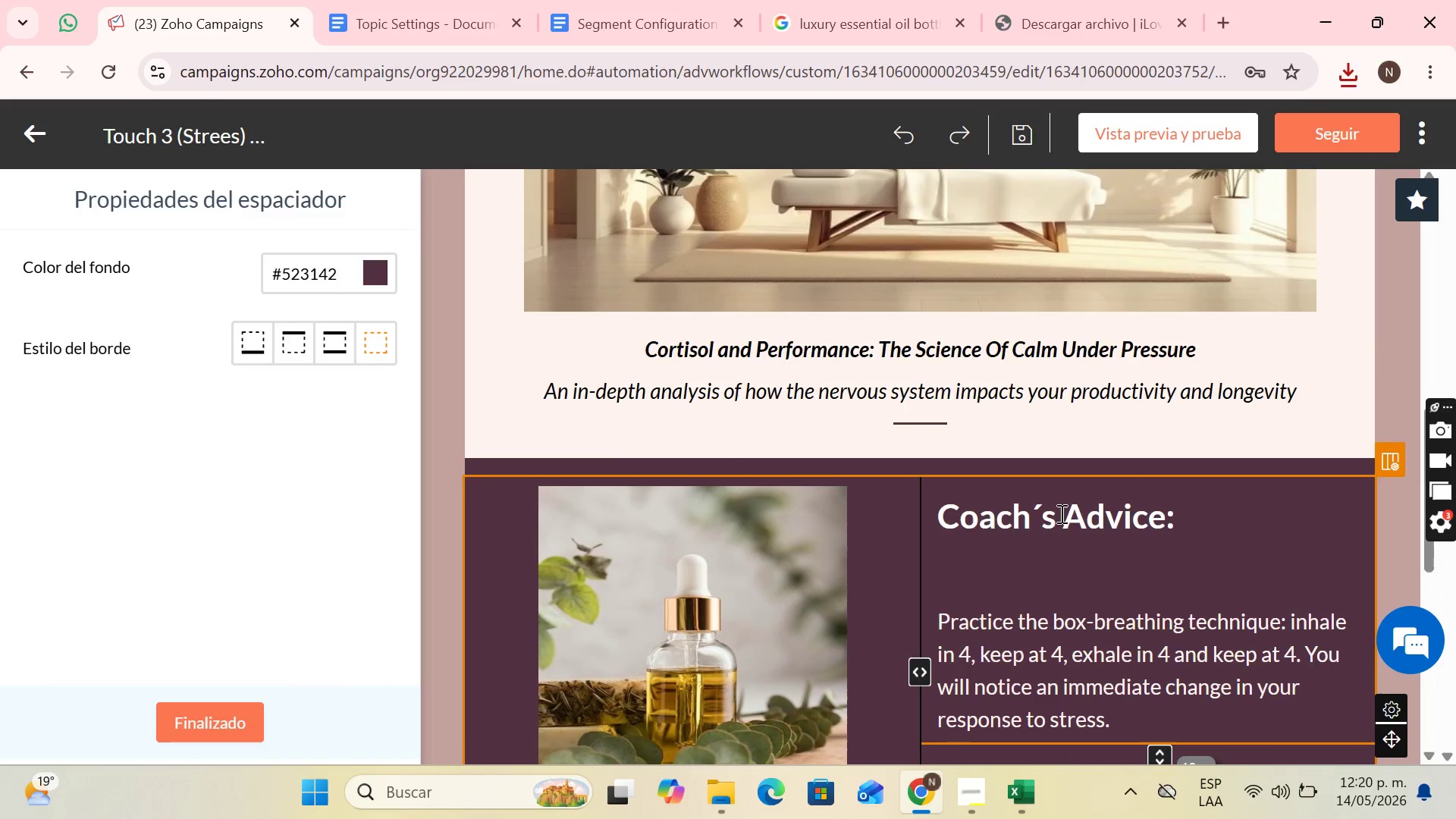 
scroll: coordinate [1219, 532], scroll_direction: down, amount: 7.0
 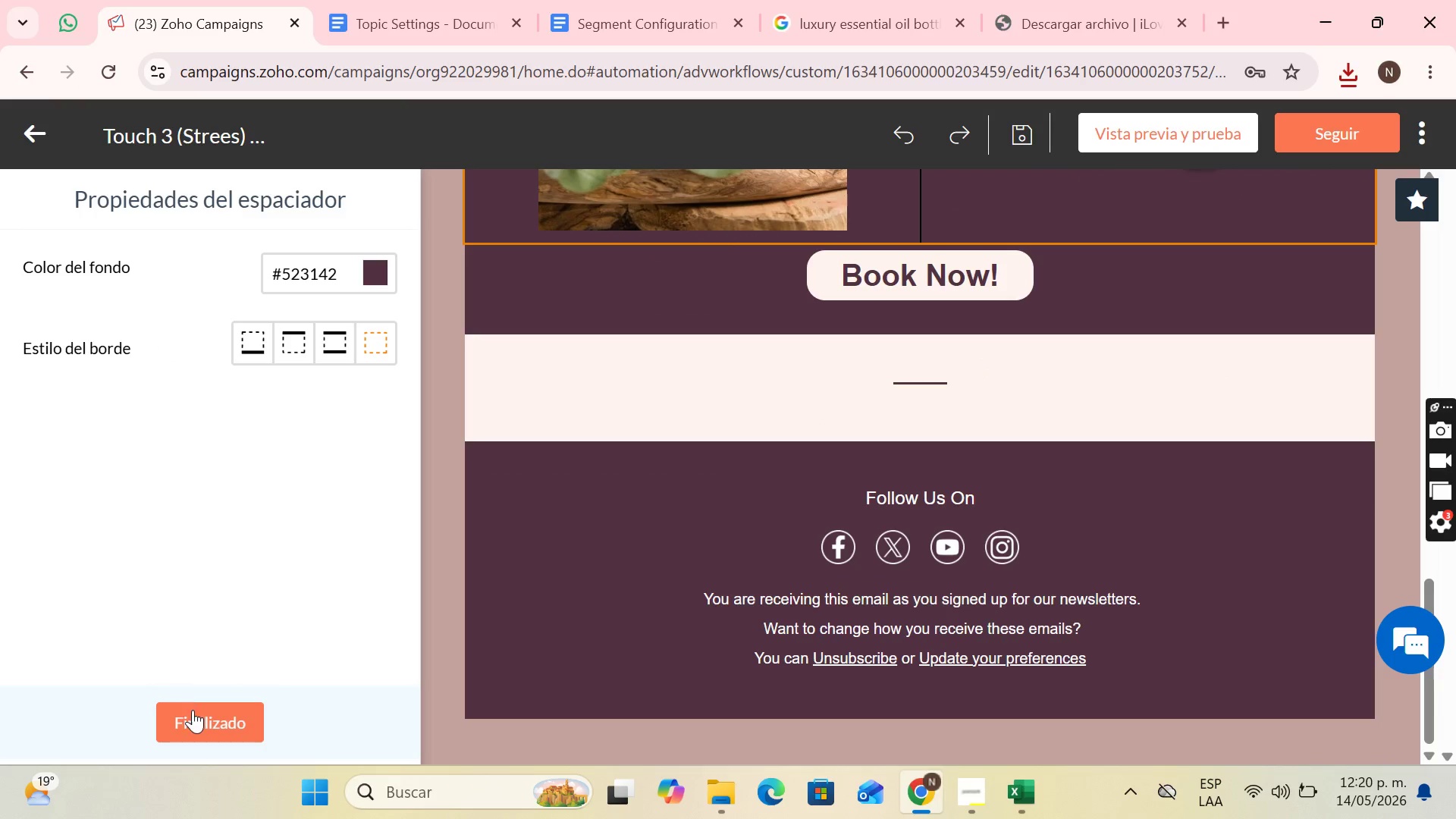 
left_click([196, 717])
 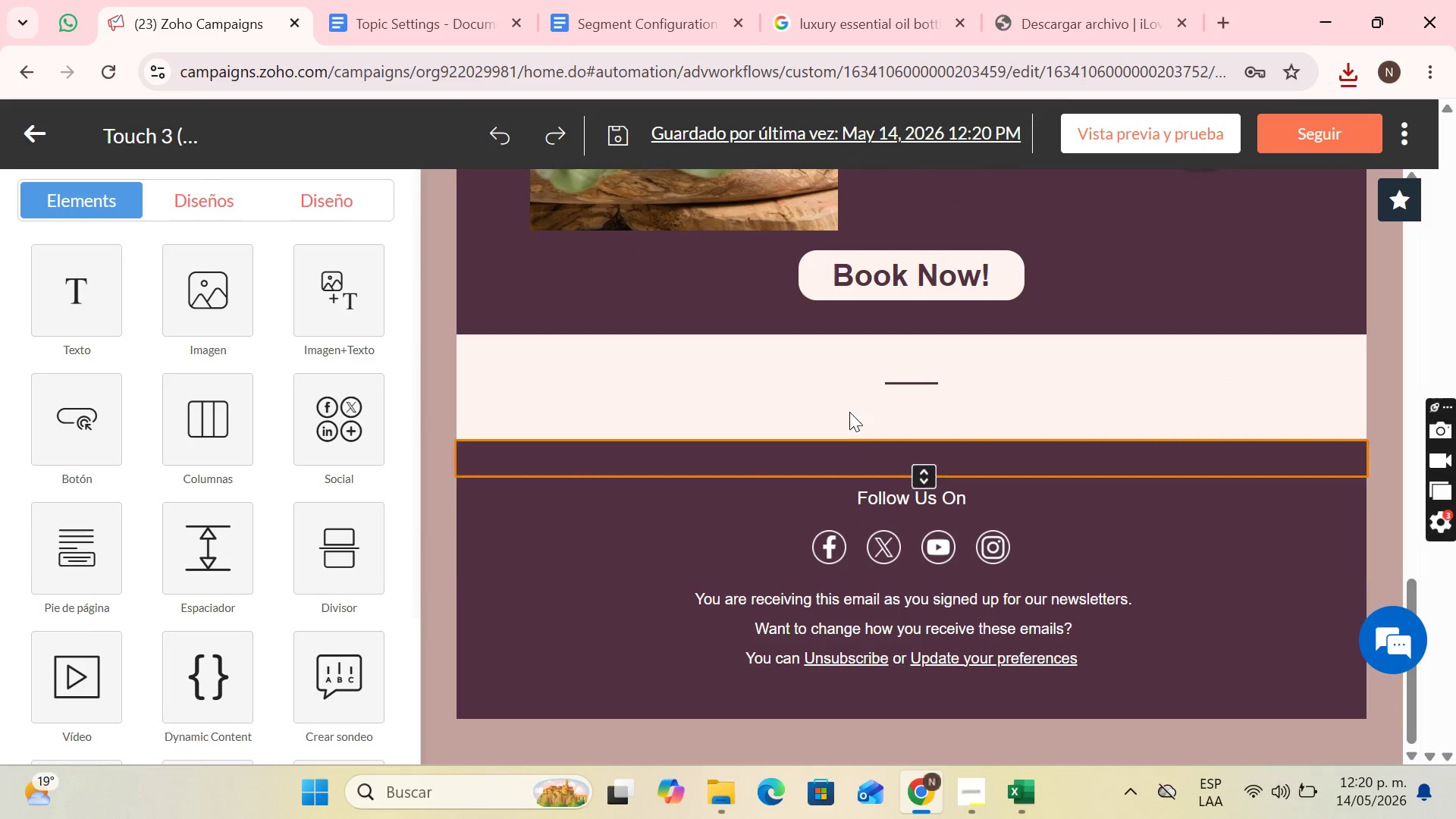 
scroll: coordinate [1028, 224], scroll_direction: up, amount: 5.0
 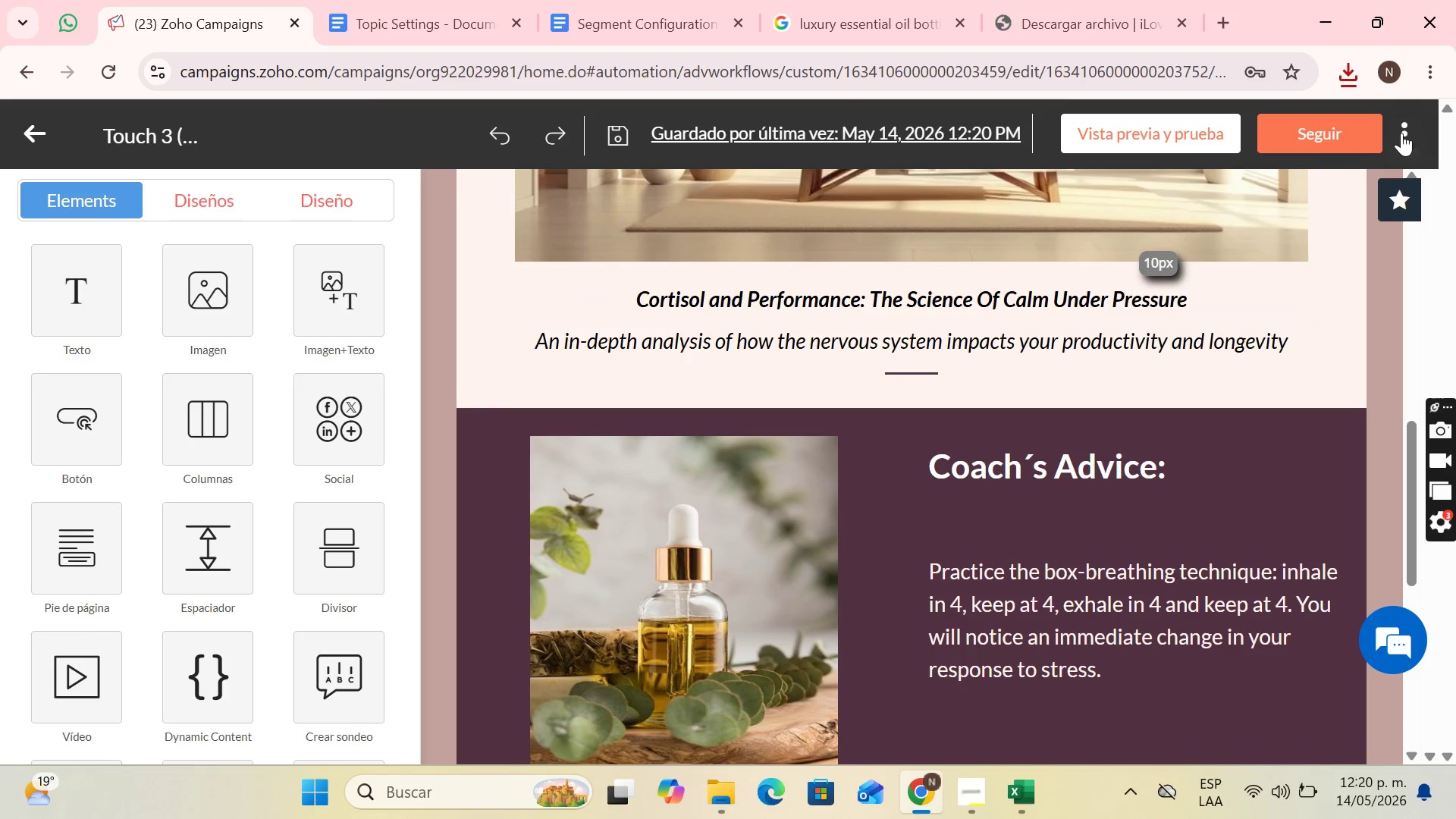 
left_click([1408, 130])
 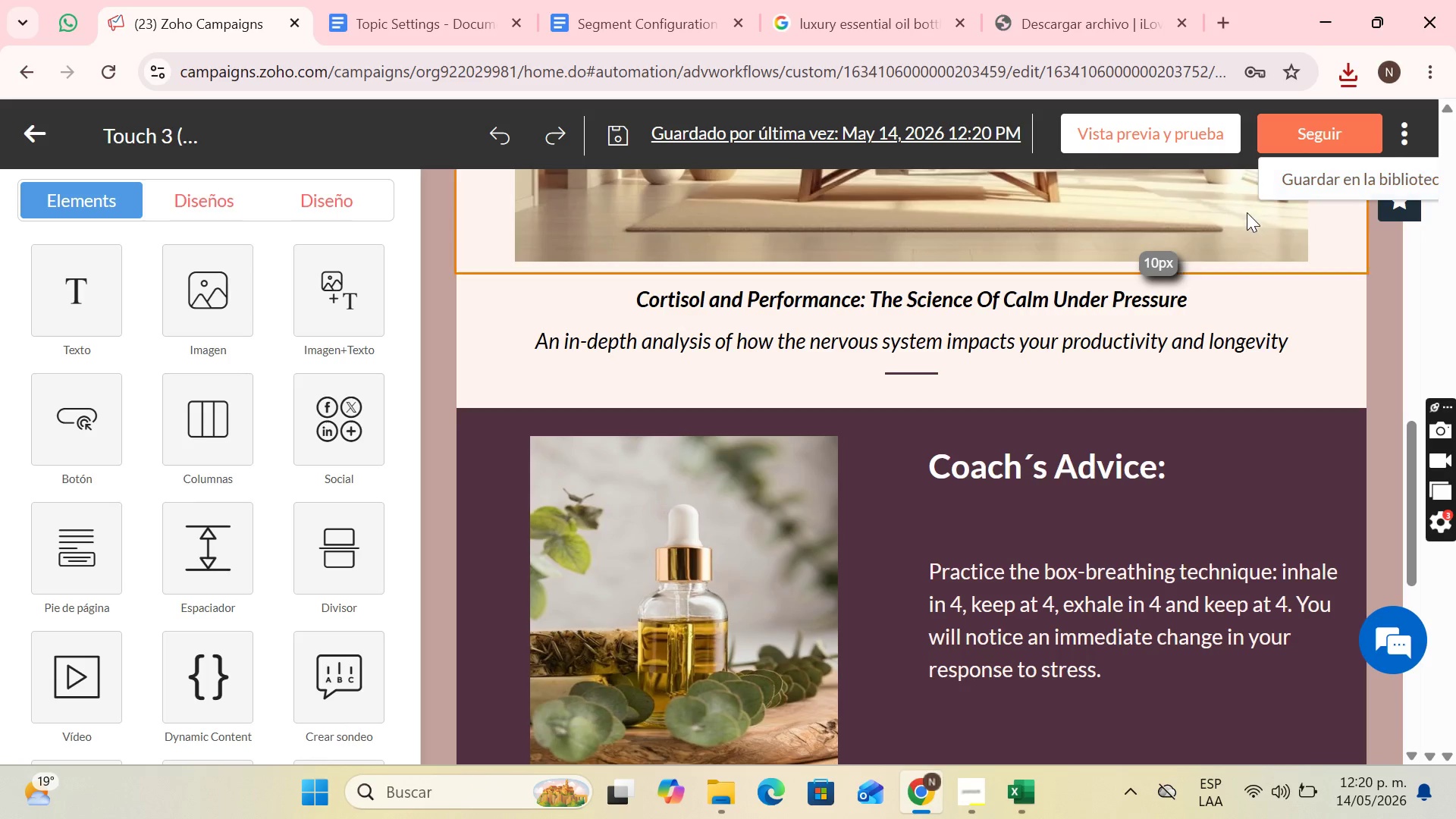 
left_click([1308, 180])
 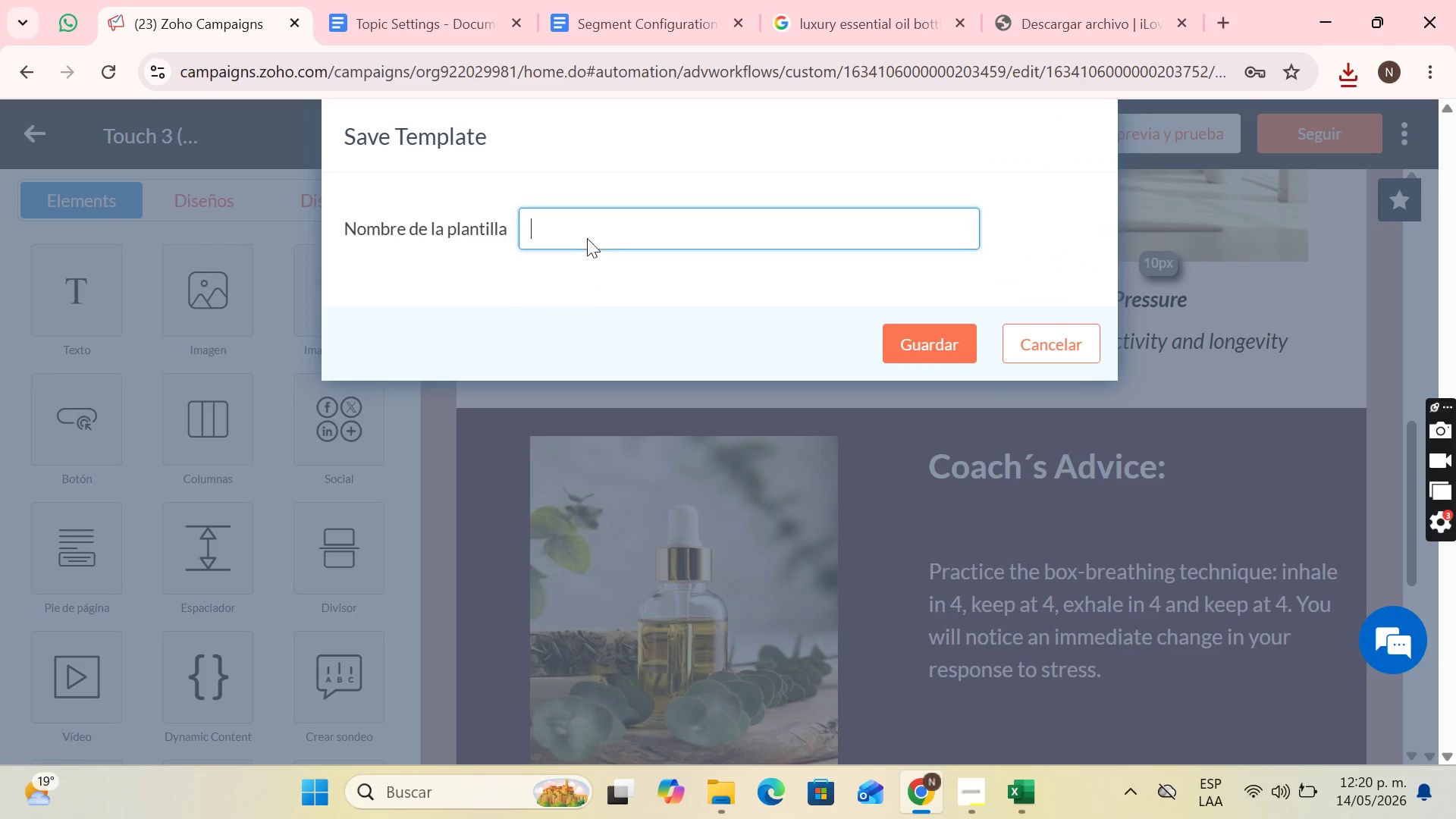 
left_click([584, 227])
 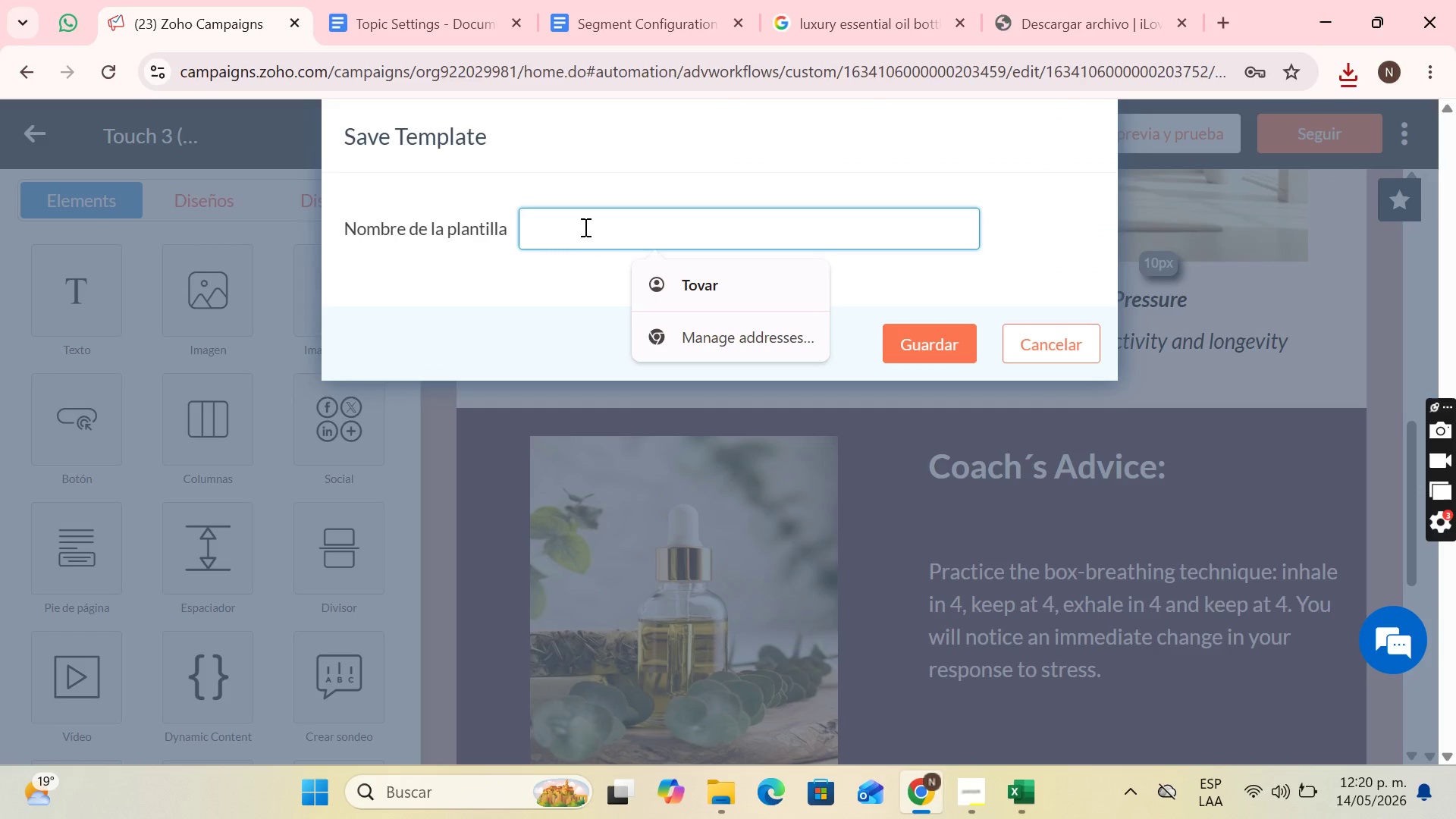 
type(Touch 3 *Stress( Vital )
key(Backspace)
type(Flow H)
key(Backspace)
type(Telehealth)
 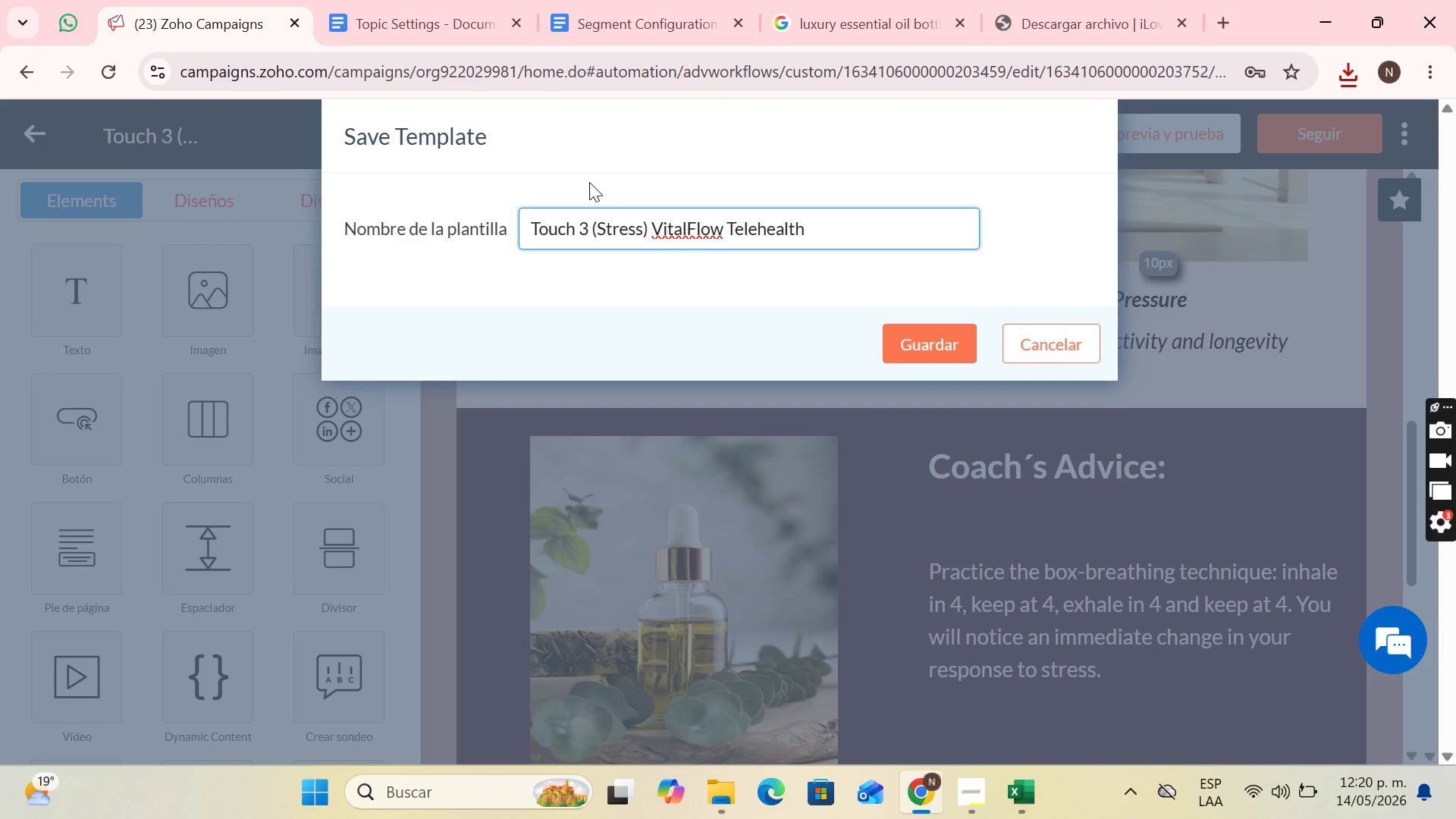 
left_click([927, 339])
 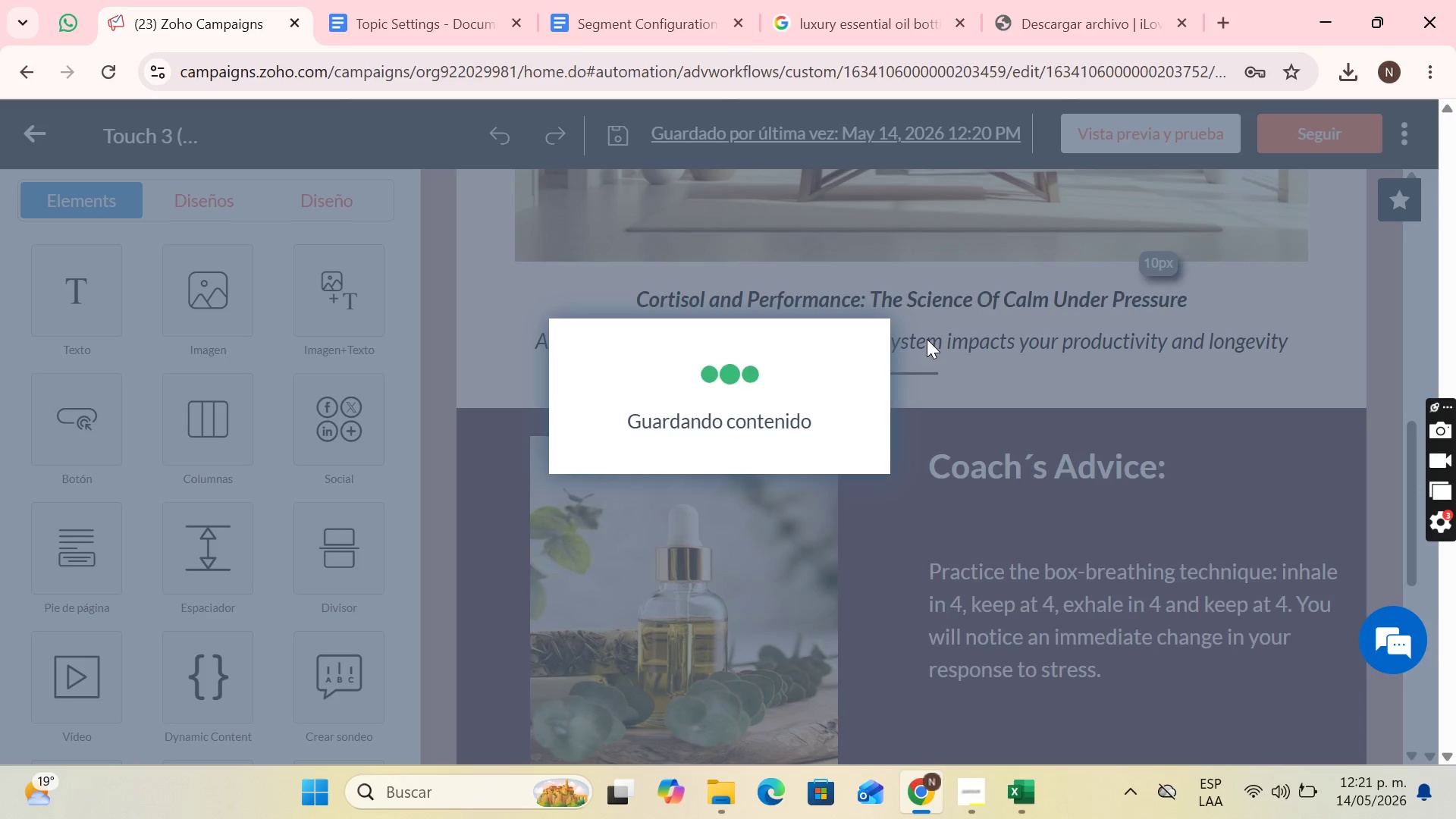 
scroll: coordinate [1114, 300], scroll_direction: up, amount: 4.0
 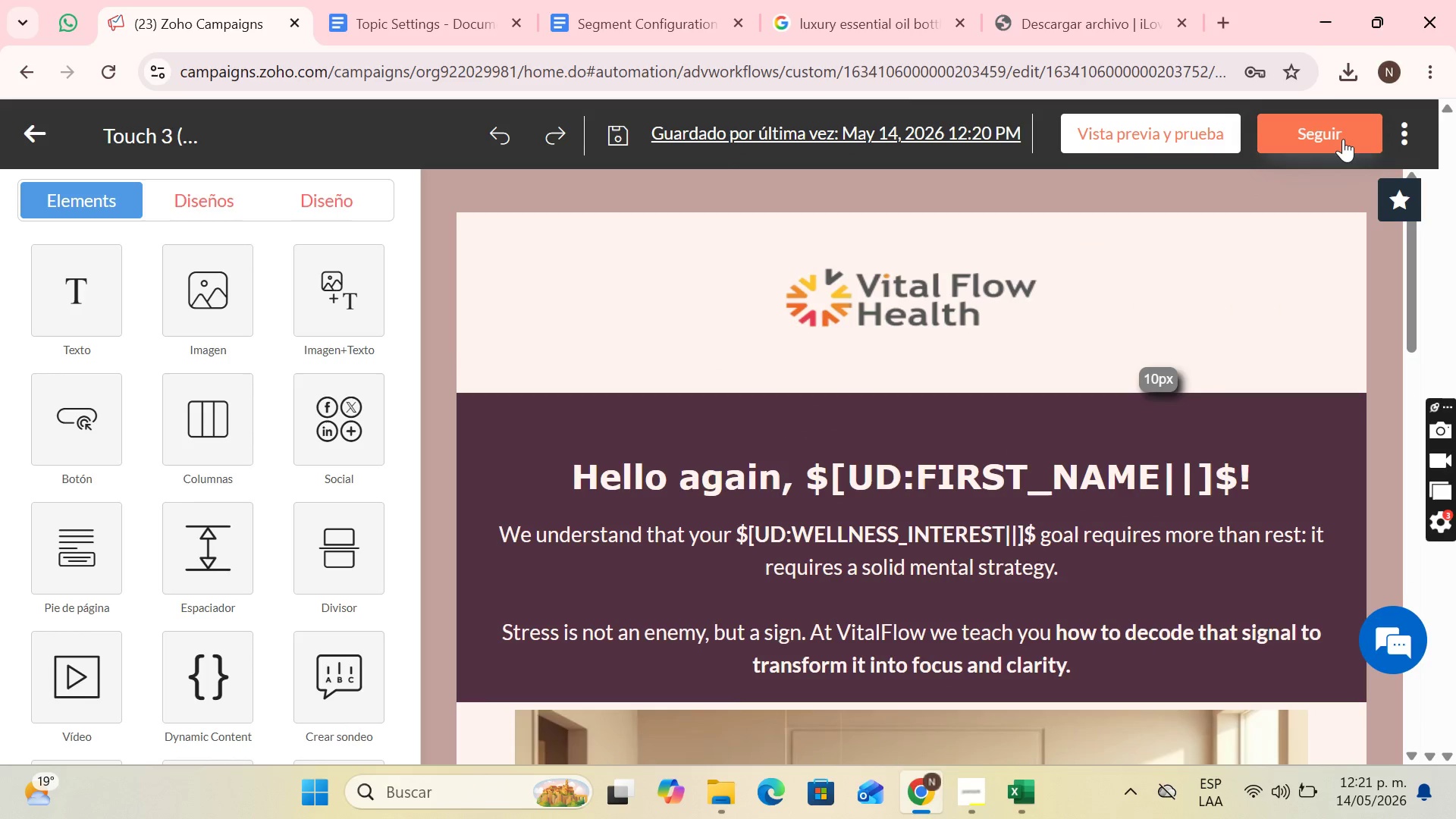 
left_click([1343, 139])
 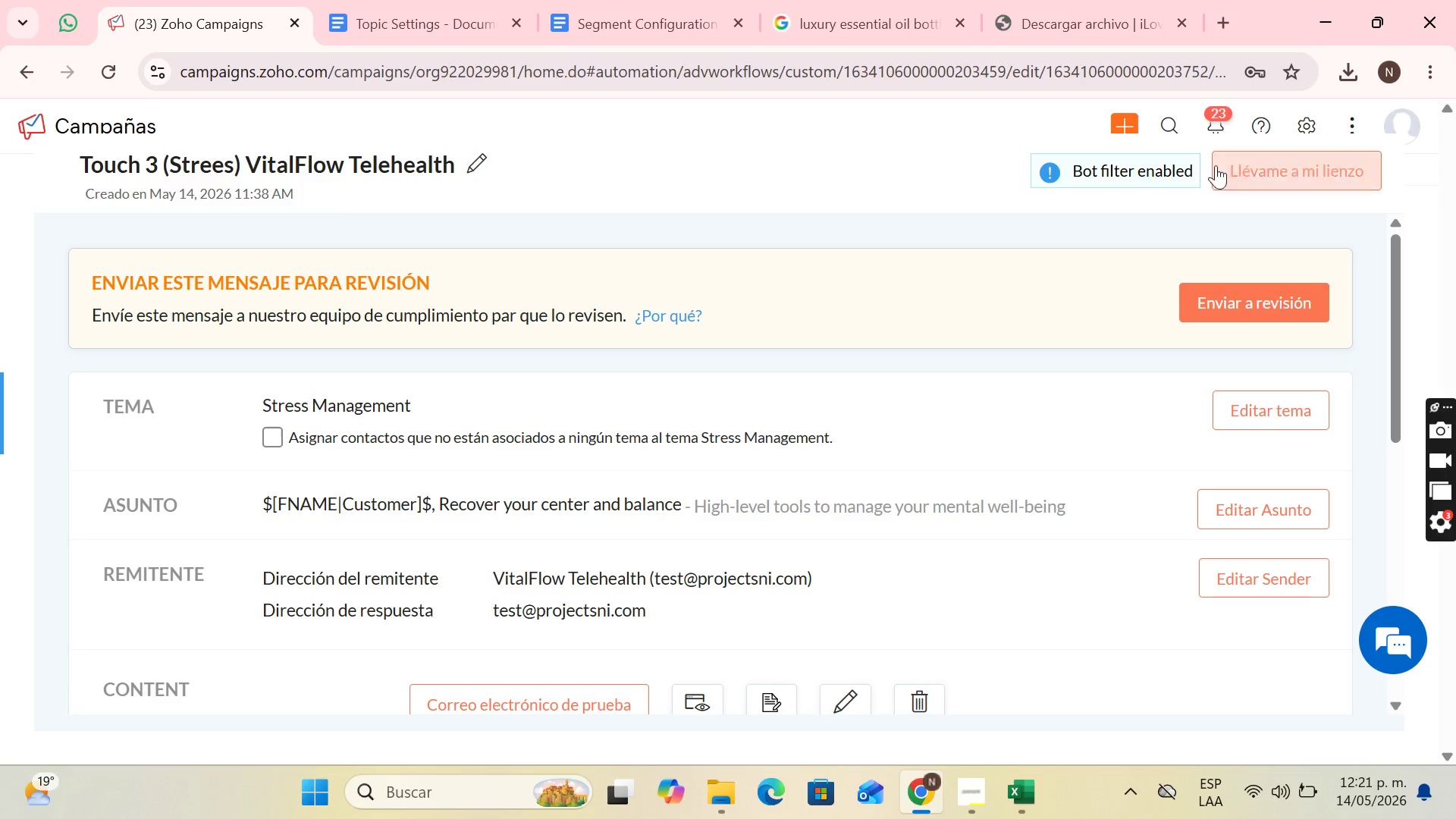 
left_click([1287, 312])
 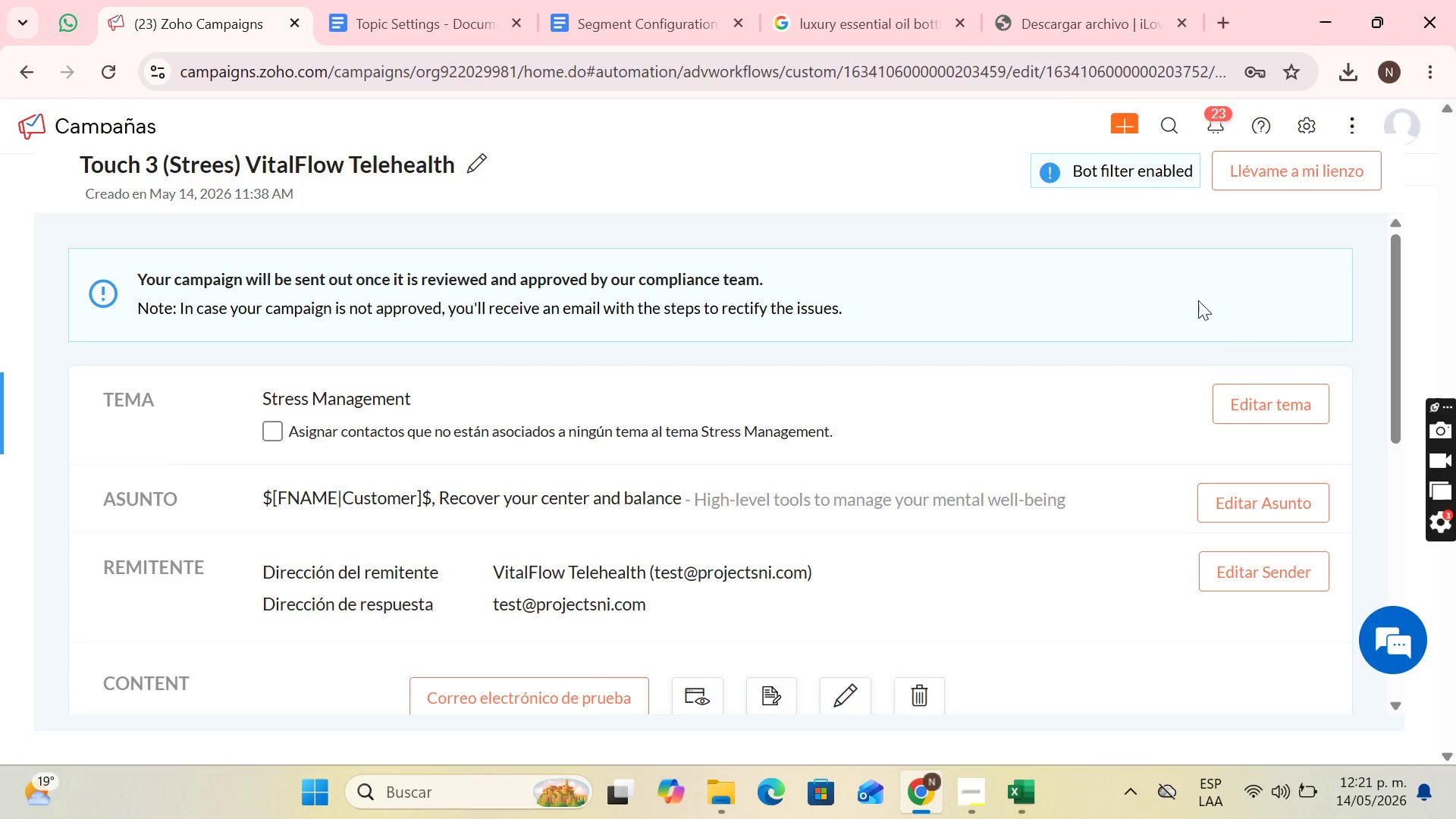 
scroll: coordinate [941, 313], scroll_direction: down, amount: 7.0
 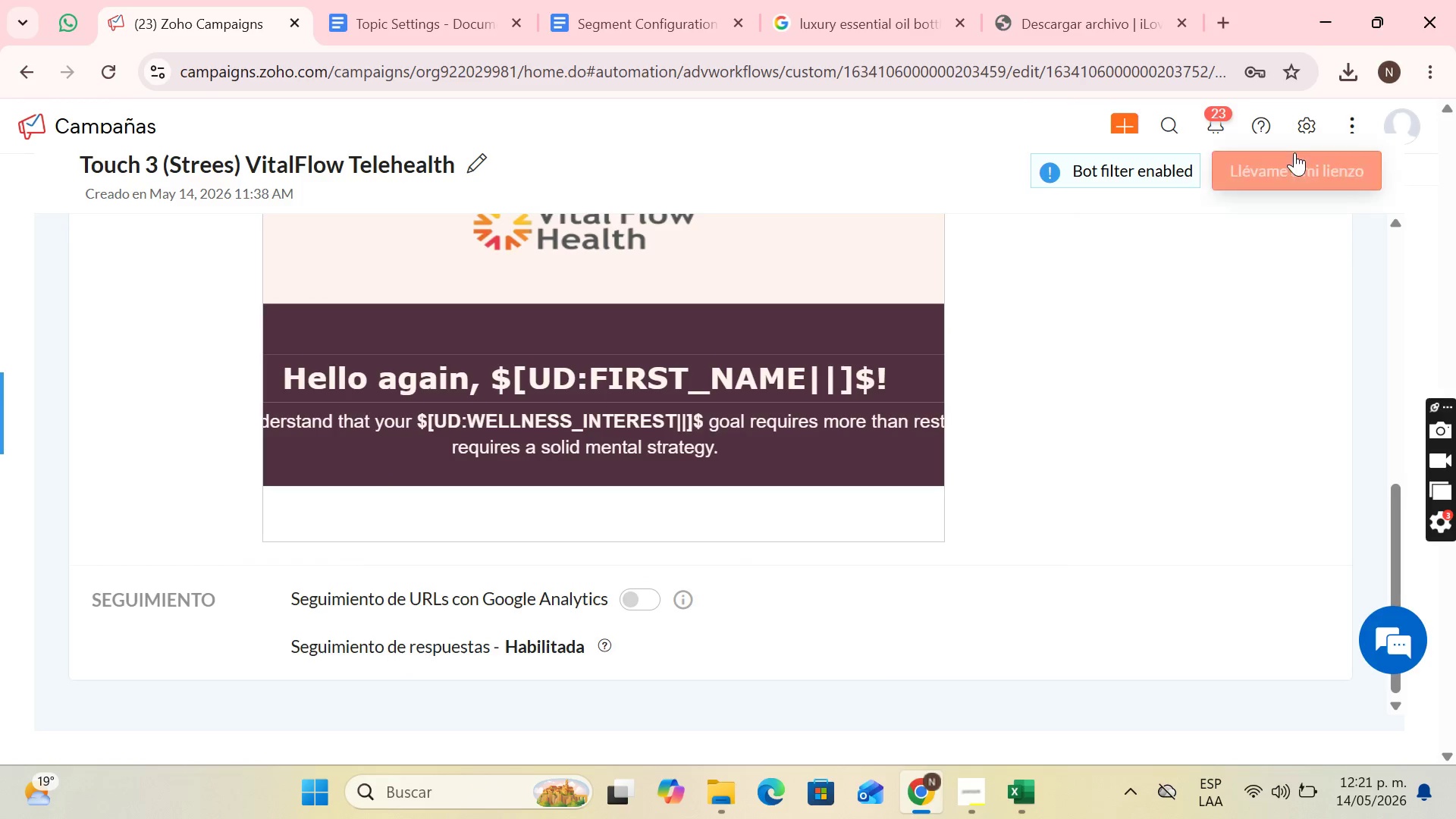 
left_click([1294, 154])
 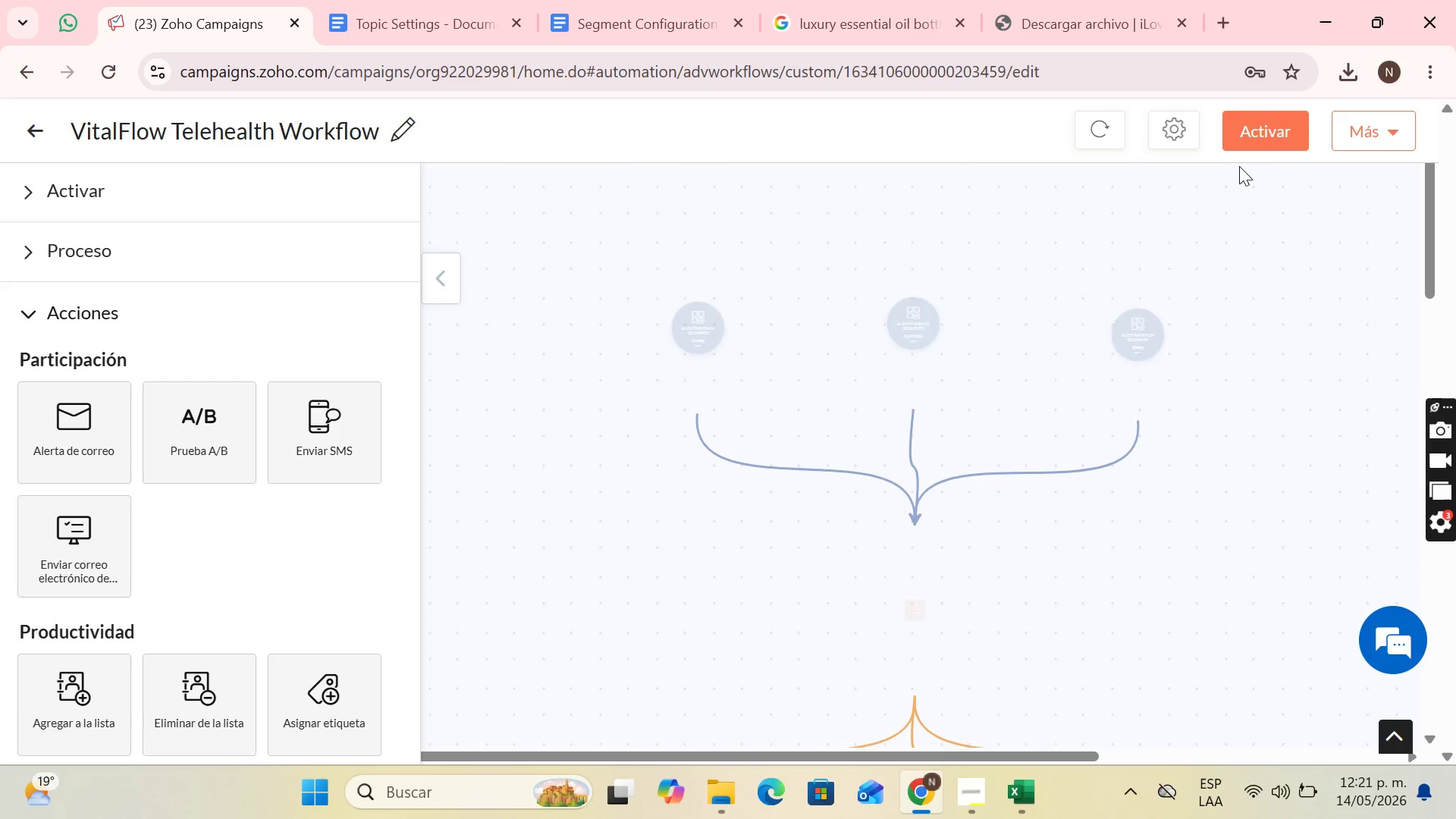 
scroll: coordinate [1198, 268], scroll_direction: down, amount: 12.0
 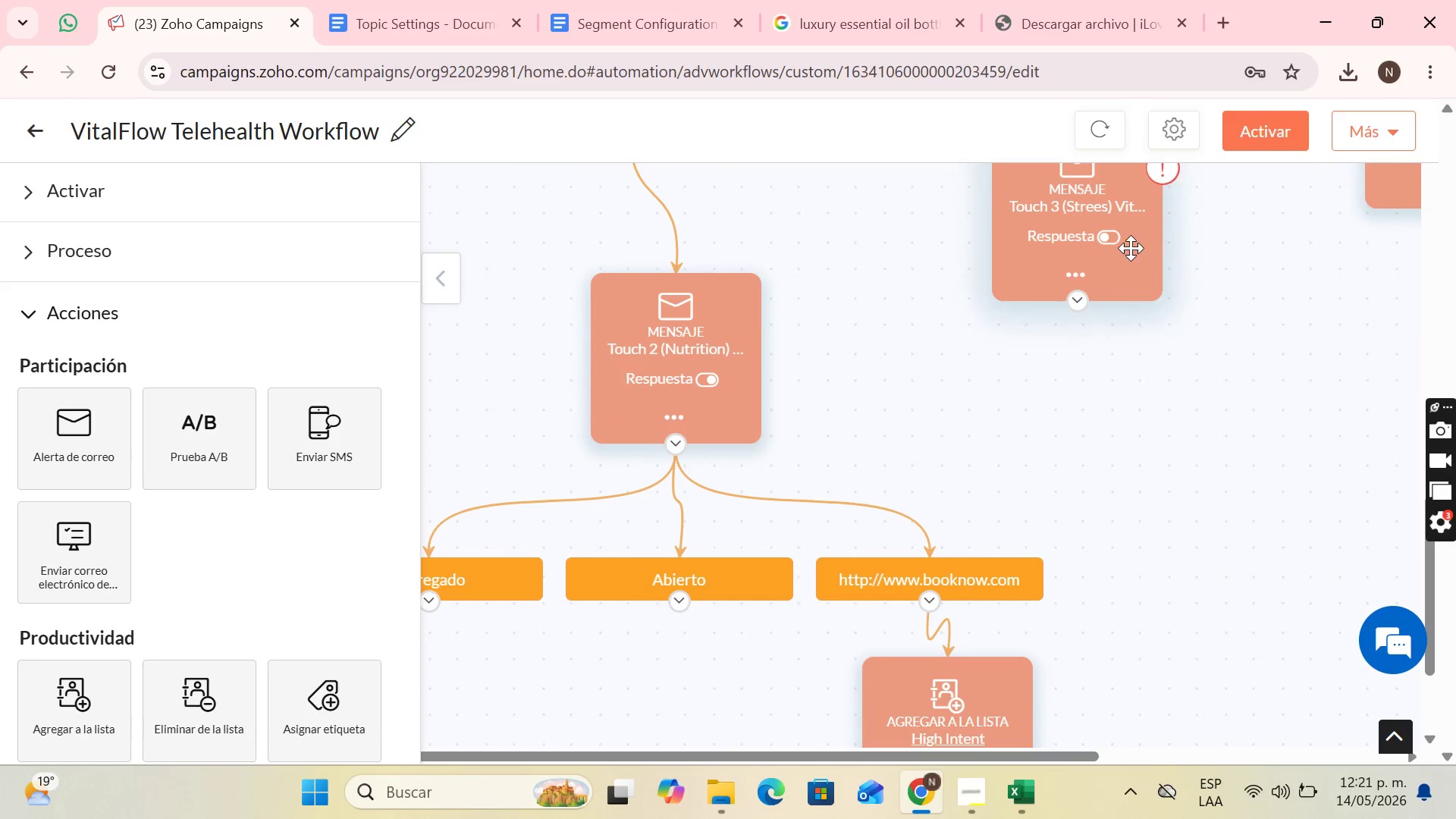 
left_click([1116, 243])
 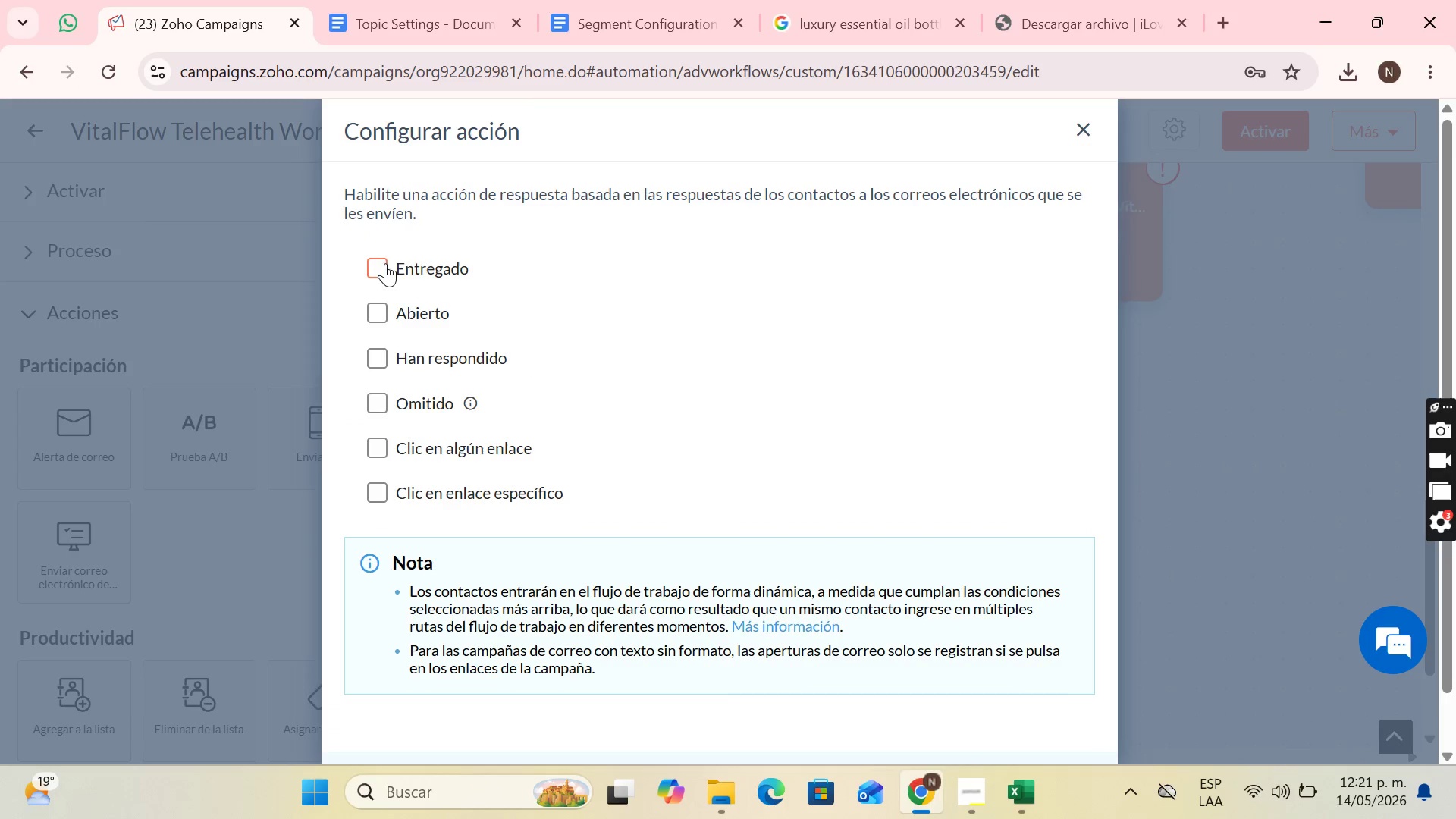 
left_click_drag(start_coordinate=[385, 256], to_coordinate=[387, 262])
 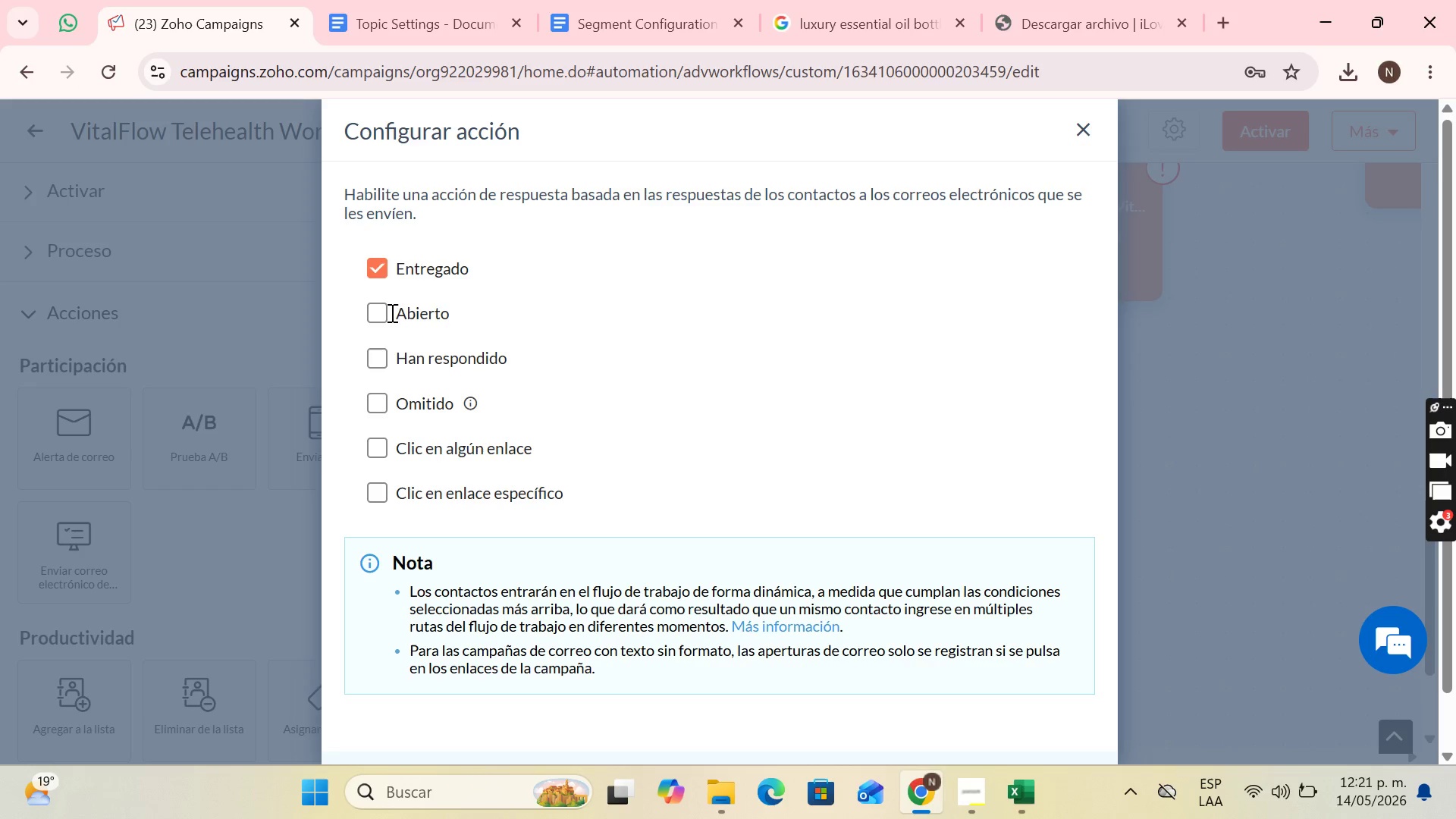 
left_click([383, 314])
 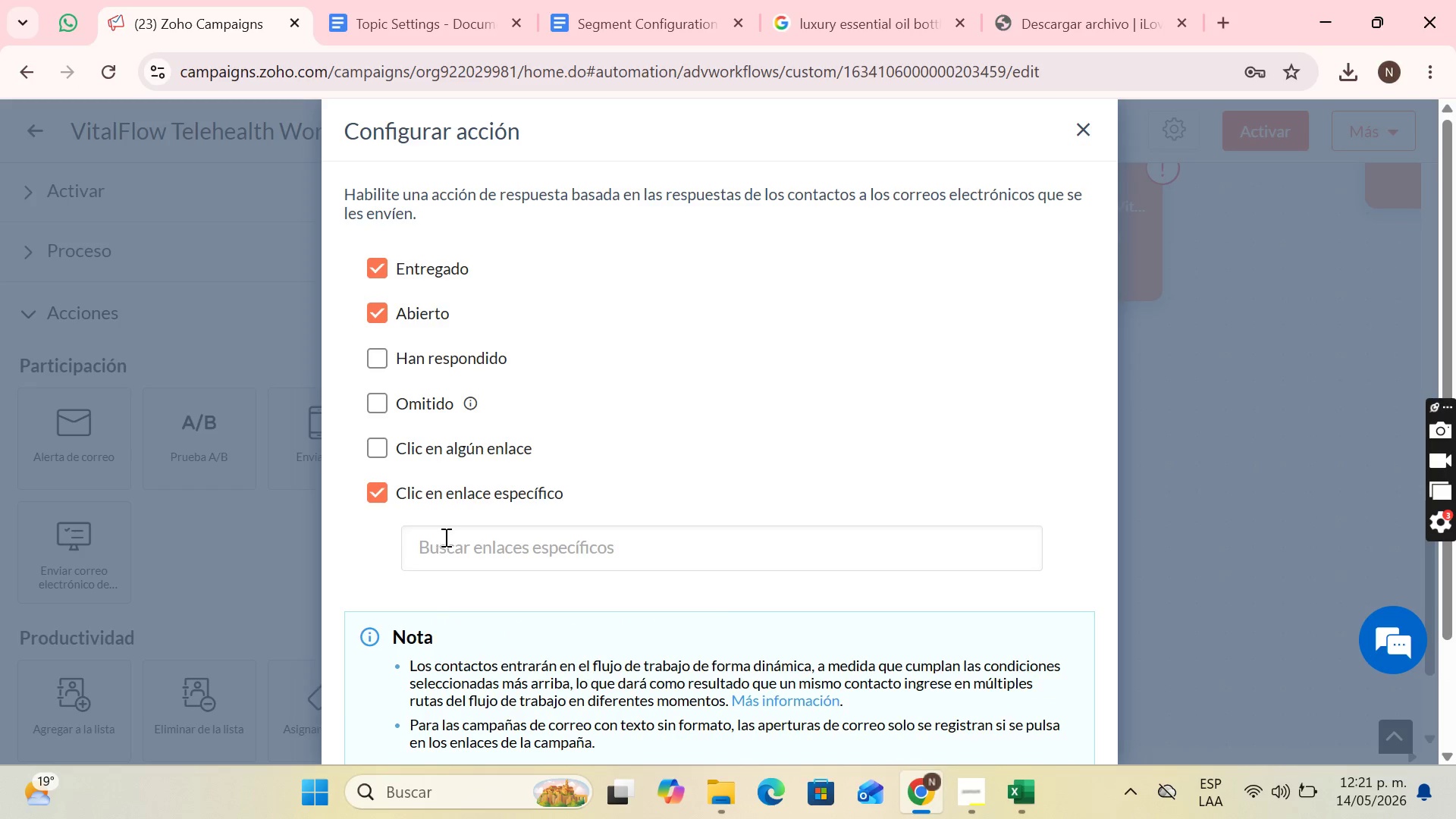 
left_click([462, 544])
 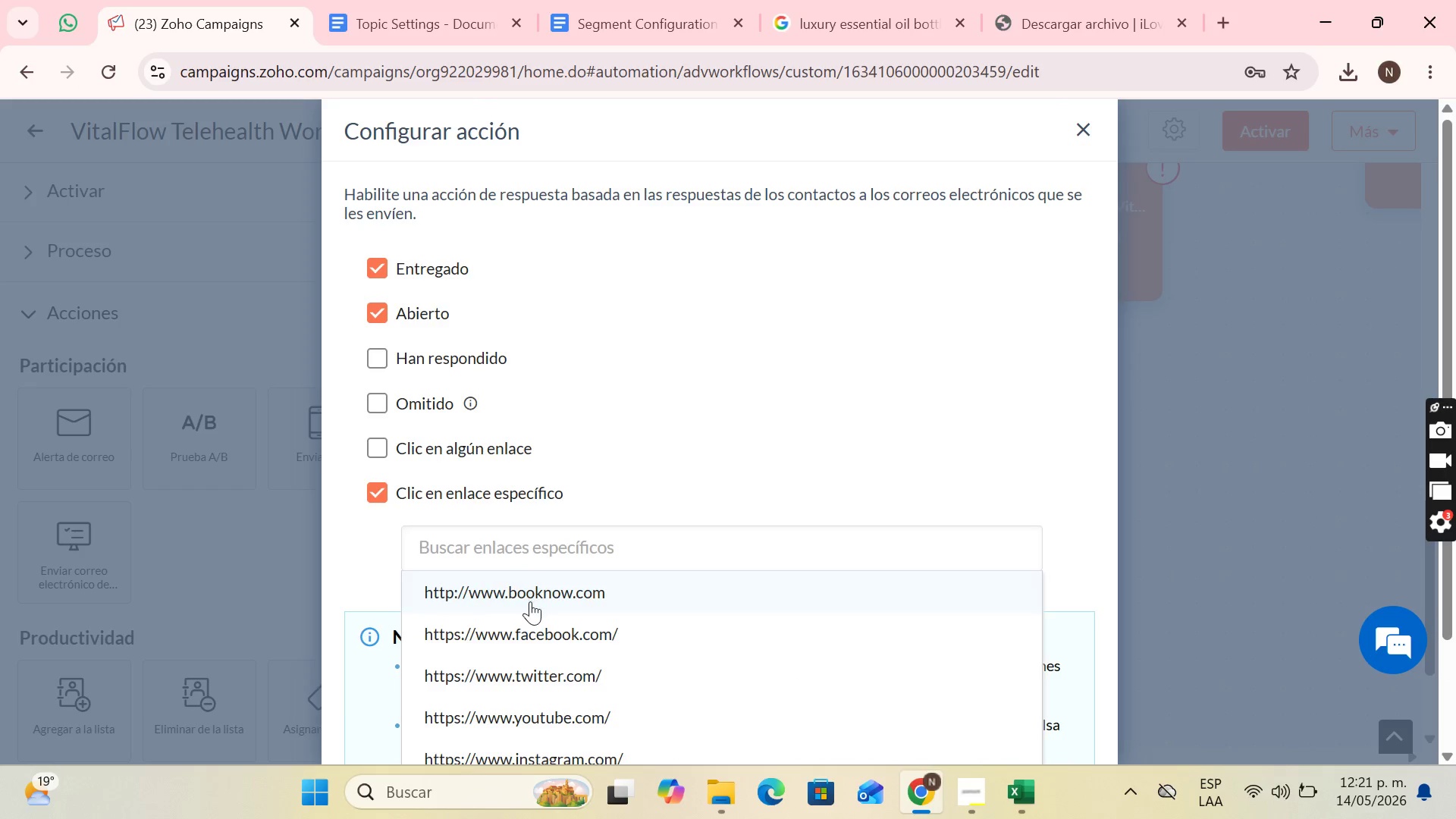 
left_click([530, 601])
 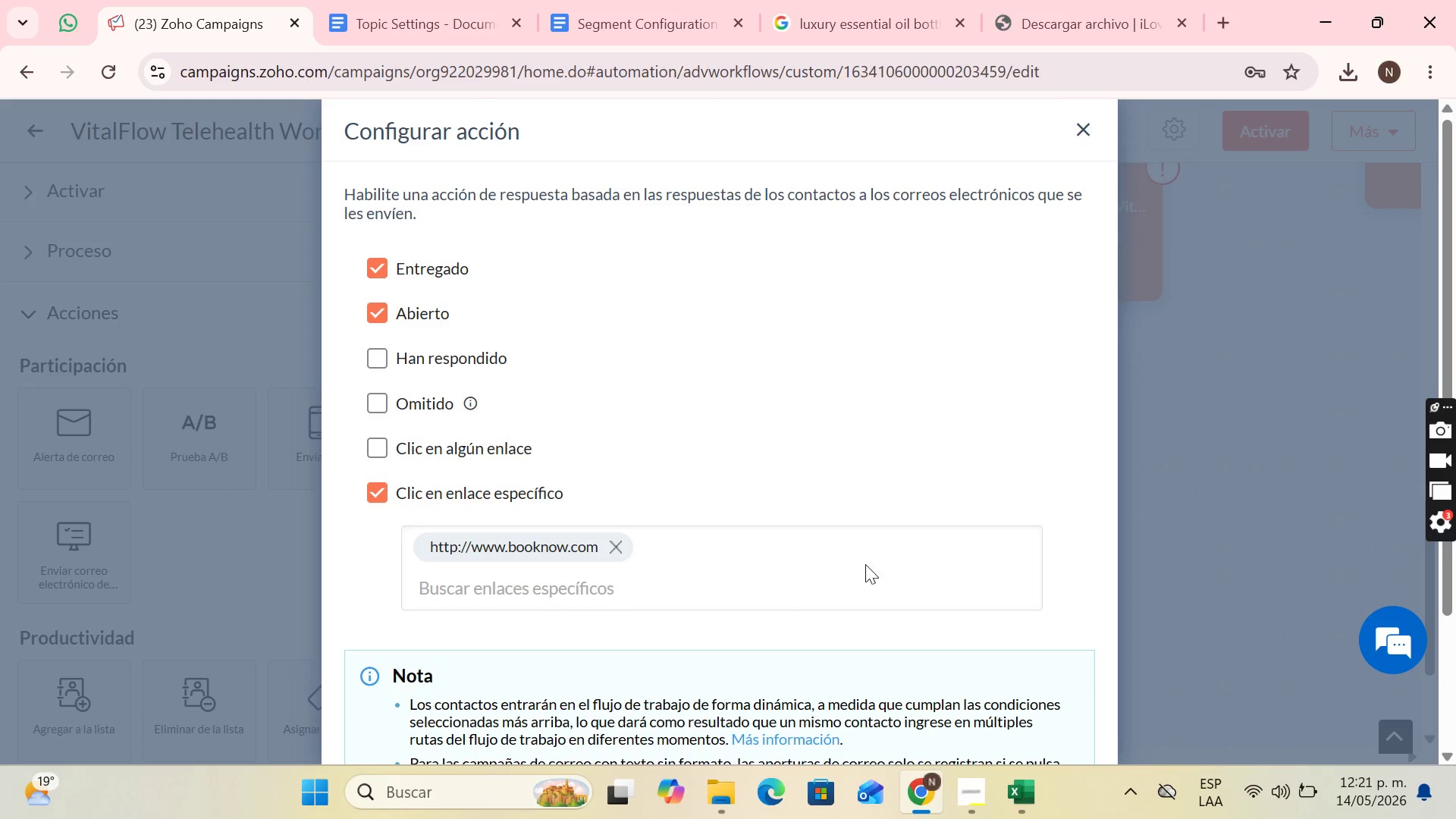 
scroll: coordinate [880, 522], scroll_direction: down, amount: 4.0
 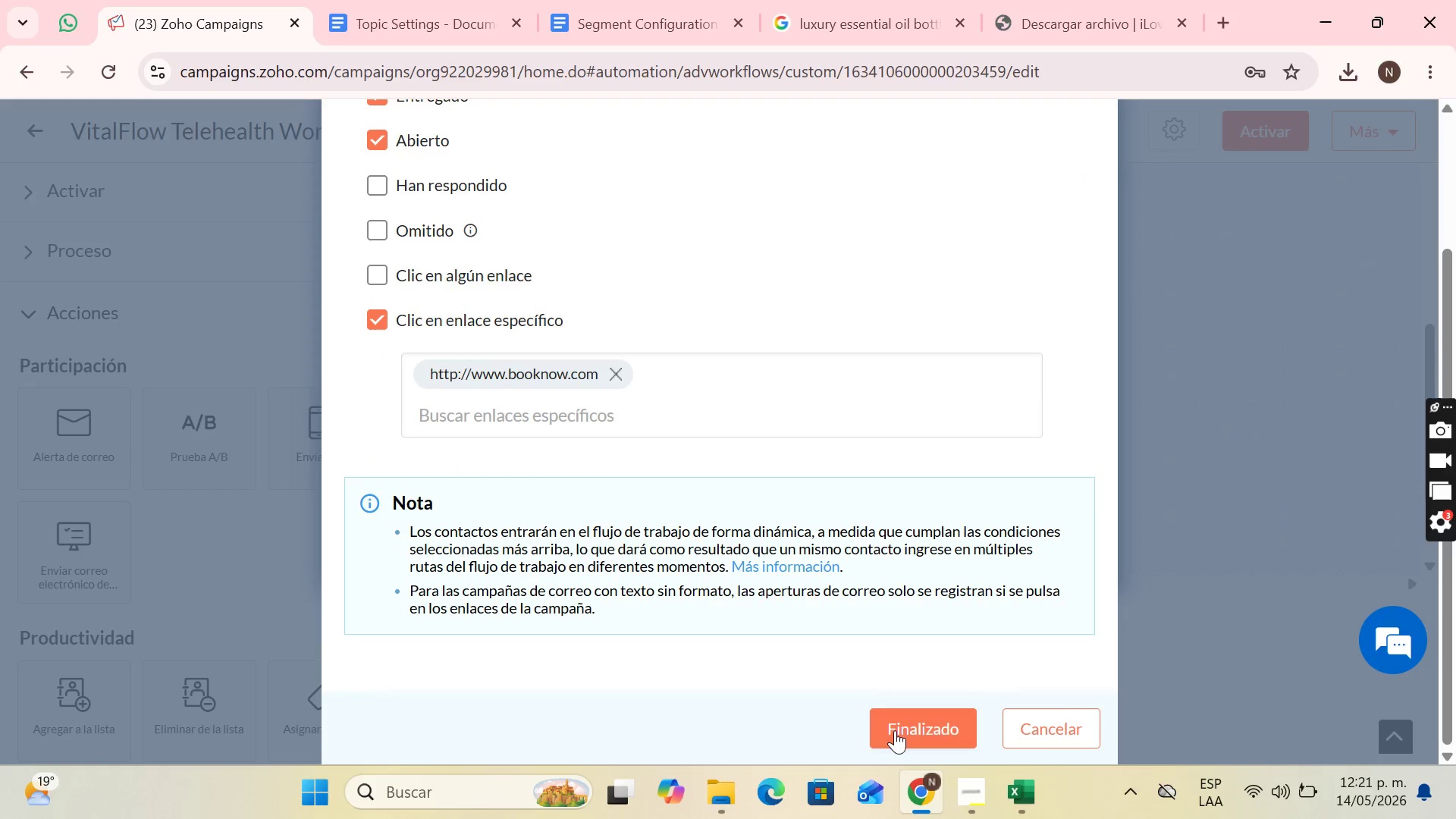 
left_click([895, 729])
 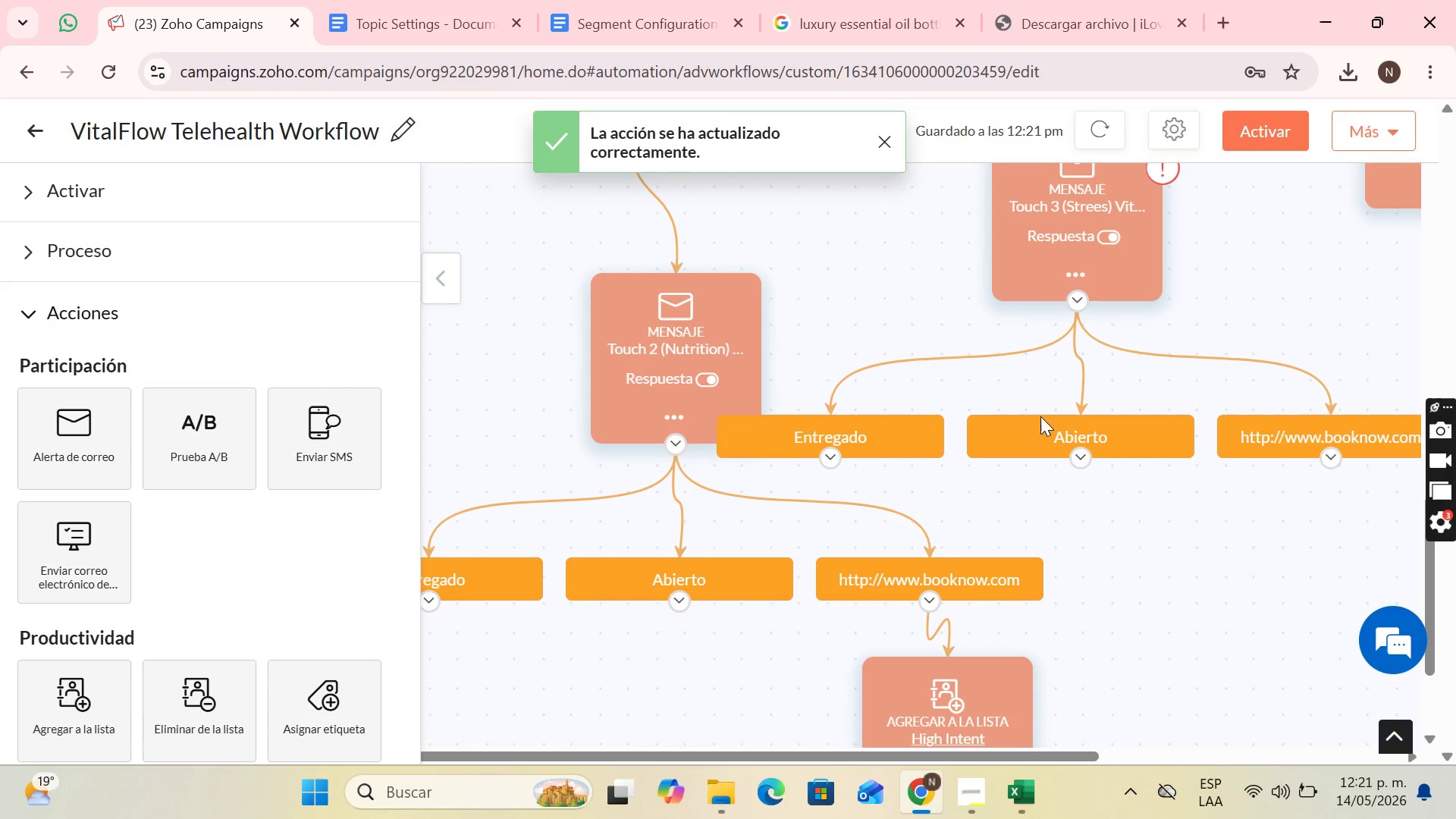 
left_click_drag(start_coordinate=[1061, 247], to_coordinate=[1399, 388])
 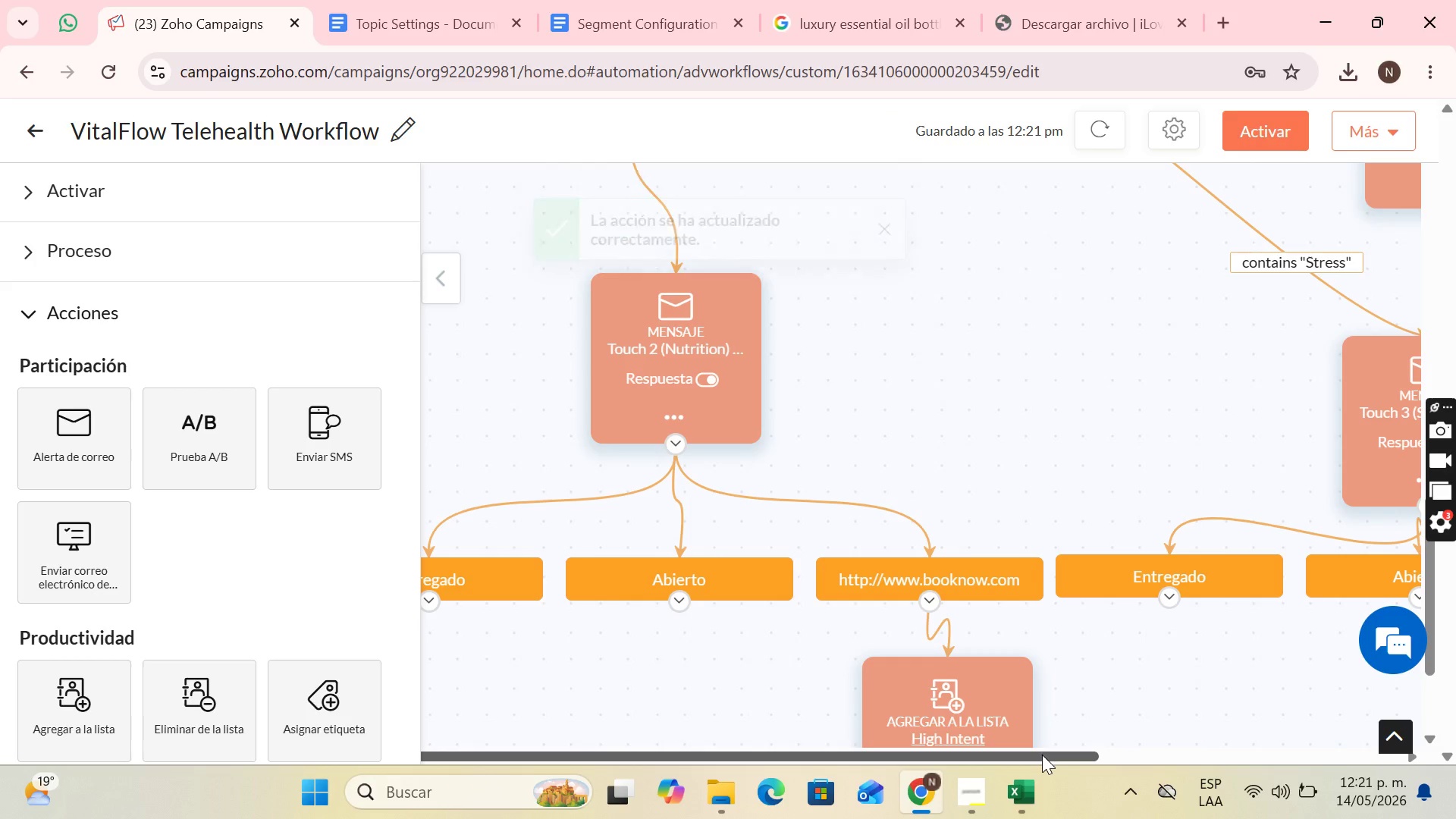 
left_click_drag(start_coordinate=[1042, 755], to_coordinate=[1455, 643])
 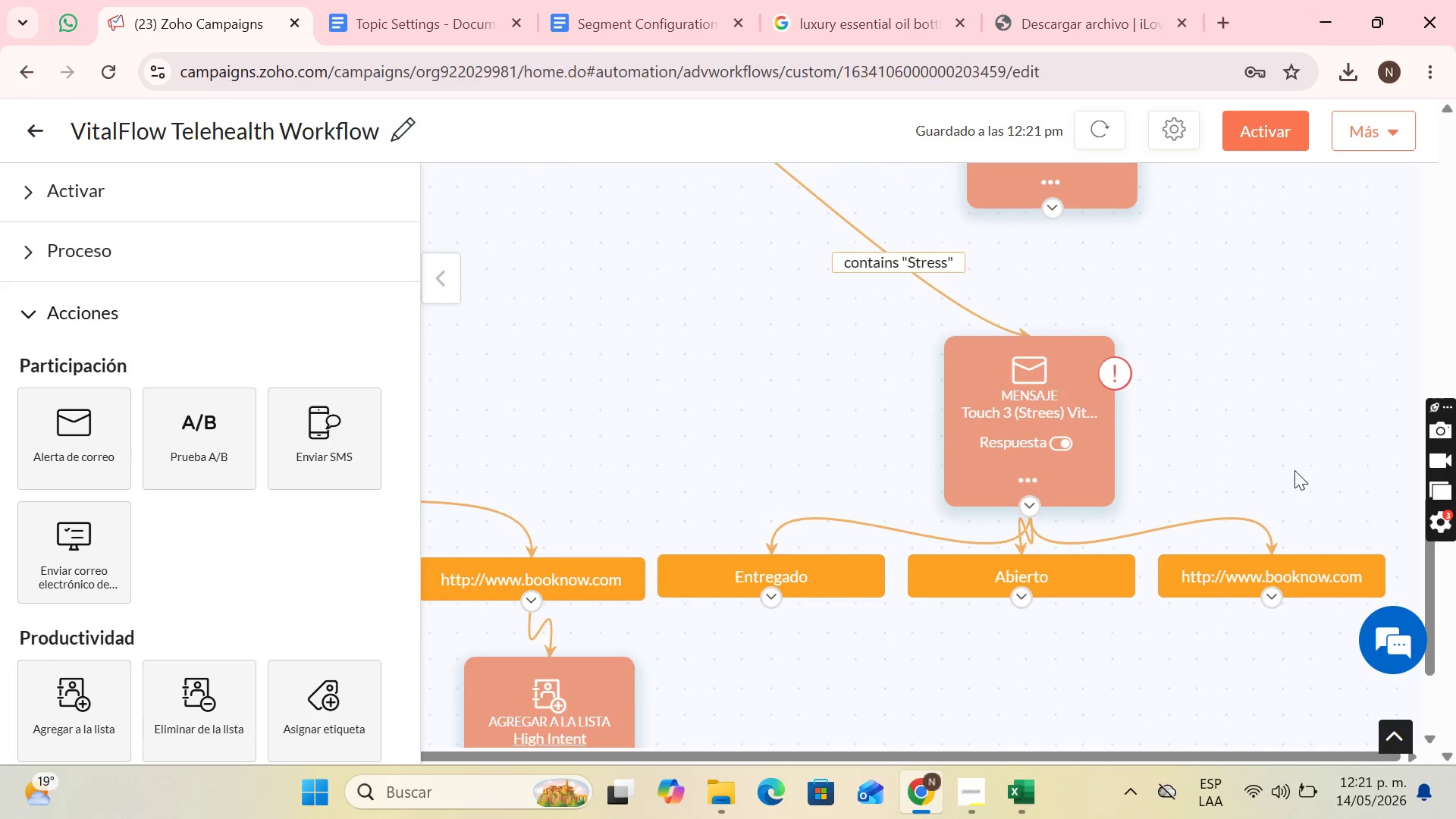 
scroll: coordinate [1294, 469], scroll_direction: up, amount: 4.0
 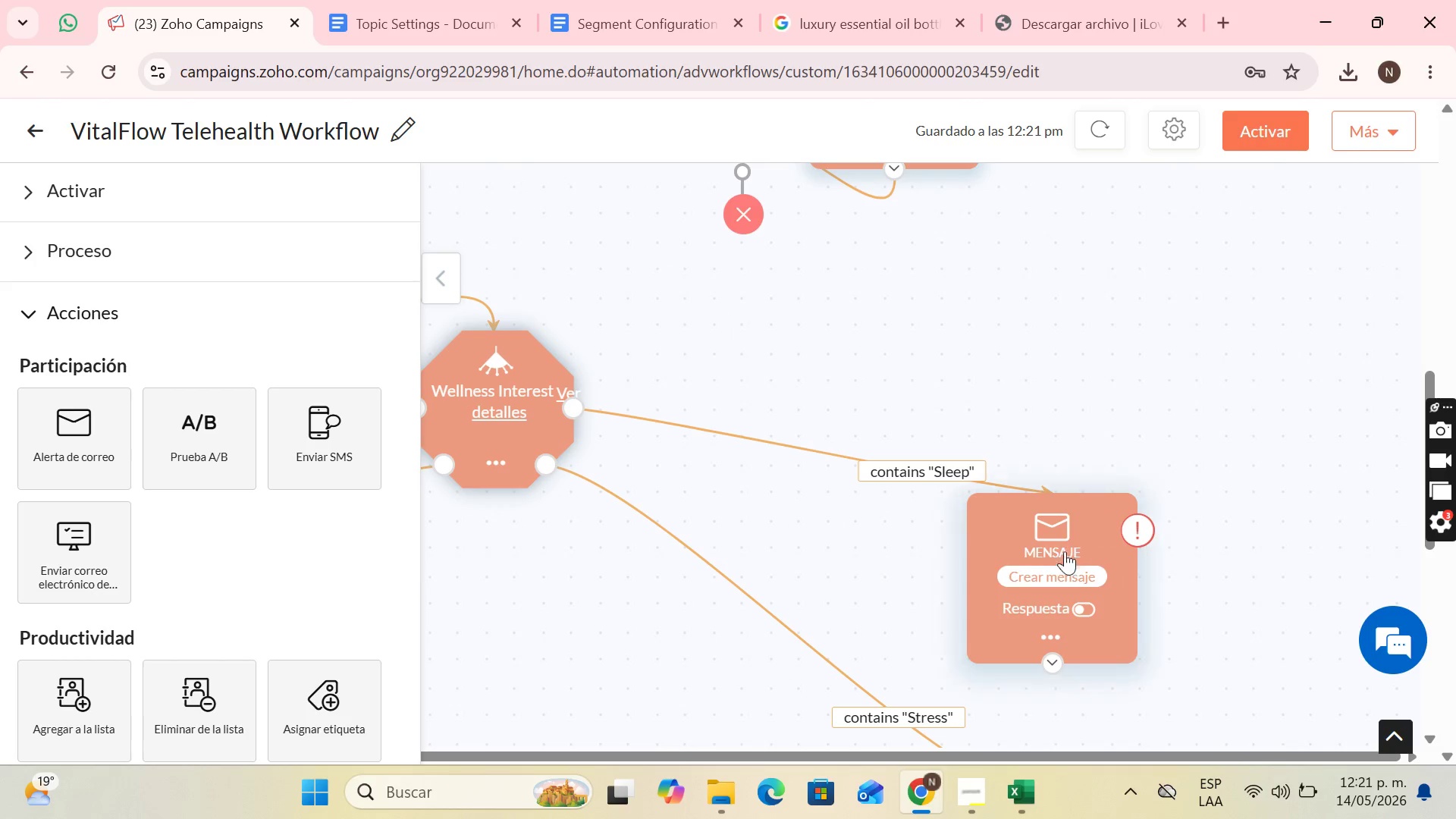 
left_click_drag(start_coordinate=[1059, 555], to_coordinate=[1320, 662])
 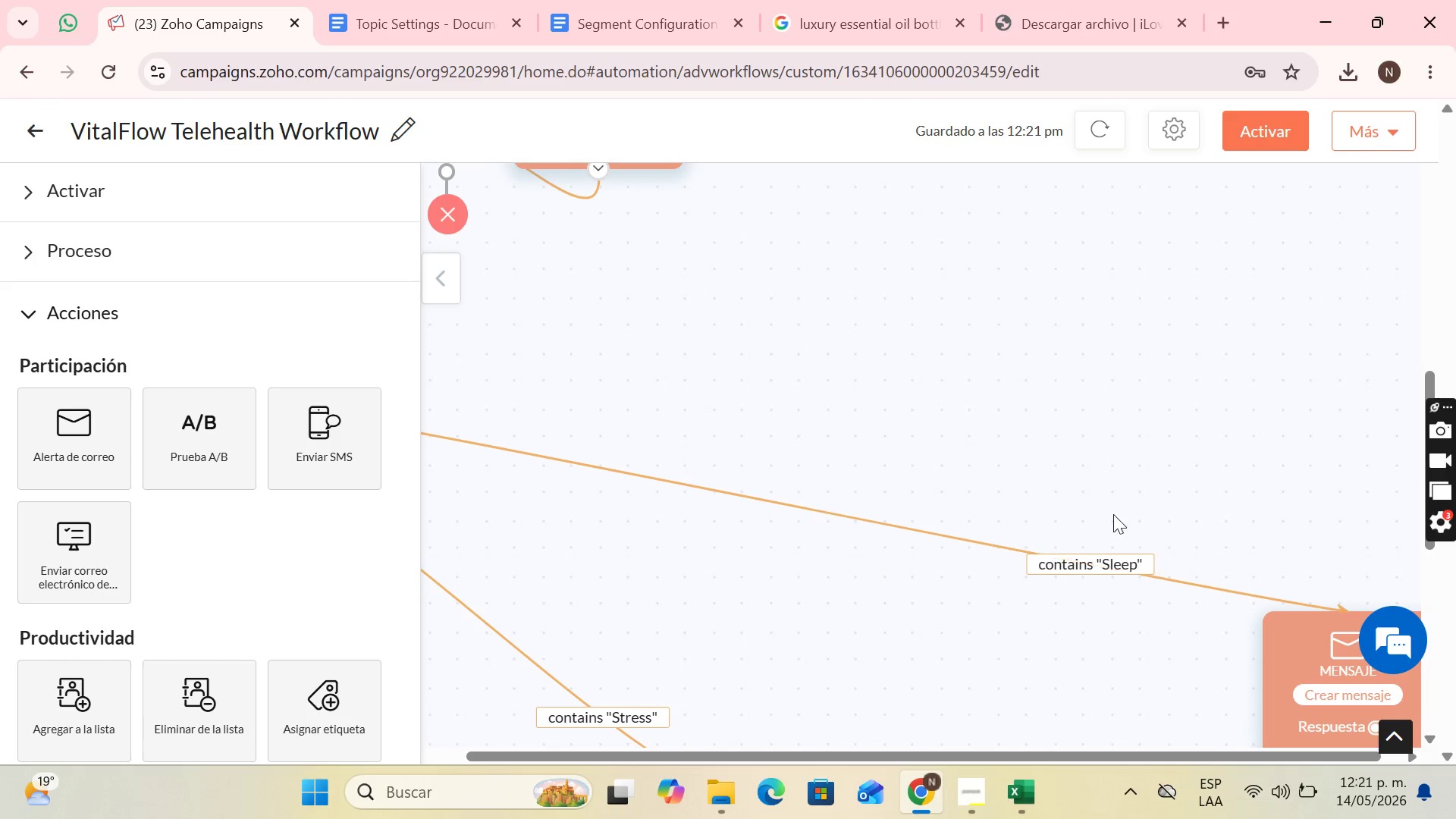 
scroll: coordinate [1113, 495], scroll_direction: down, amount: 4.0
 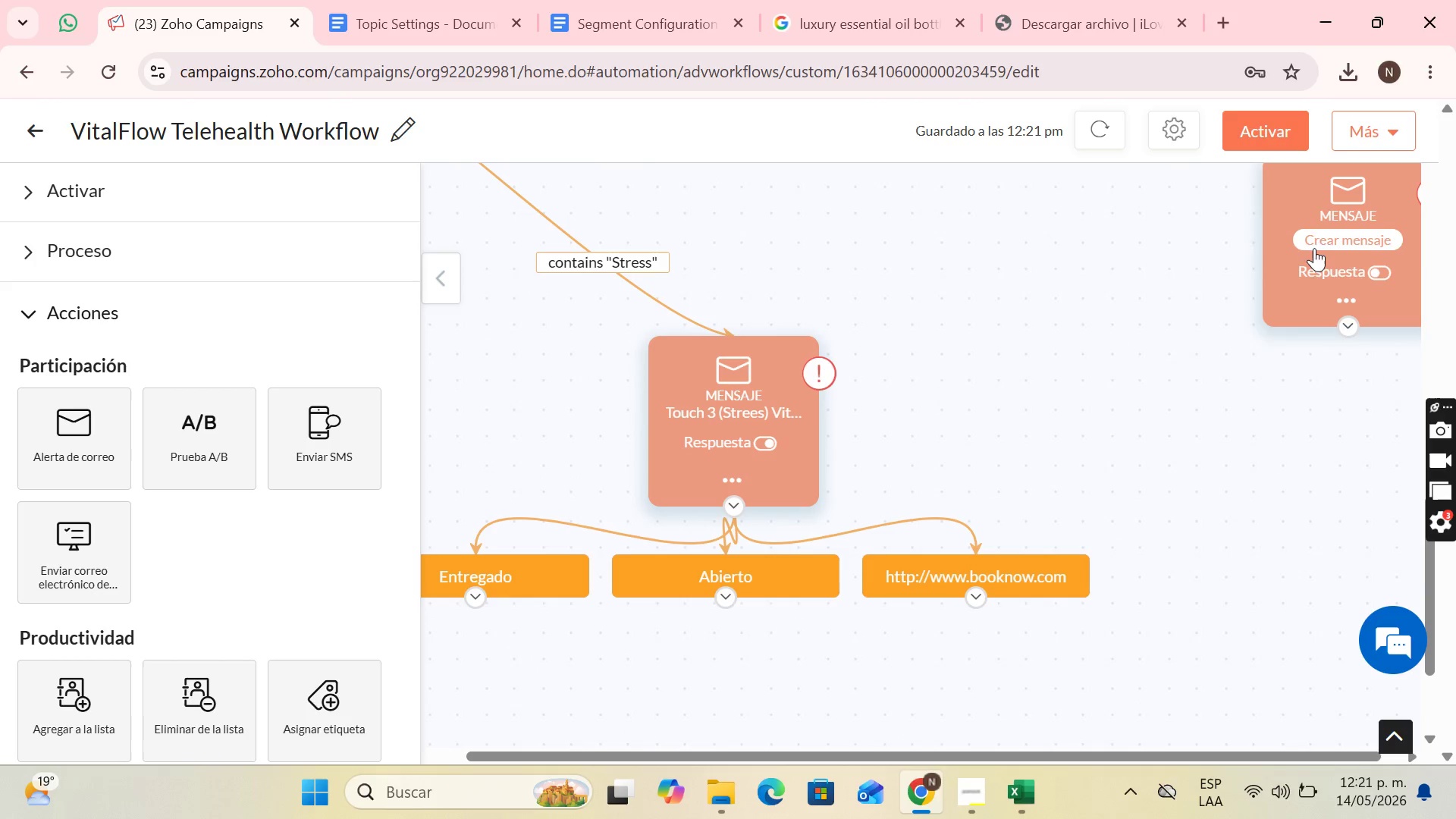 
left_click_drag(start_coordinate=[1323, 188], to_coordinate=[1291, 379])
 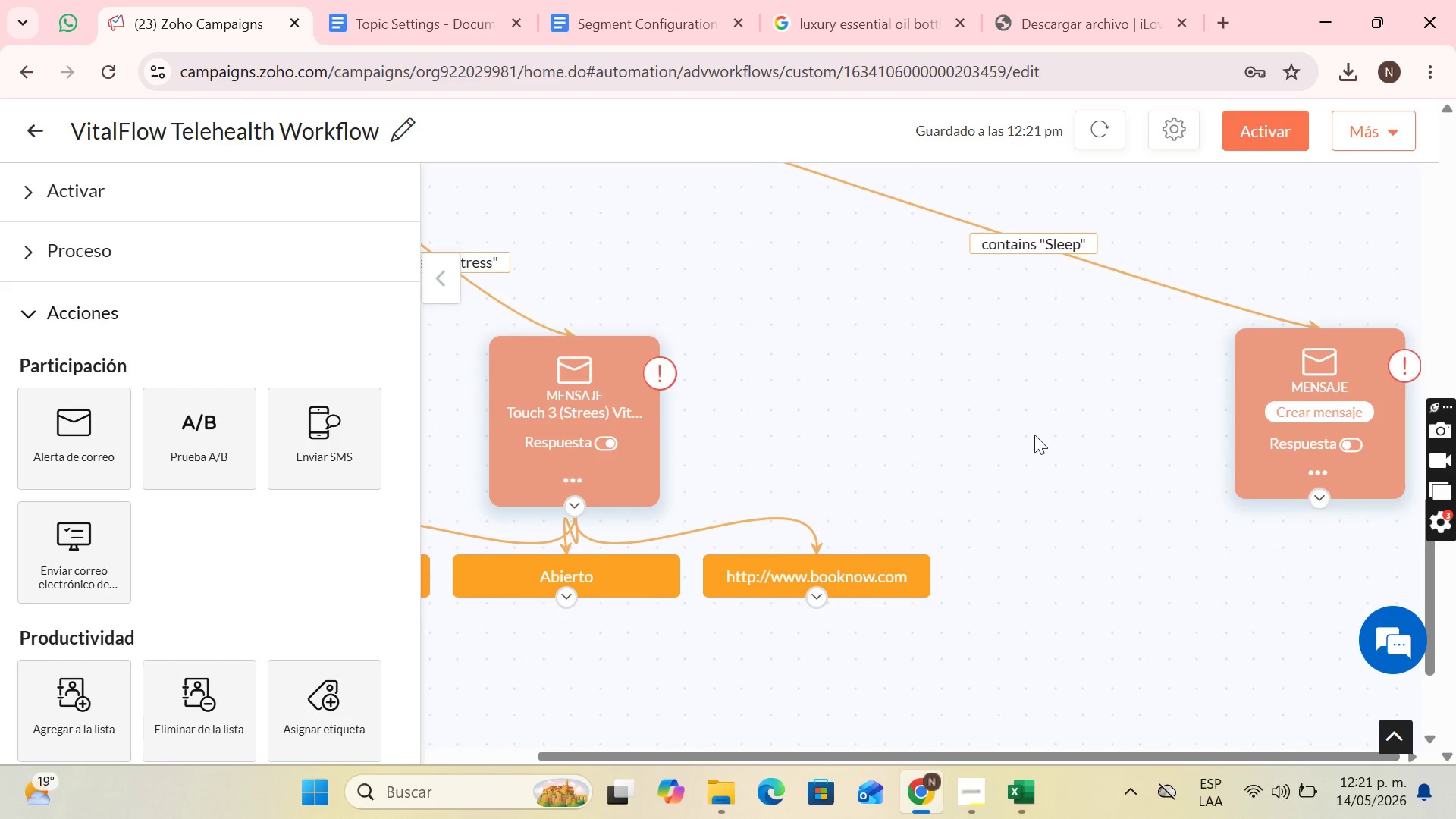 
scroll: coordinate [1018, 446], scroll_direction: none, amount: 0.0
 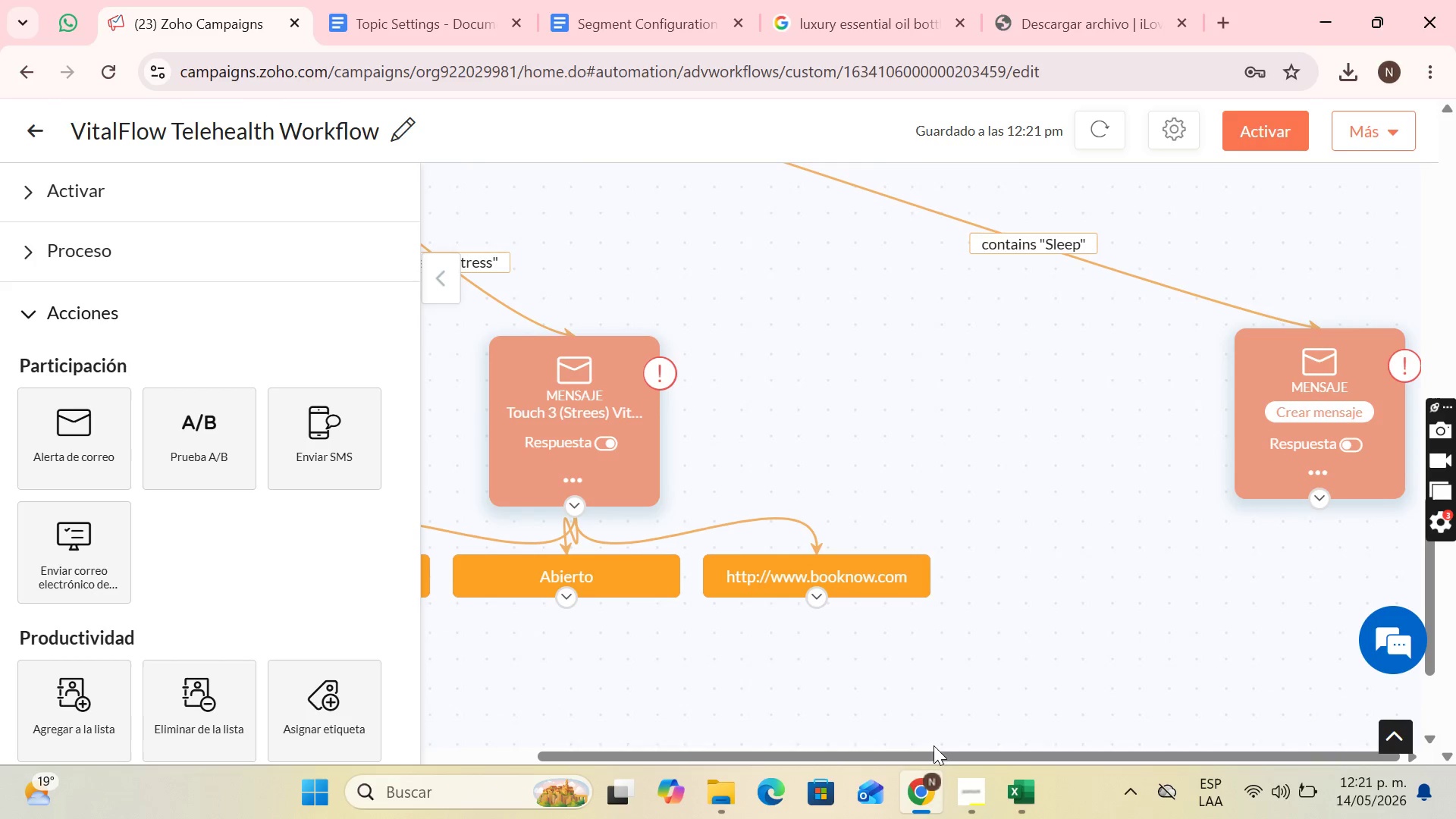 
left_click_drag(start_coordinate=[934, 752], to_coordinate=[461, 598])
 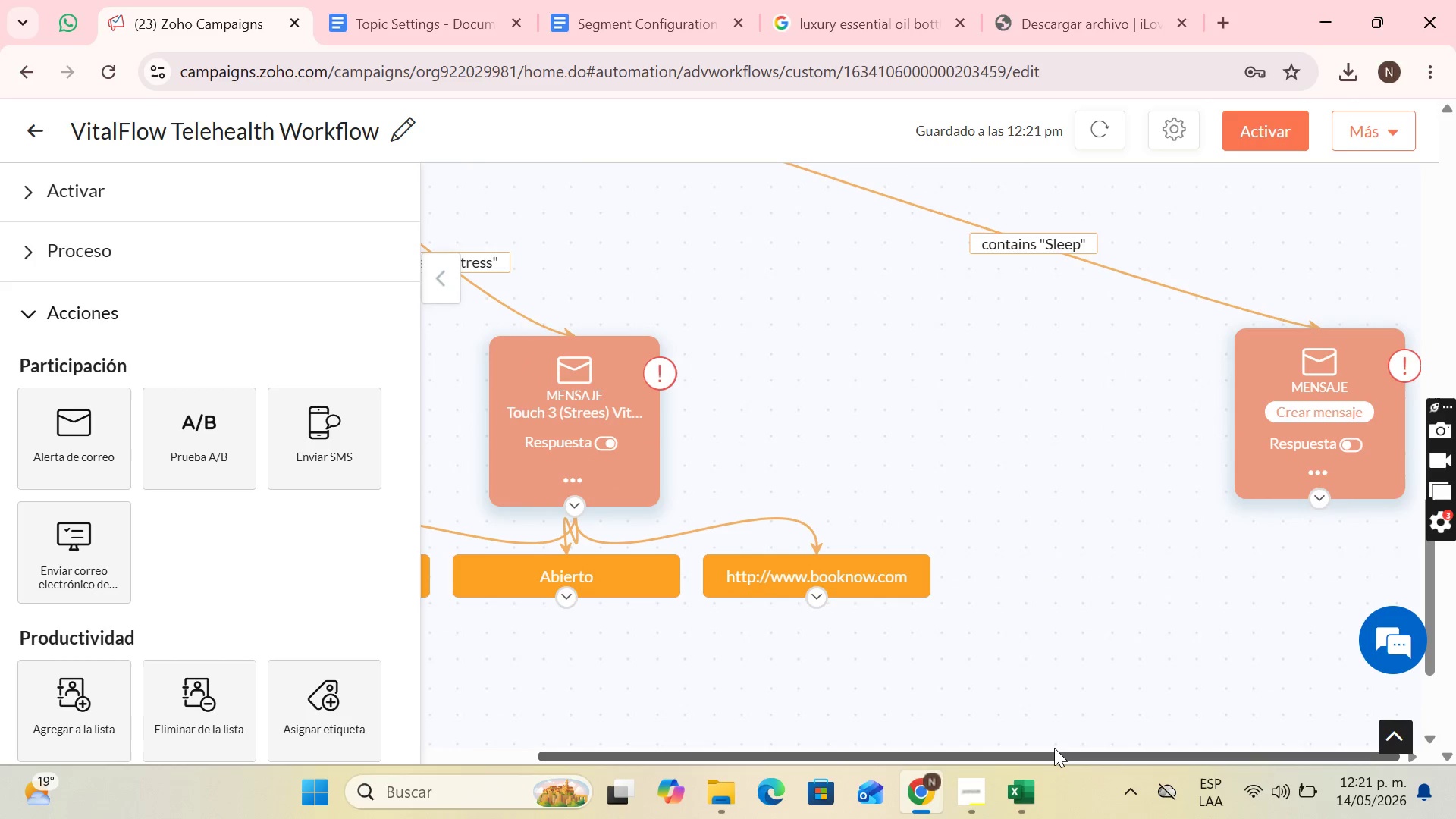 
left_click_drag(start_coordinate=[1053, 748], to_coordinate=[890, 637])
 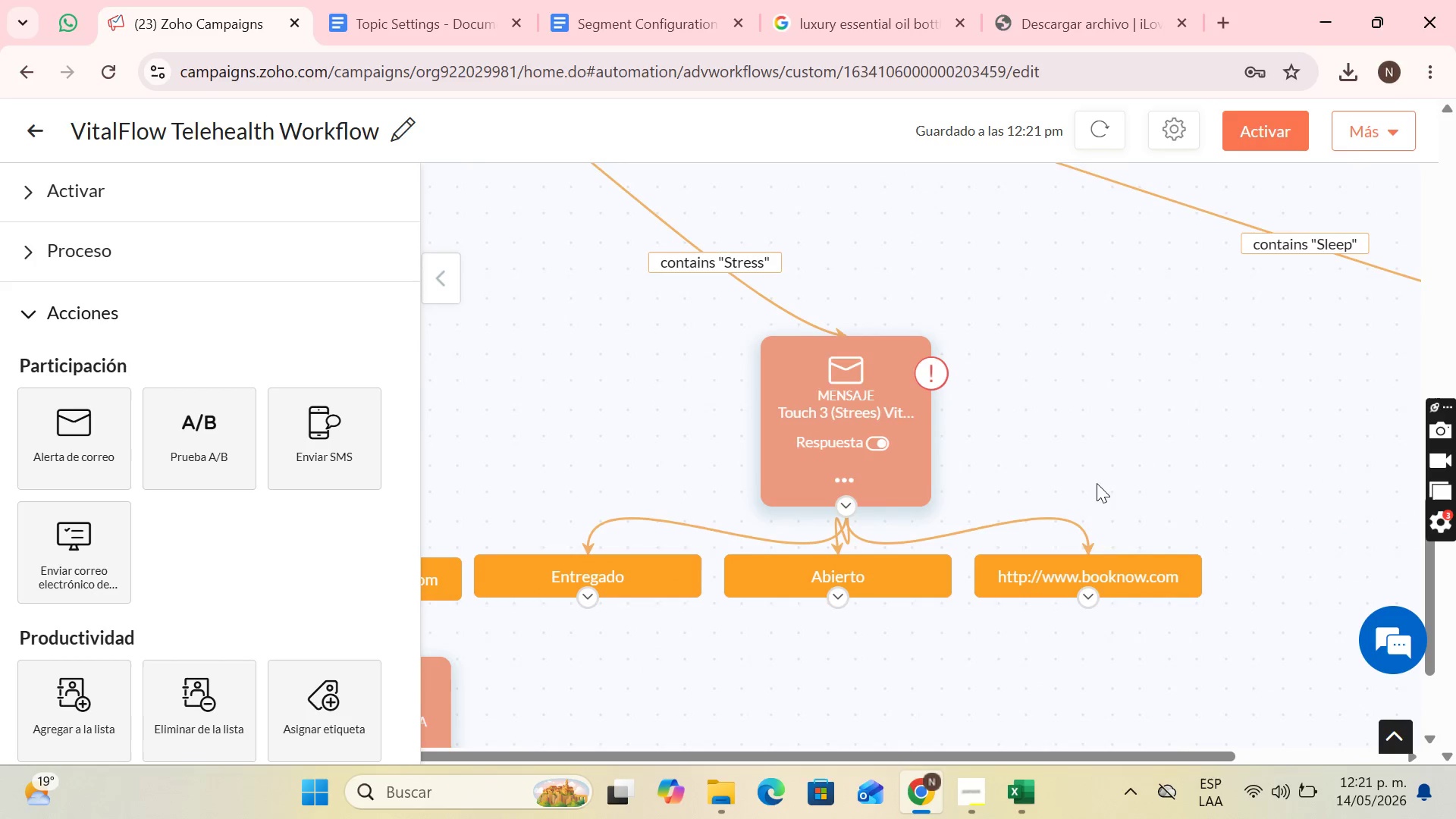 
scroll: coordinate [267, 508], scroll_direction: down, amount: 10.0
 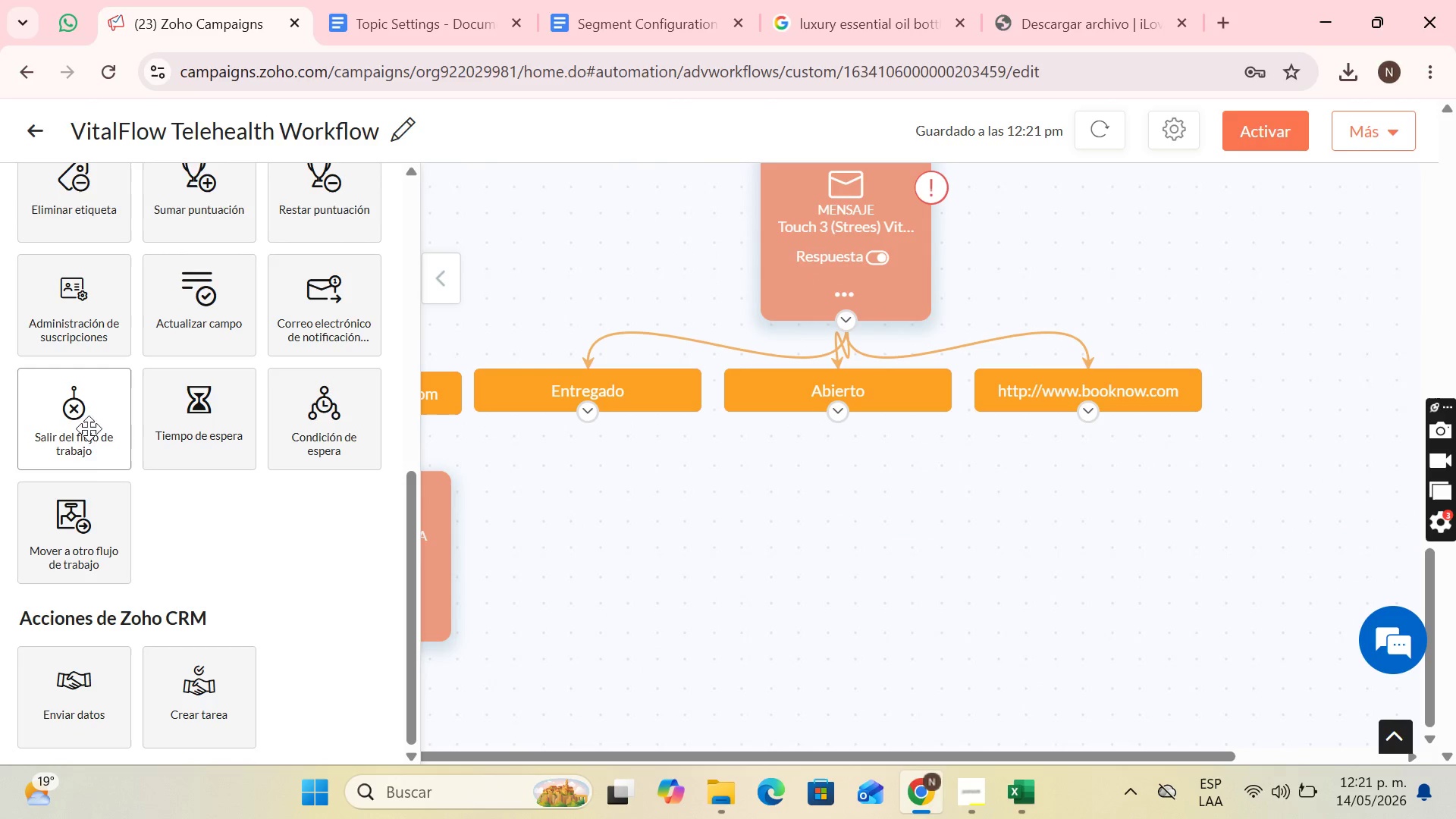 
scroll: coordinate [125, 394], scroll_direction: up, amount: 2.0
 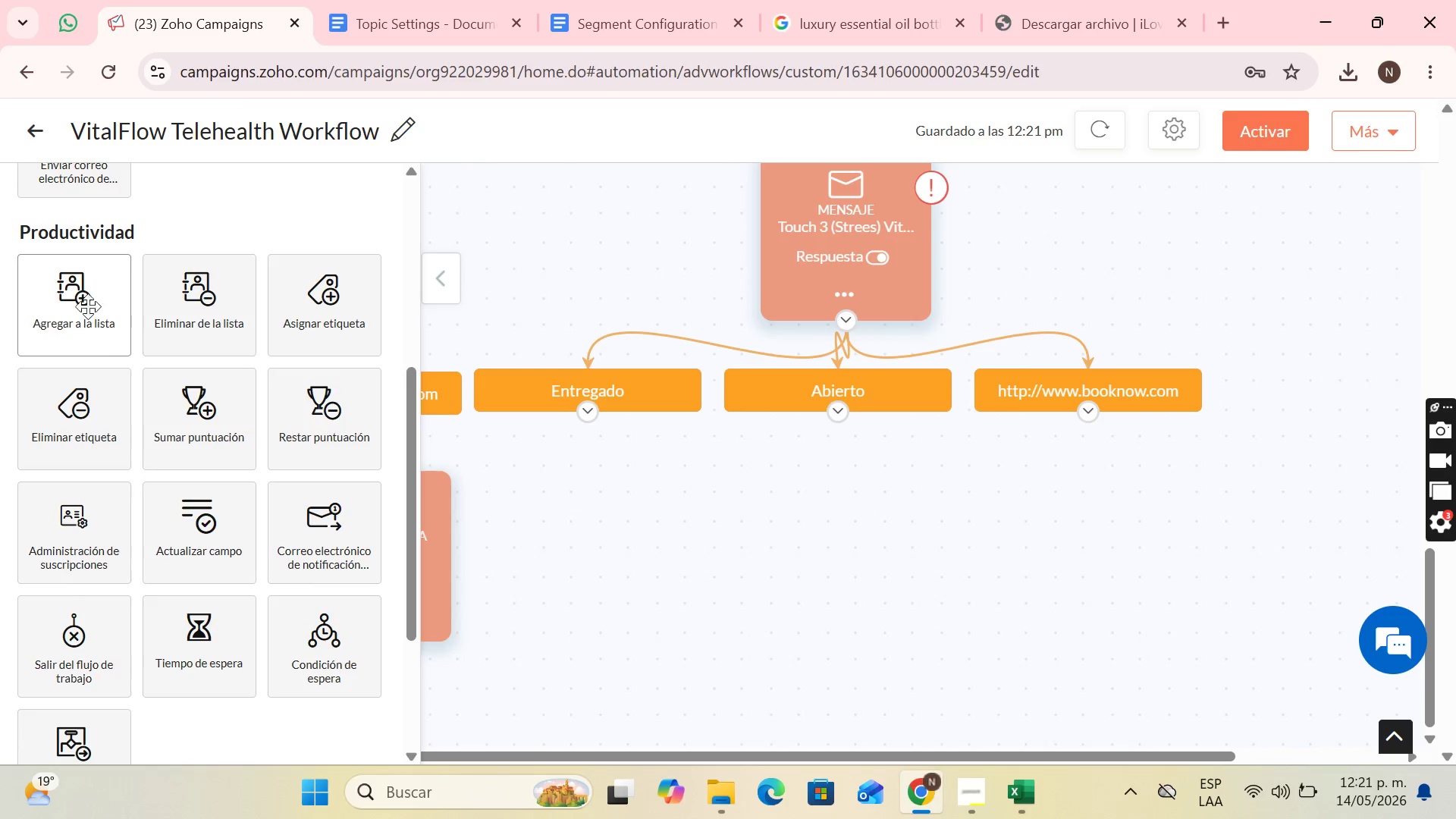 
left_click_drag(start_coordinate=[88, 303], to_coordinate=[1202, 483])
 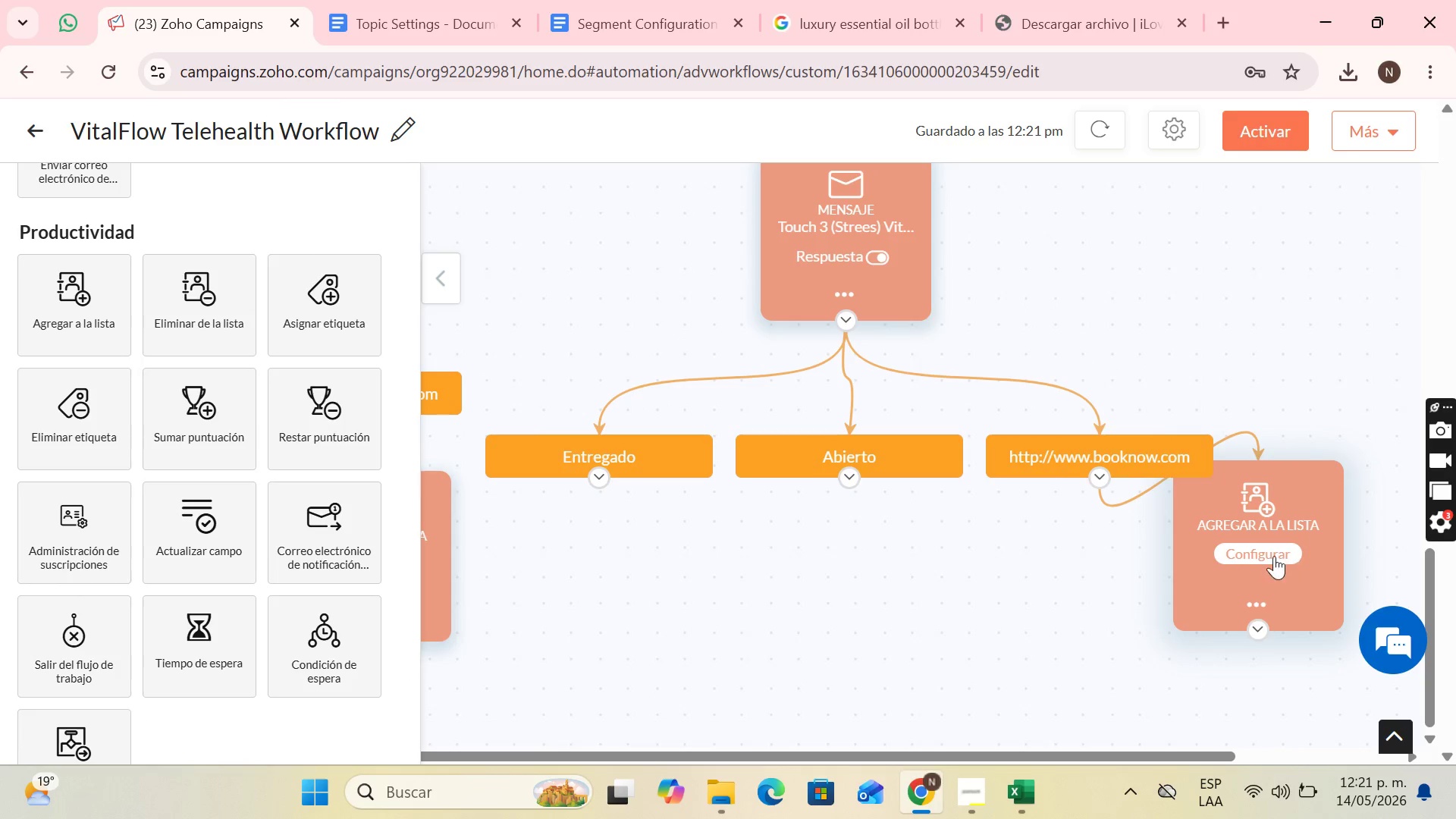 
left_click_drag(start_coordinate=[1278, 494], to_coordinate=[1228, 575])
 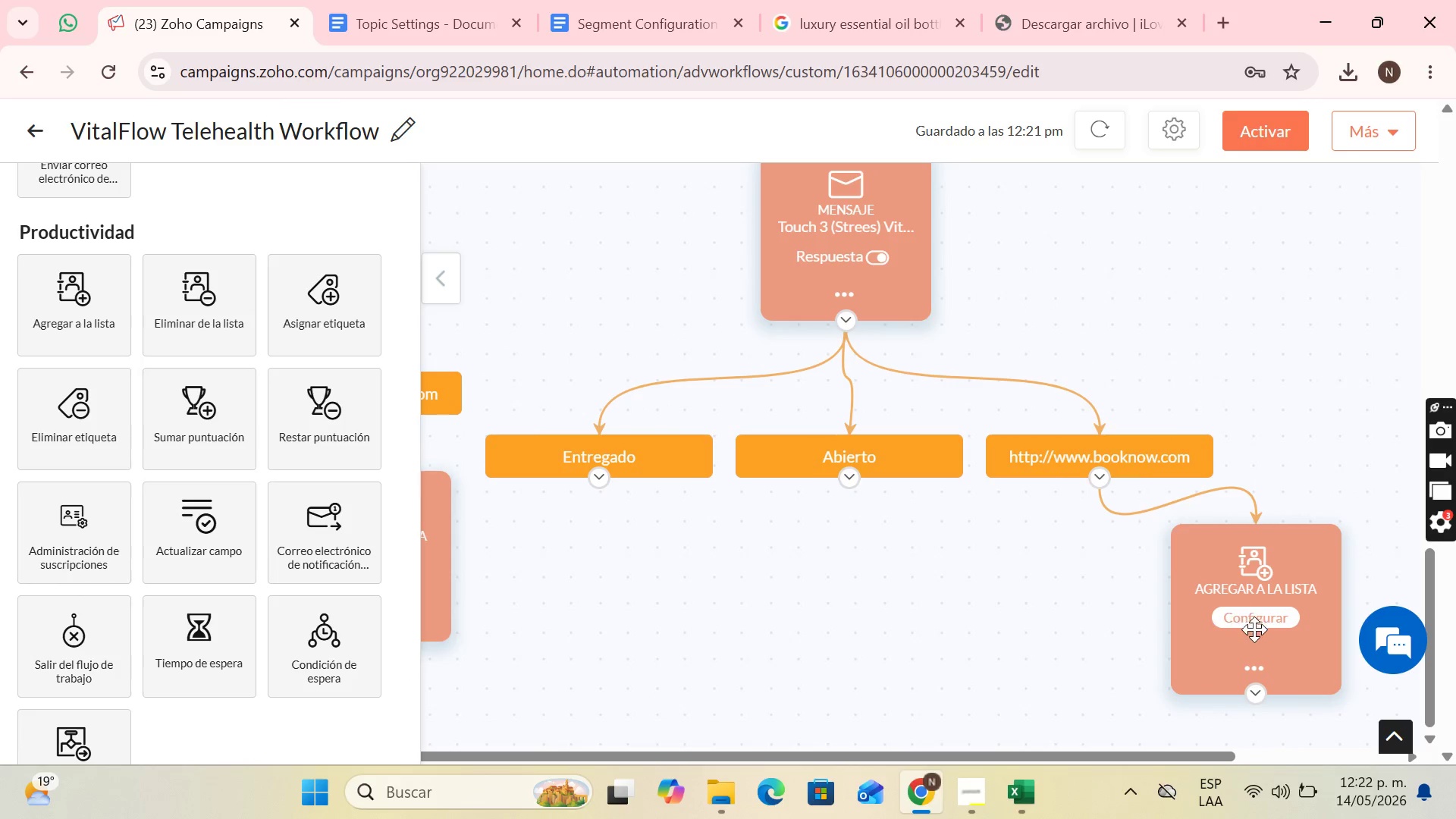 
left_click([1254, 629])
 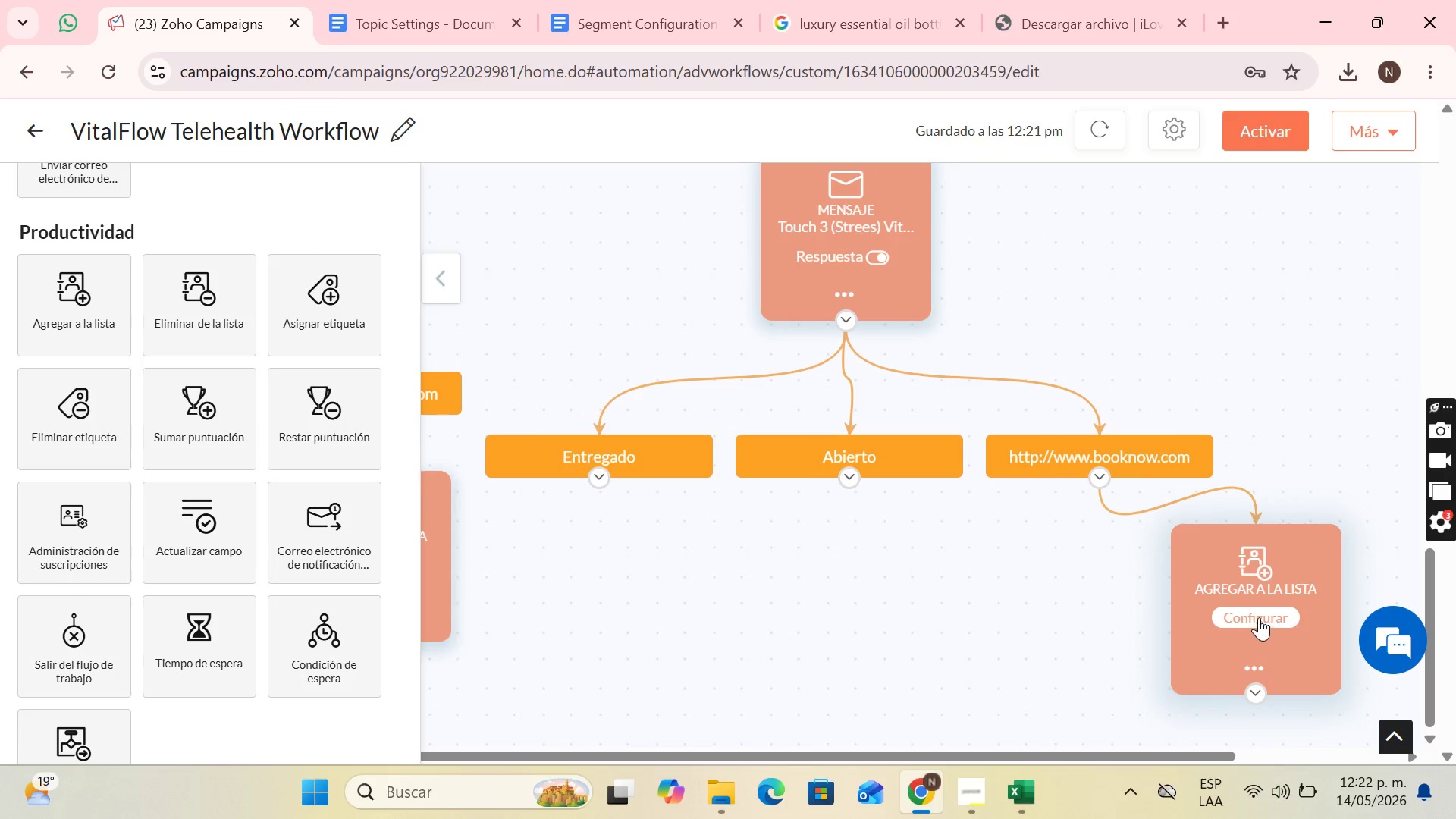 
left_click([1259, 617])
 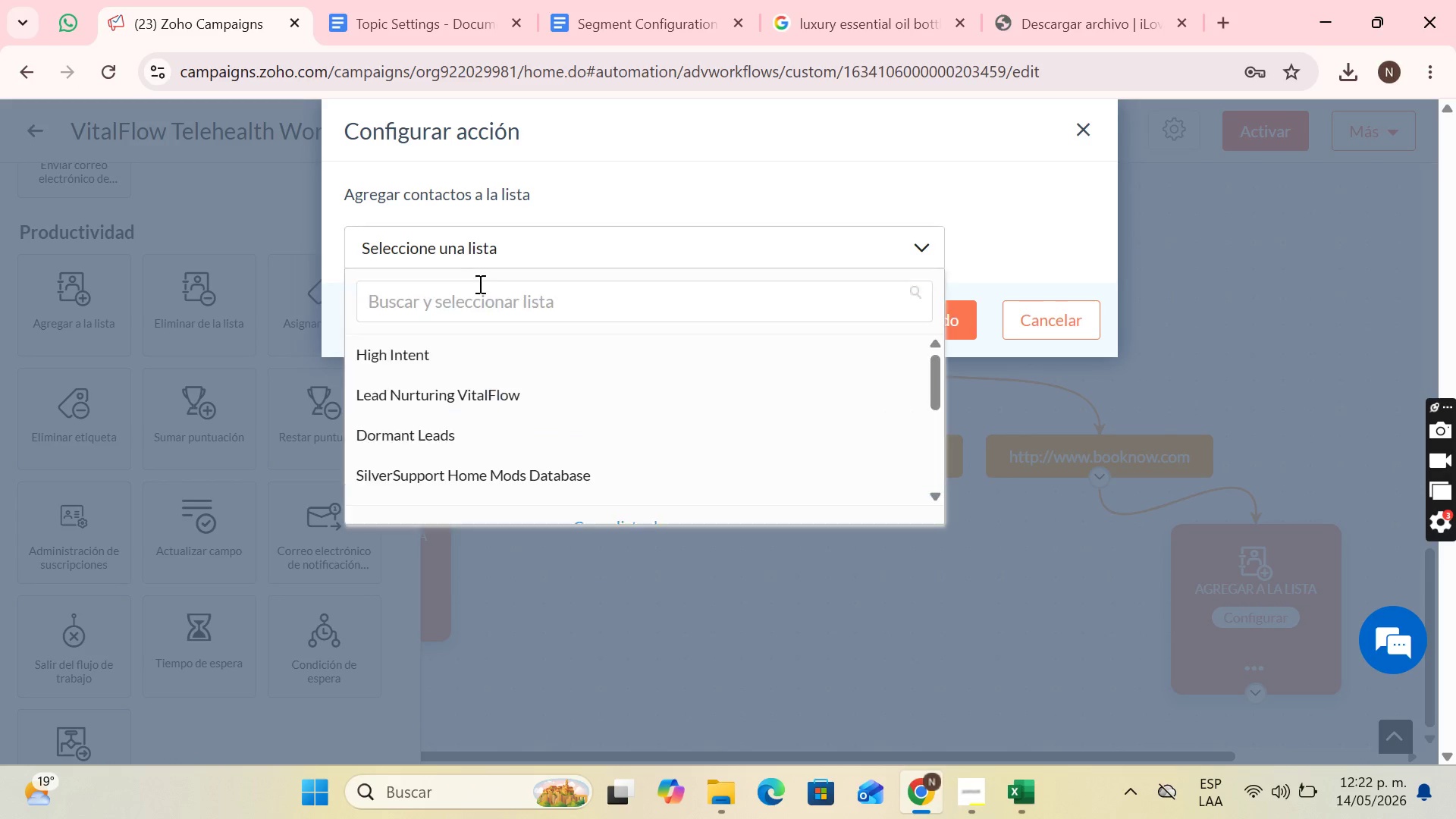 
left_click([460, 341])
 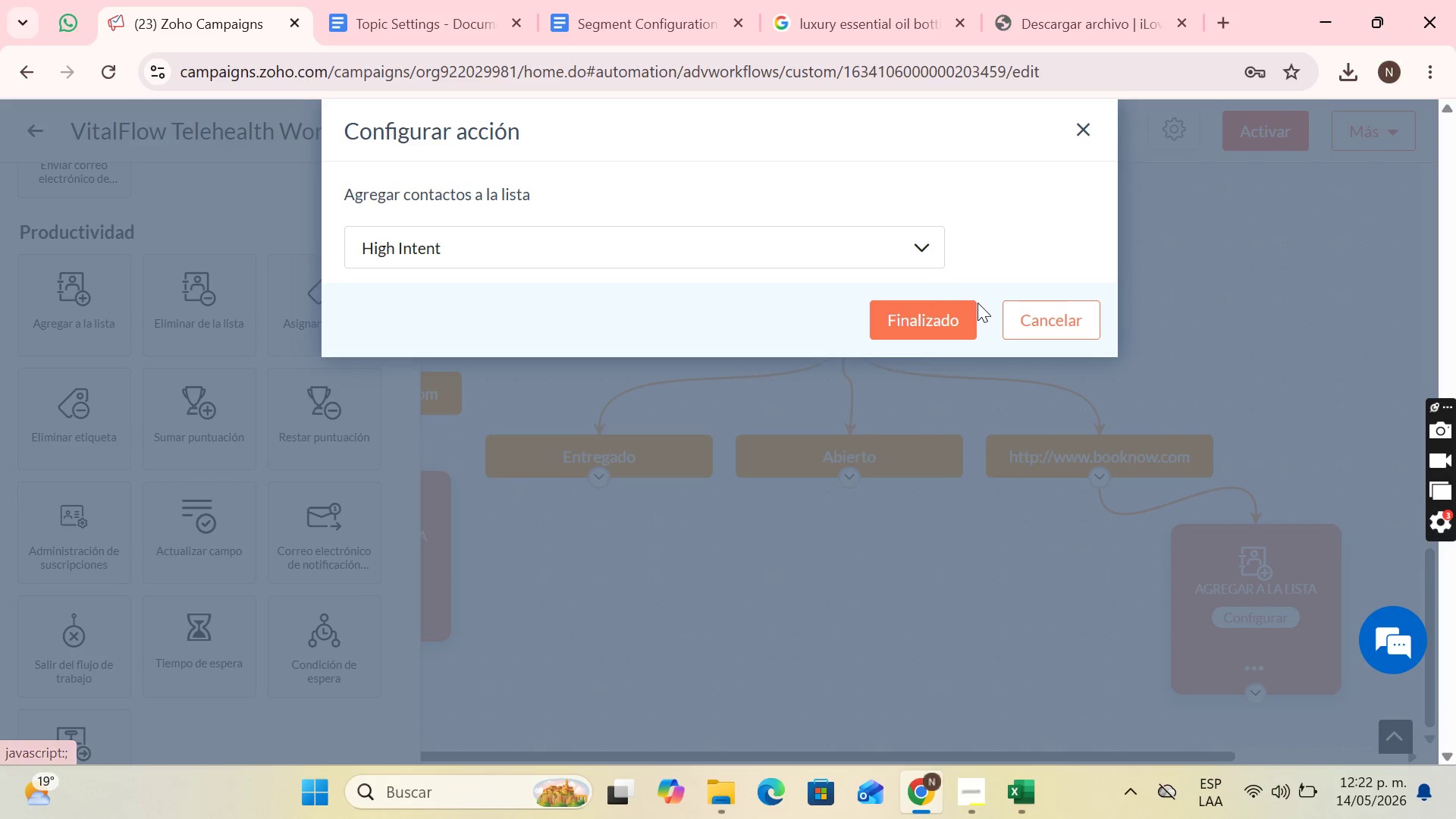 
left_click([927, 328])
 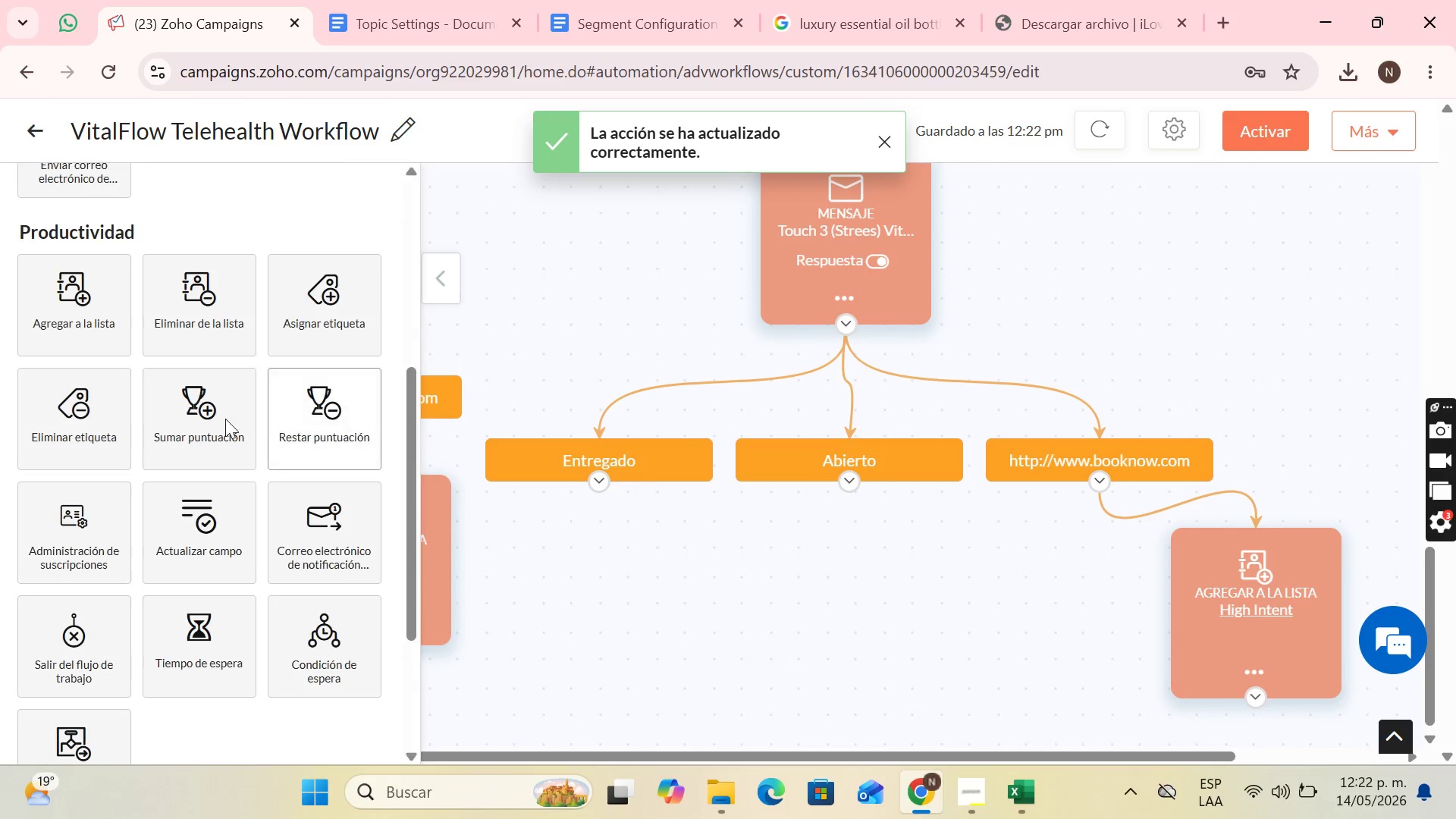 
left_click_drag(start_coordinate=[84, 437], to_coordinate=[1094, 664])
 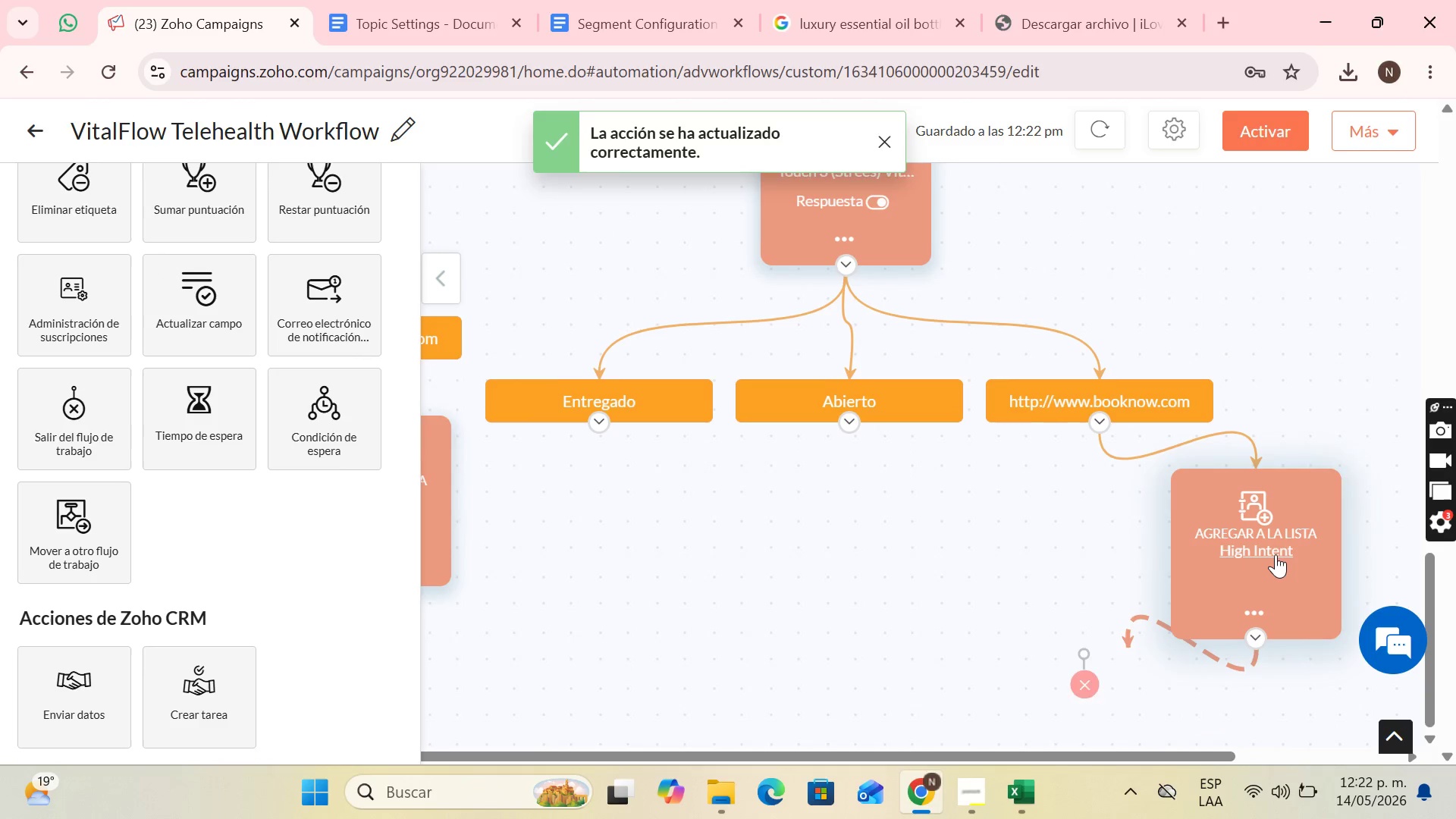 
scroll: coordinate [172, 400], scroll_direction: down, amount: 3.0
 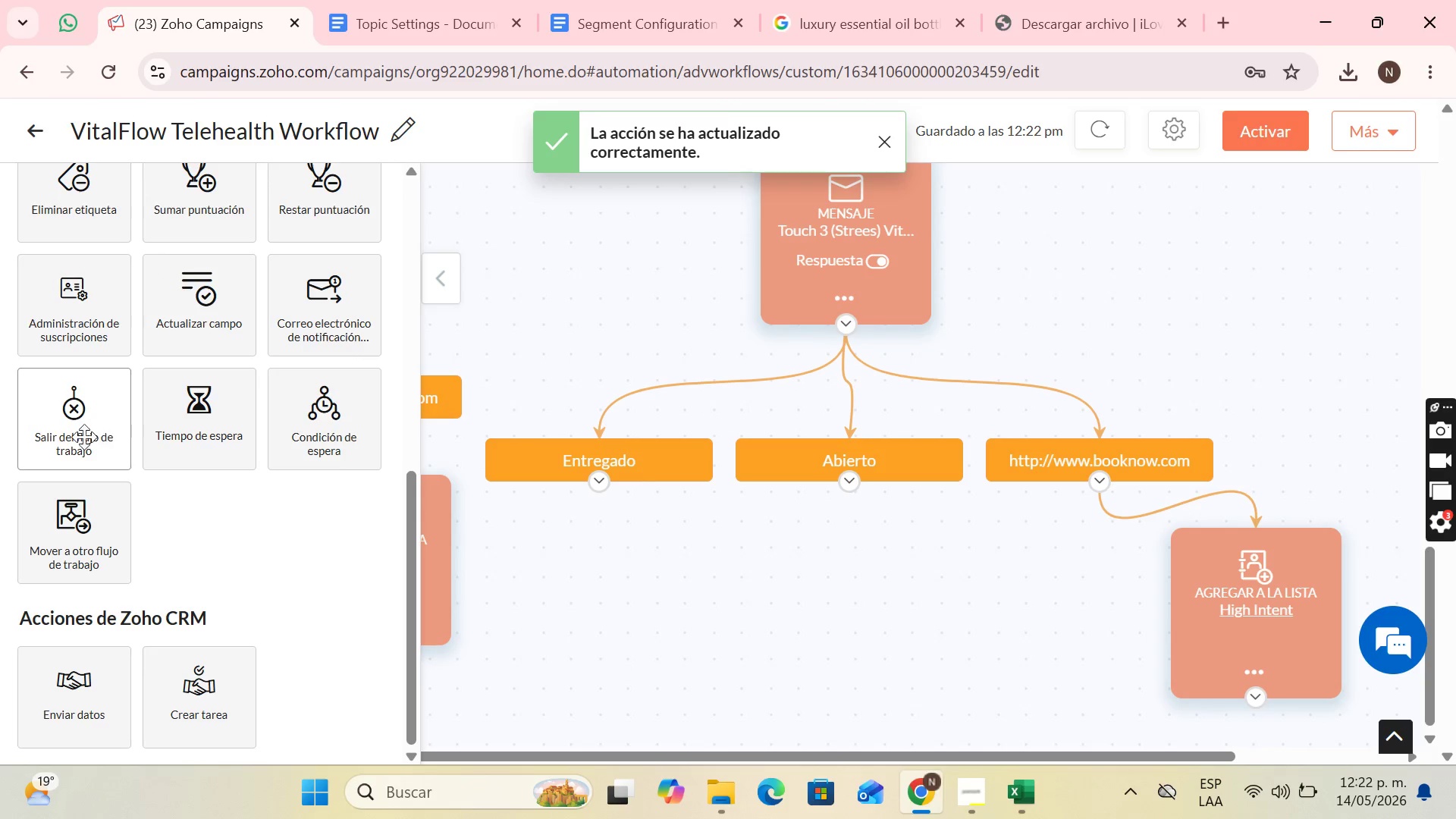 
left_click_drag(start_coordinate=[1278, 554], to_coordinate=[1191, 516])
 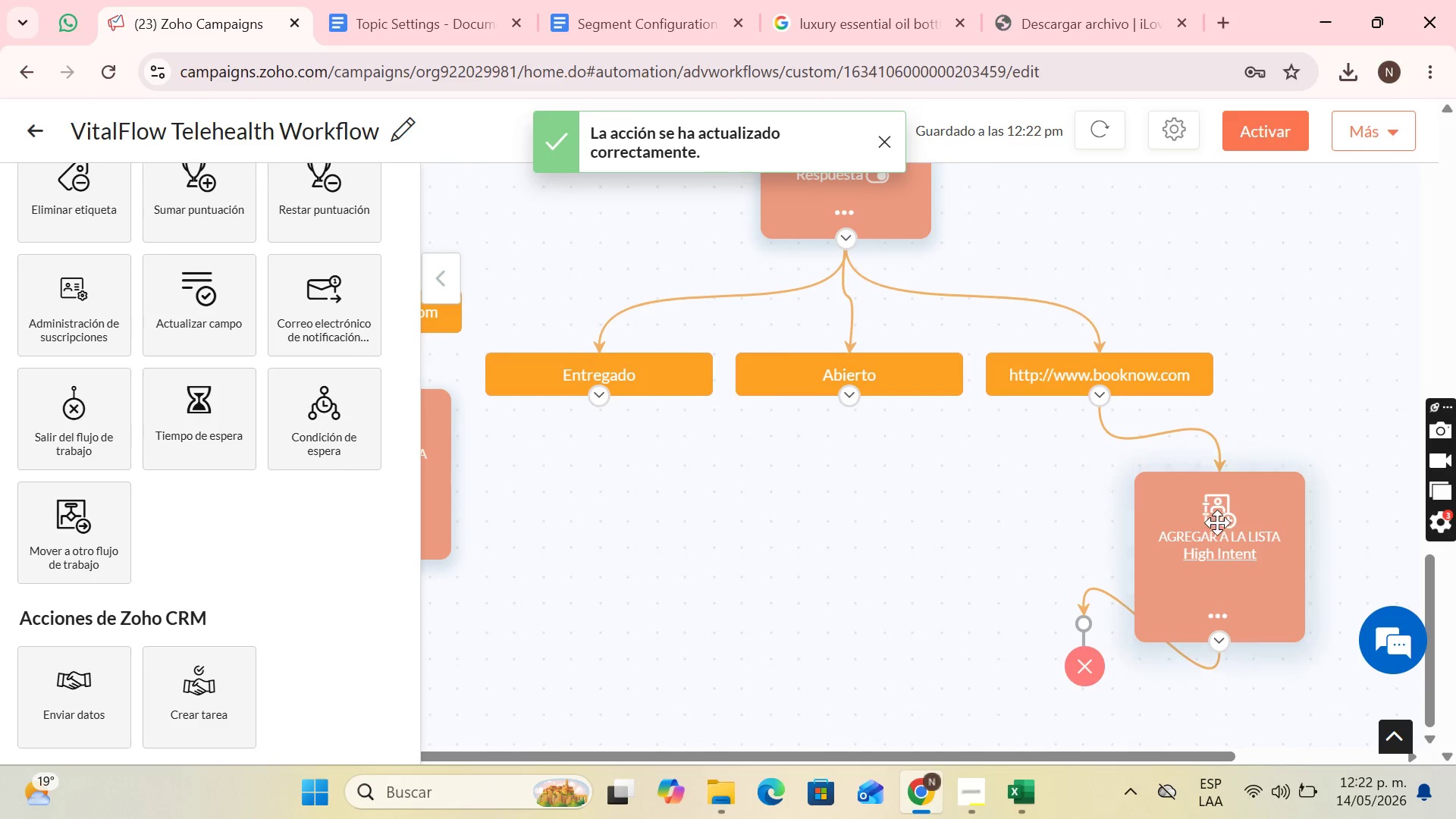 
left_click_drag(start_coordinate=[1217, 522], to_coordinate=[1217, 510])
 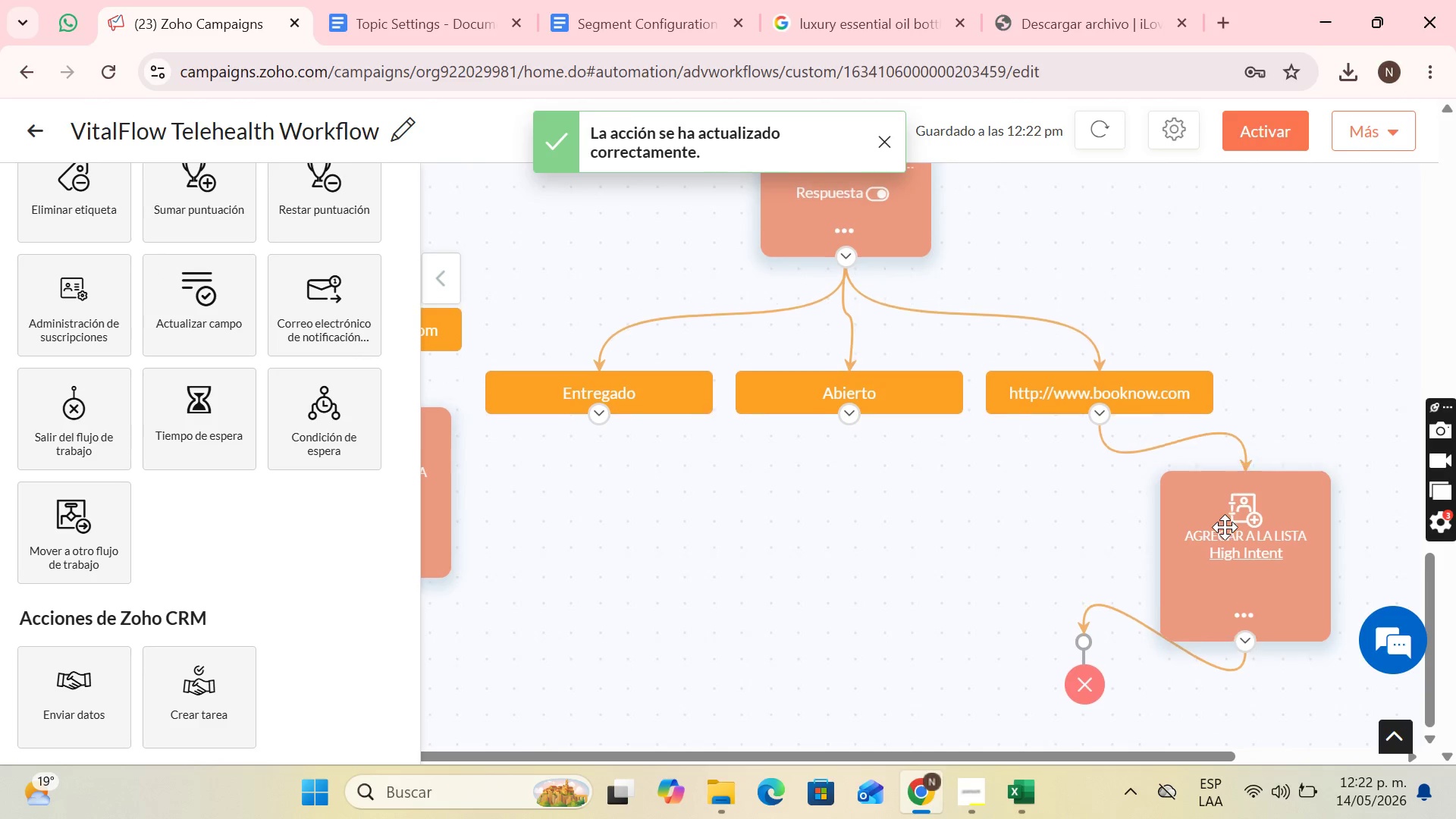 
scroll: coordinate [1037, 571], scroll_direction: up, amount: 1.0
 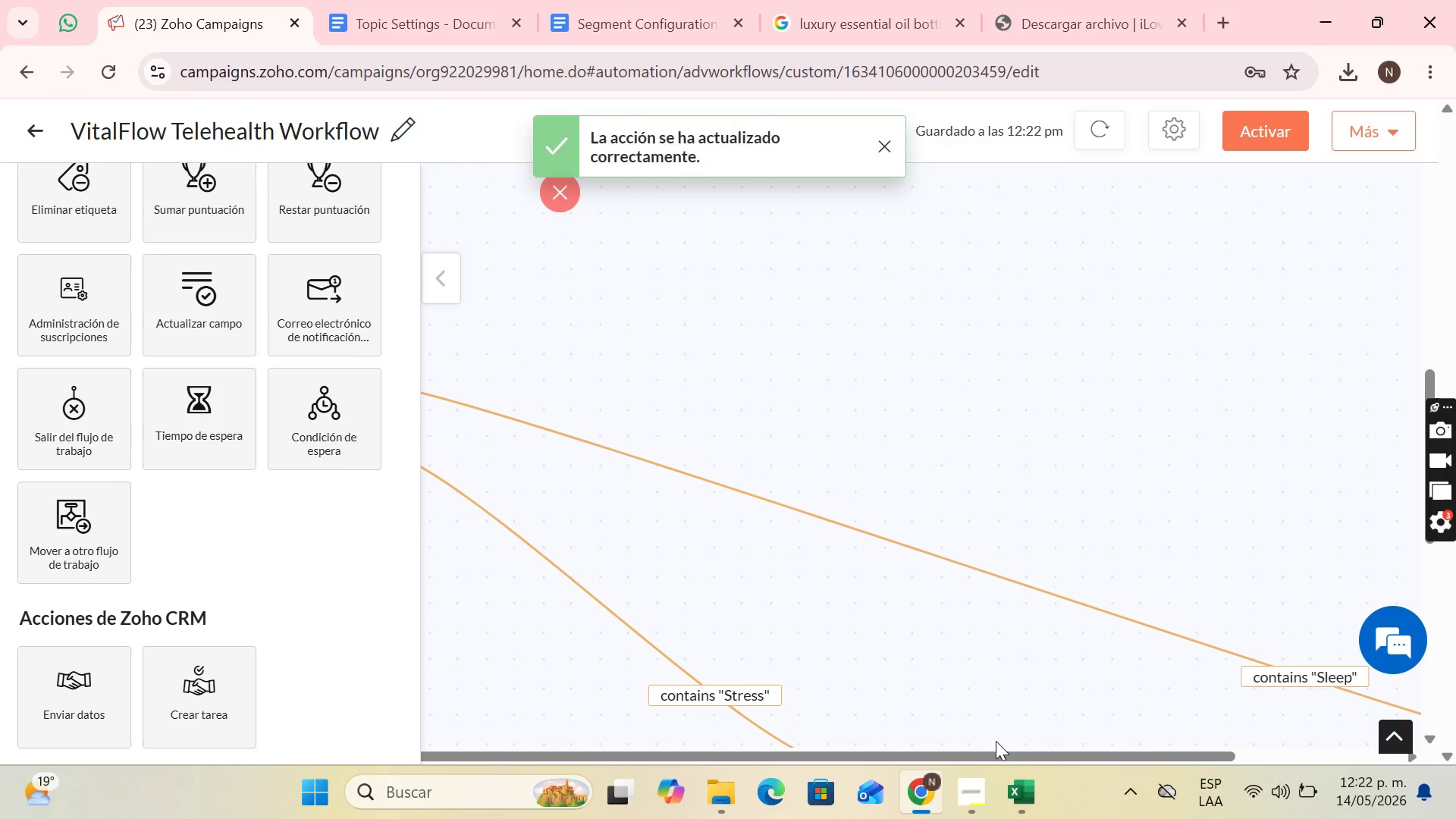 
left_click_drag(start_coordinate=[996, 754], to_coordinate=[823, 757])
 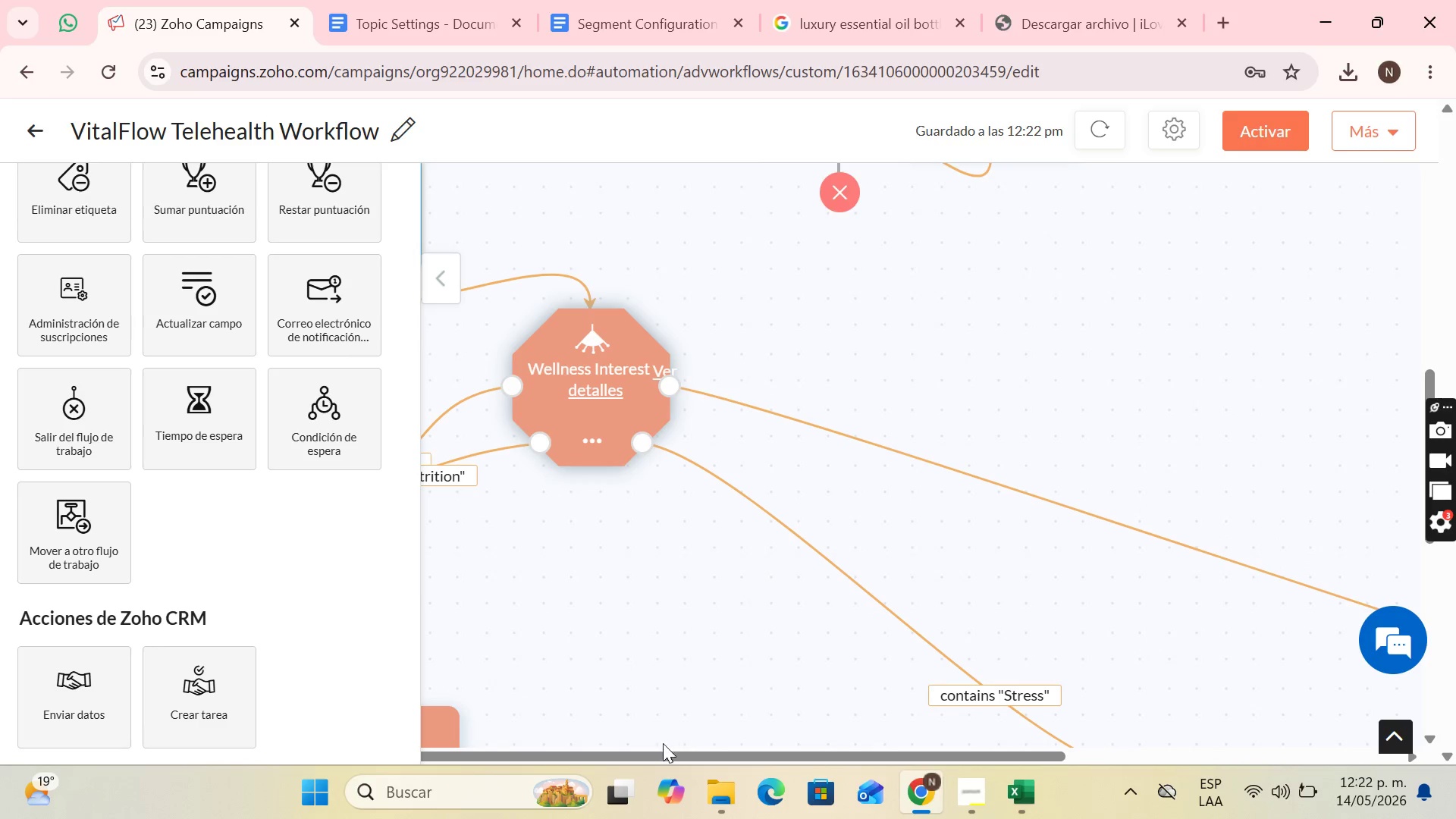 
left_click_drag(start_coordinate=[657, 756], to_coordinate=[417, 743])
 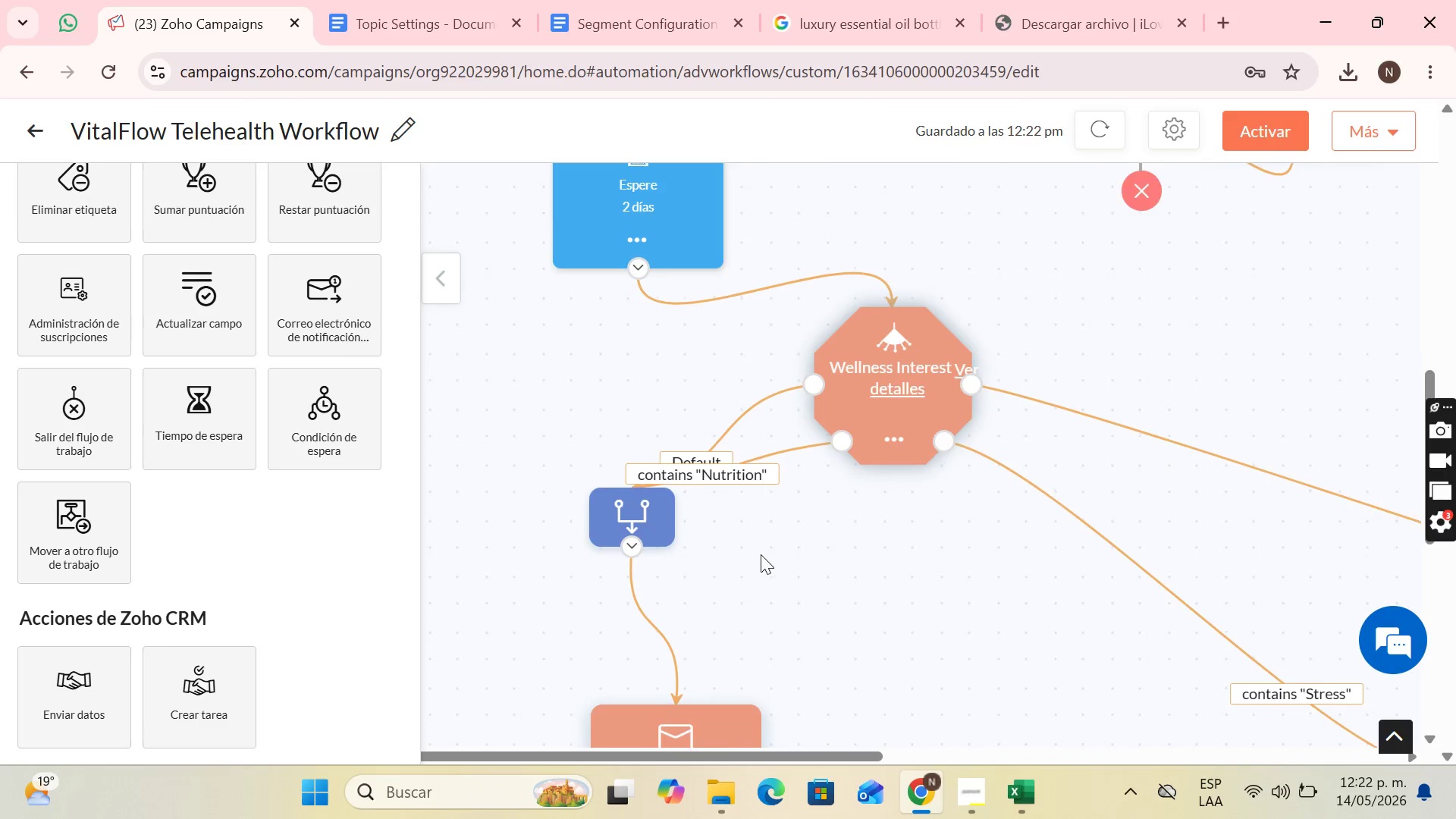 
scroll: coordinate [947, 623], scroll_direction: down, amount: 9.0
 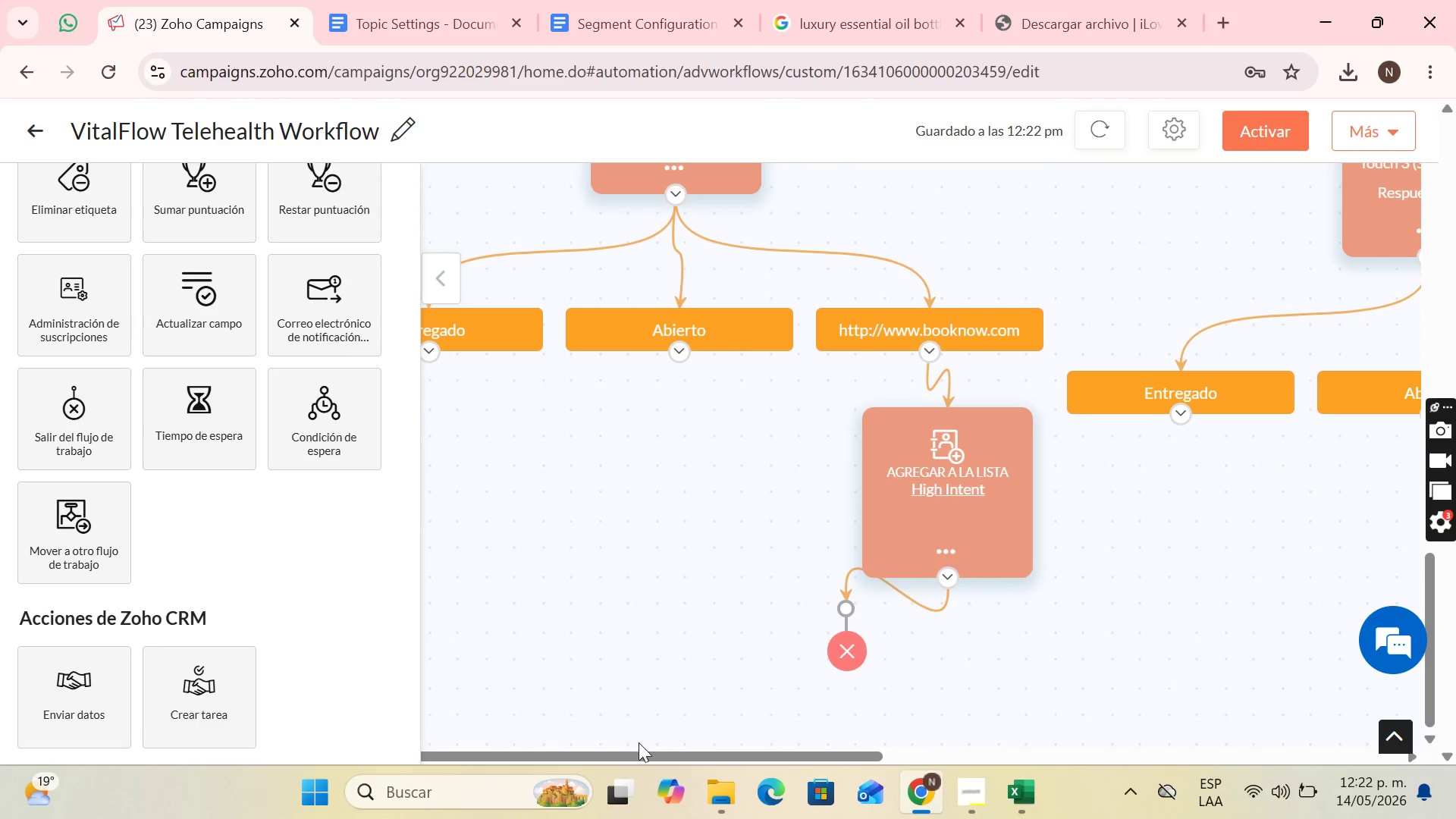 
left_click_drag(start_coordinate=[640, 752], to_coordinate=[911, 742])
 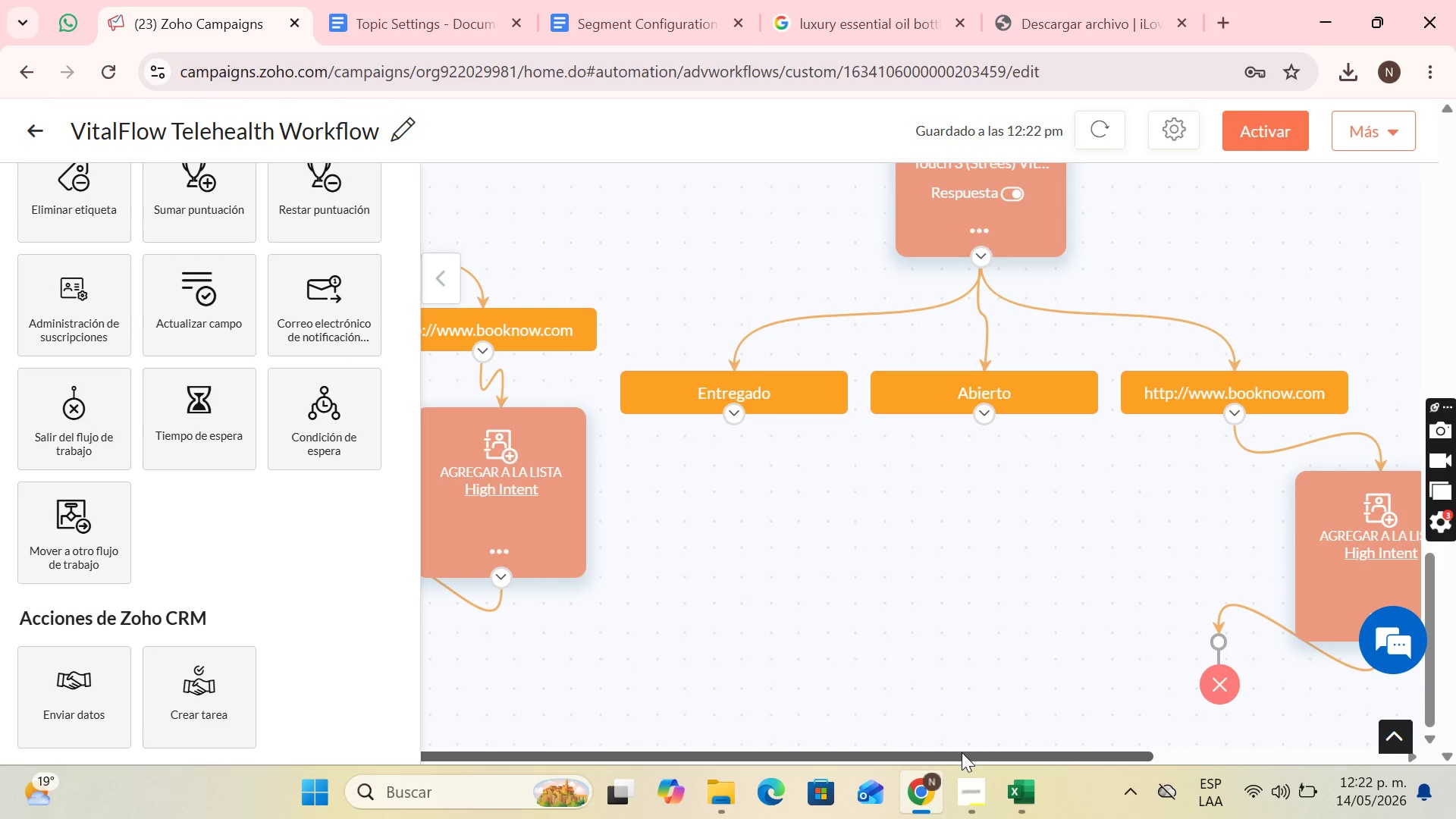 
left_click_drag(start_coordinate=[962, 753], to_coordinate=[1330, 692])
 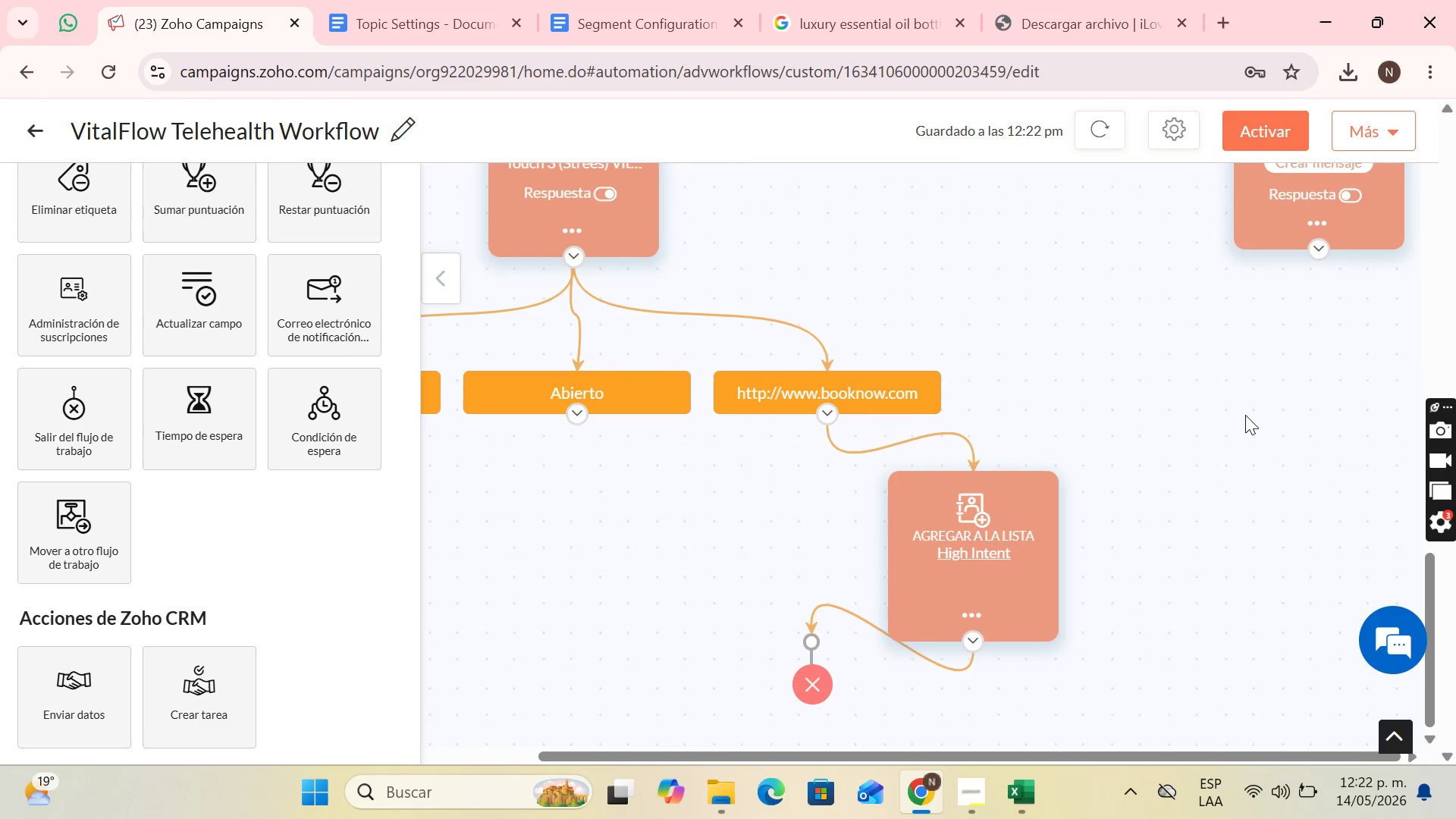 
scroll: coordinate [269, 459], scroll_direction: up, amount: 10.0
 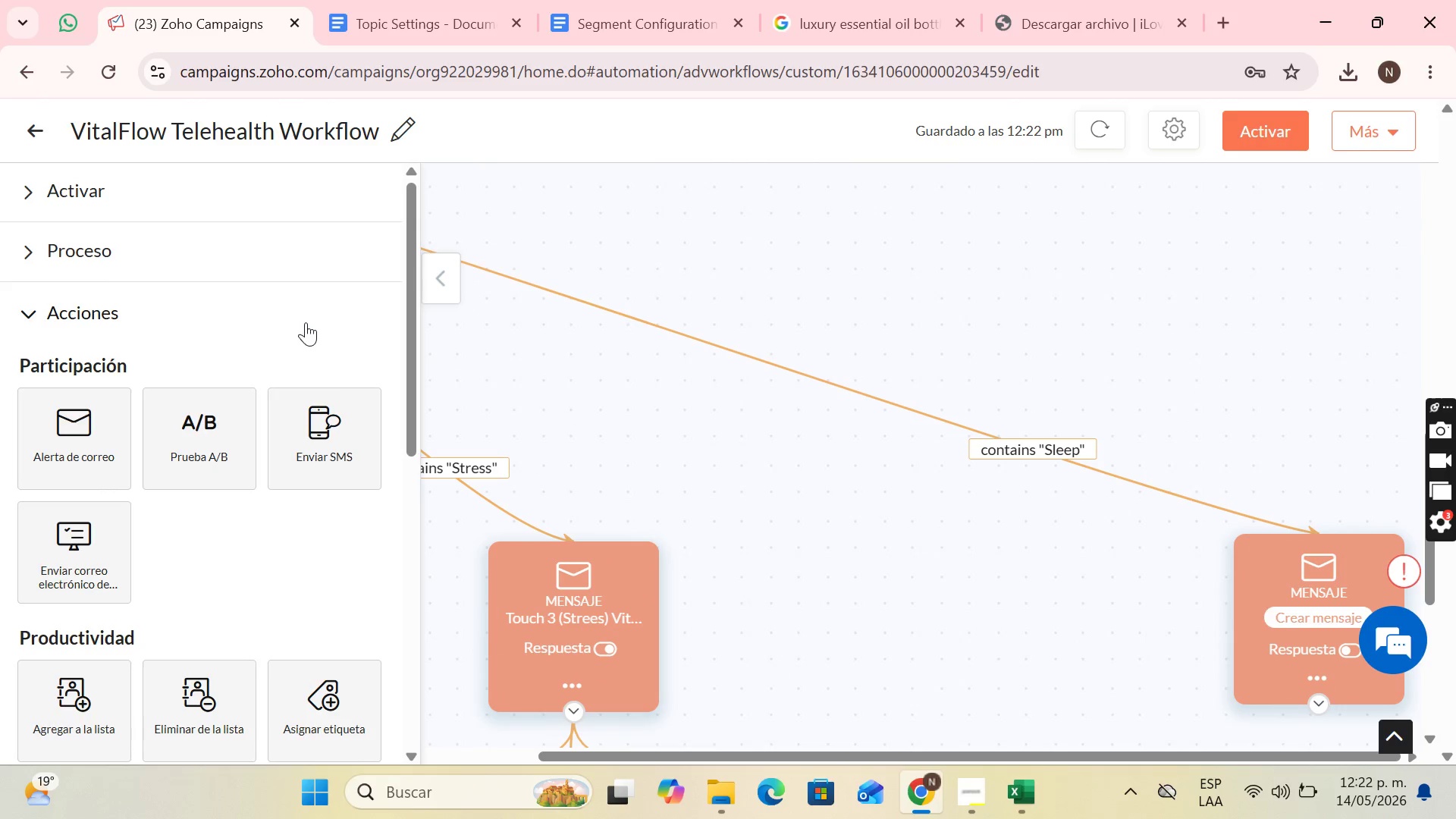 
scroll: coordinate [1122, 536], scroll_direction: down, amount: 13.0
 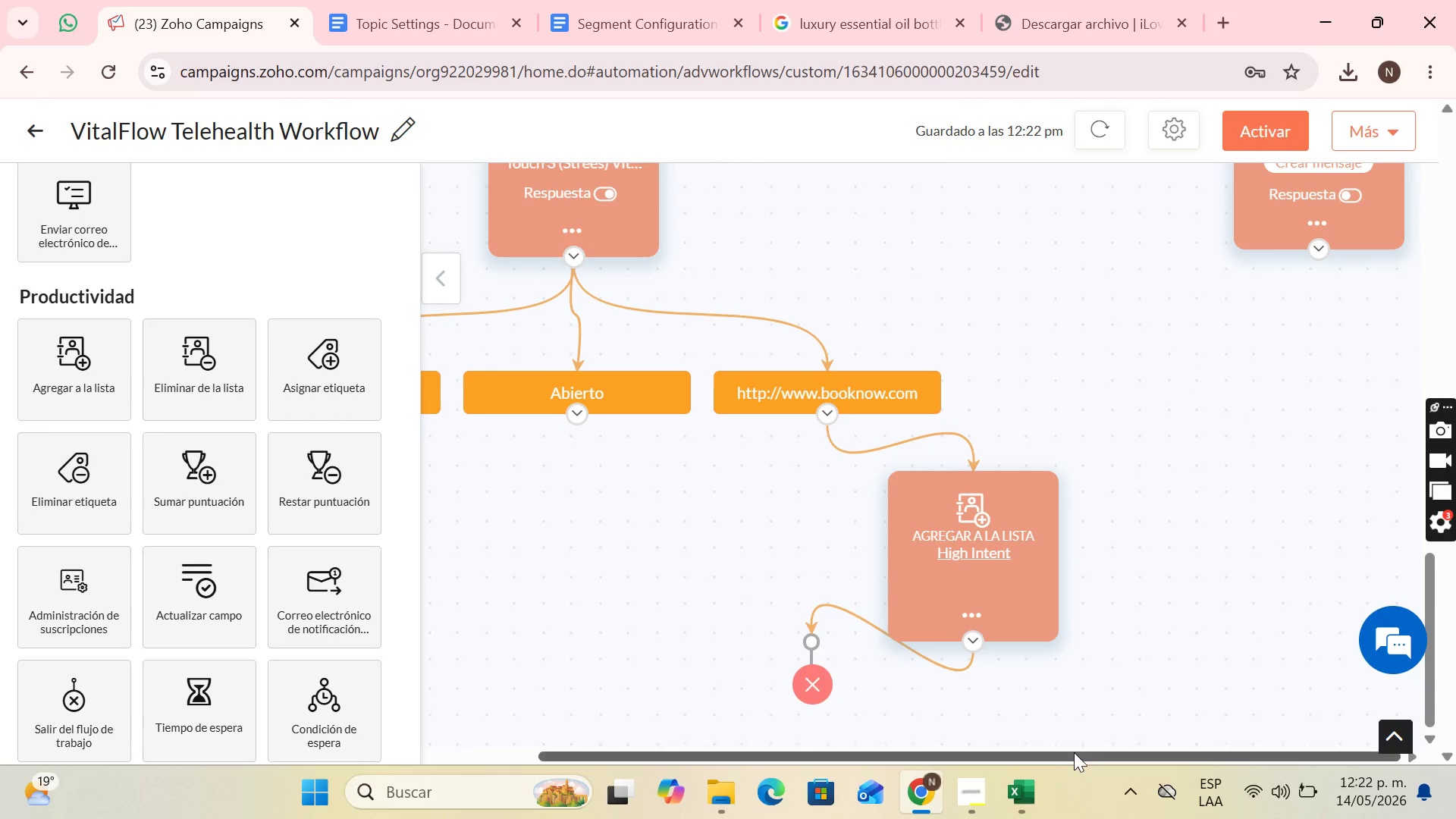 
left_click_drag(start_coordinate=[1074, 752], to_coordinate=[1207, 736])
 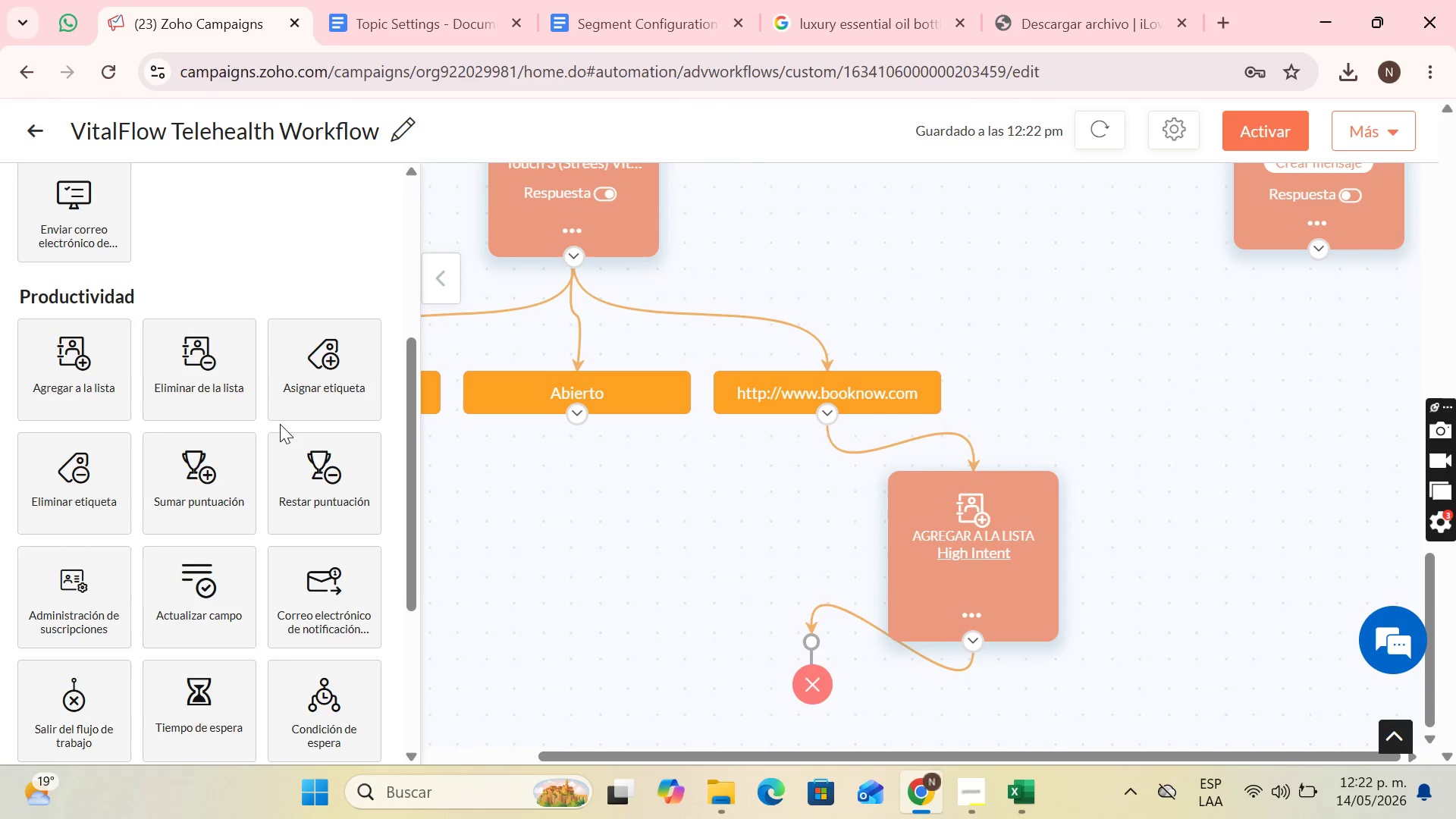 
scroll: coordinate [280, 424], scroll_direction: up, amount: 4.0
 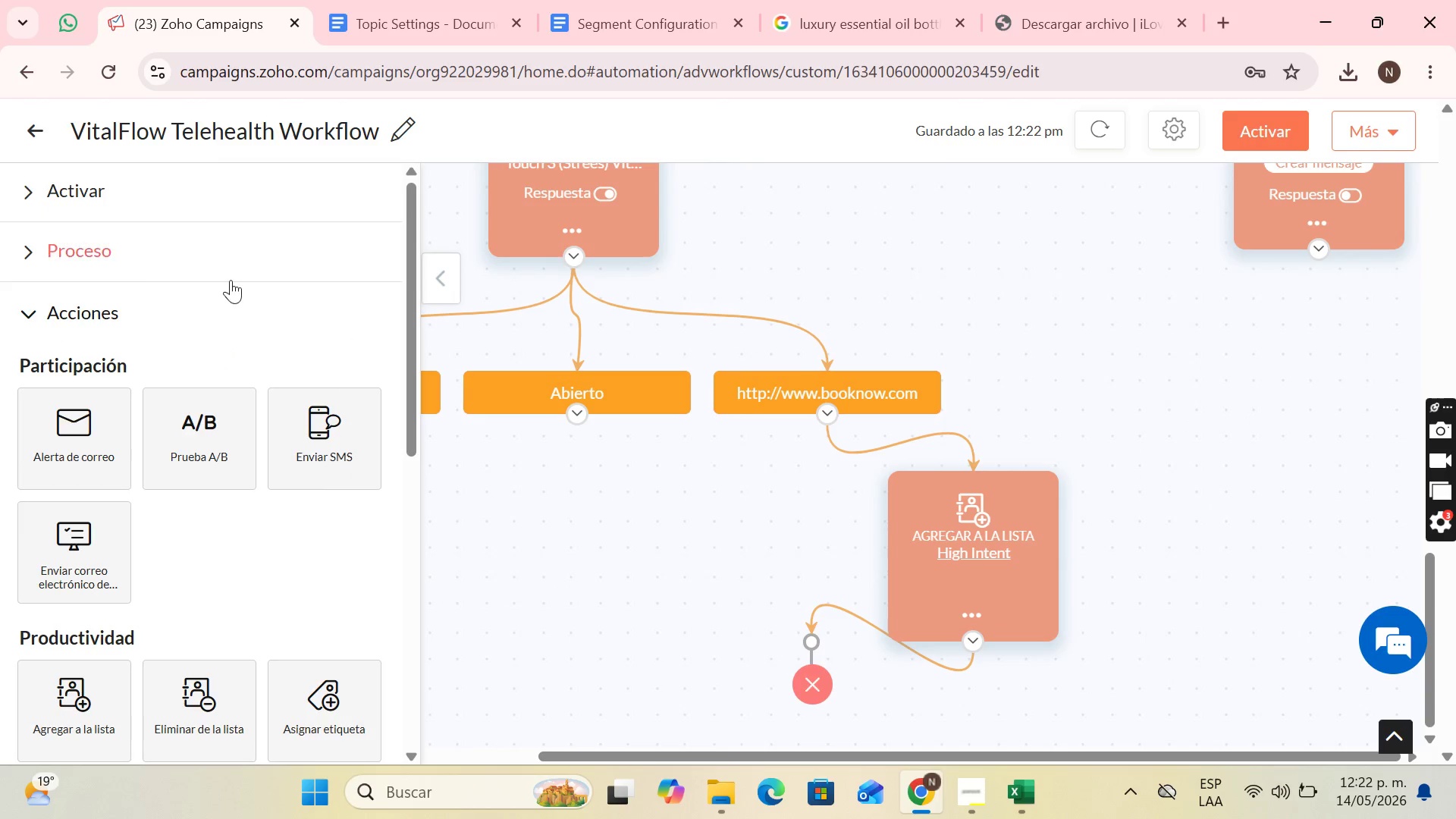 
left_click([231, 280])
 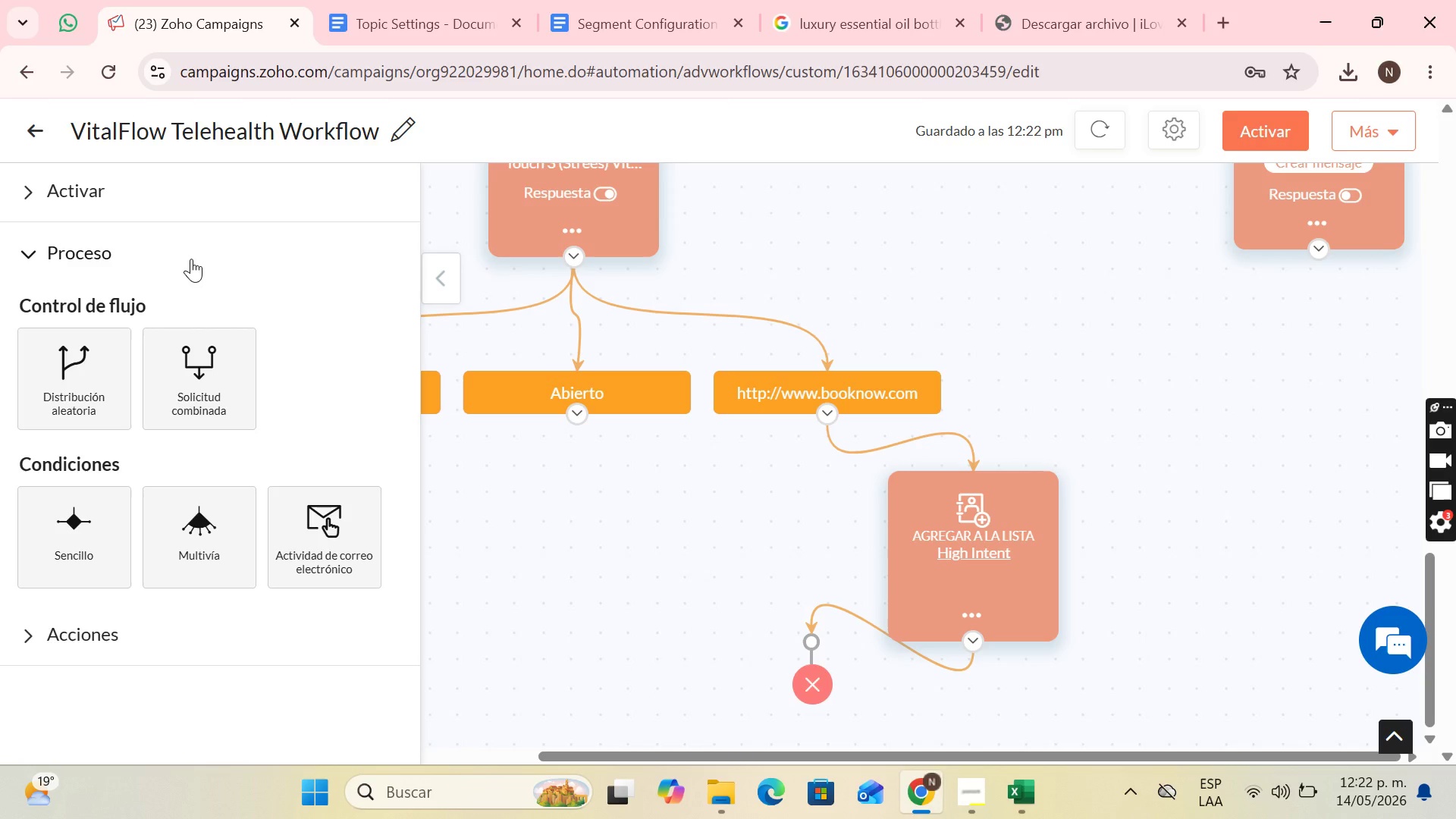 
wait(5.74)
 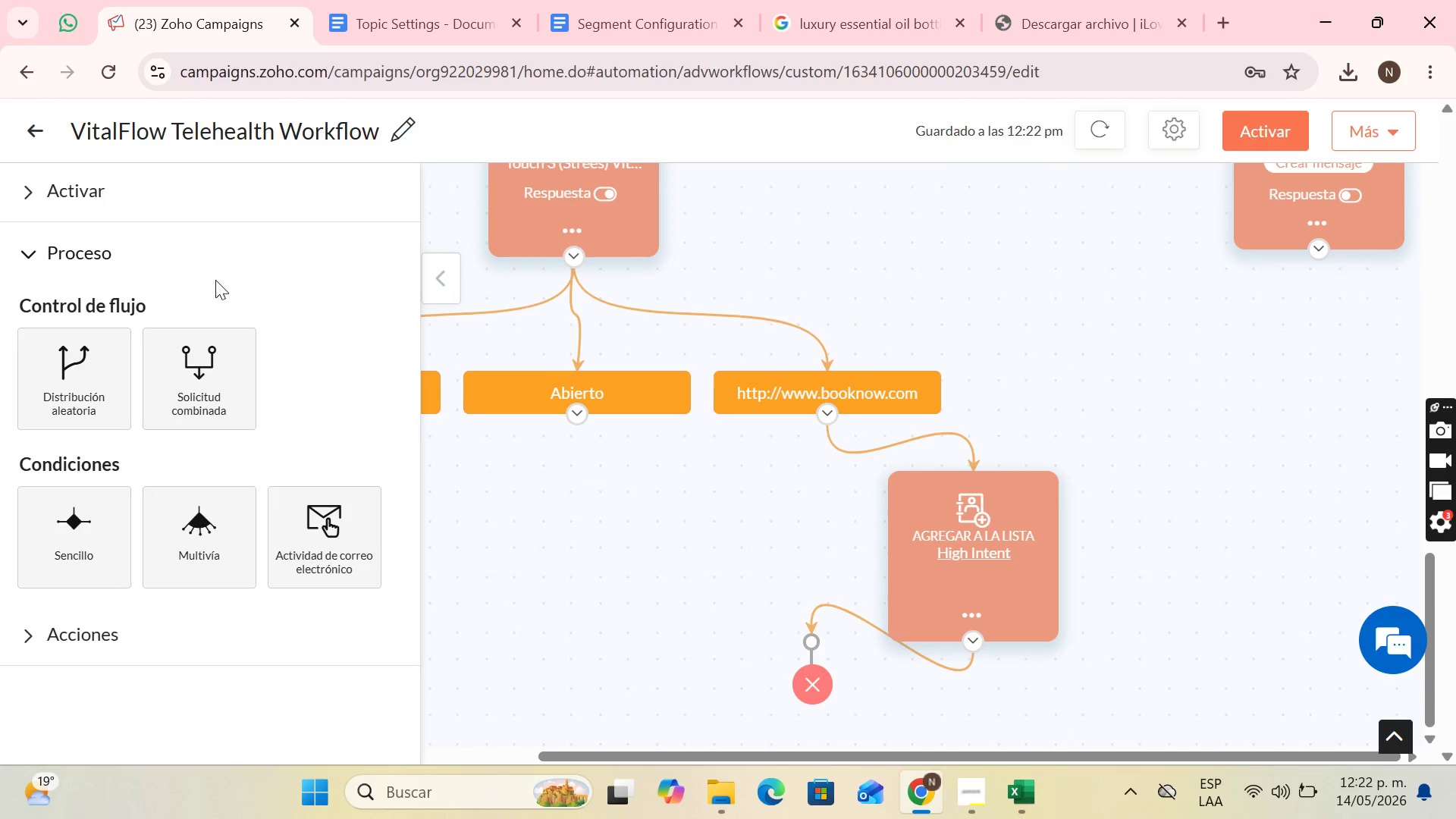 
left_click([191, 259])
 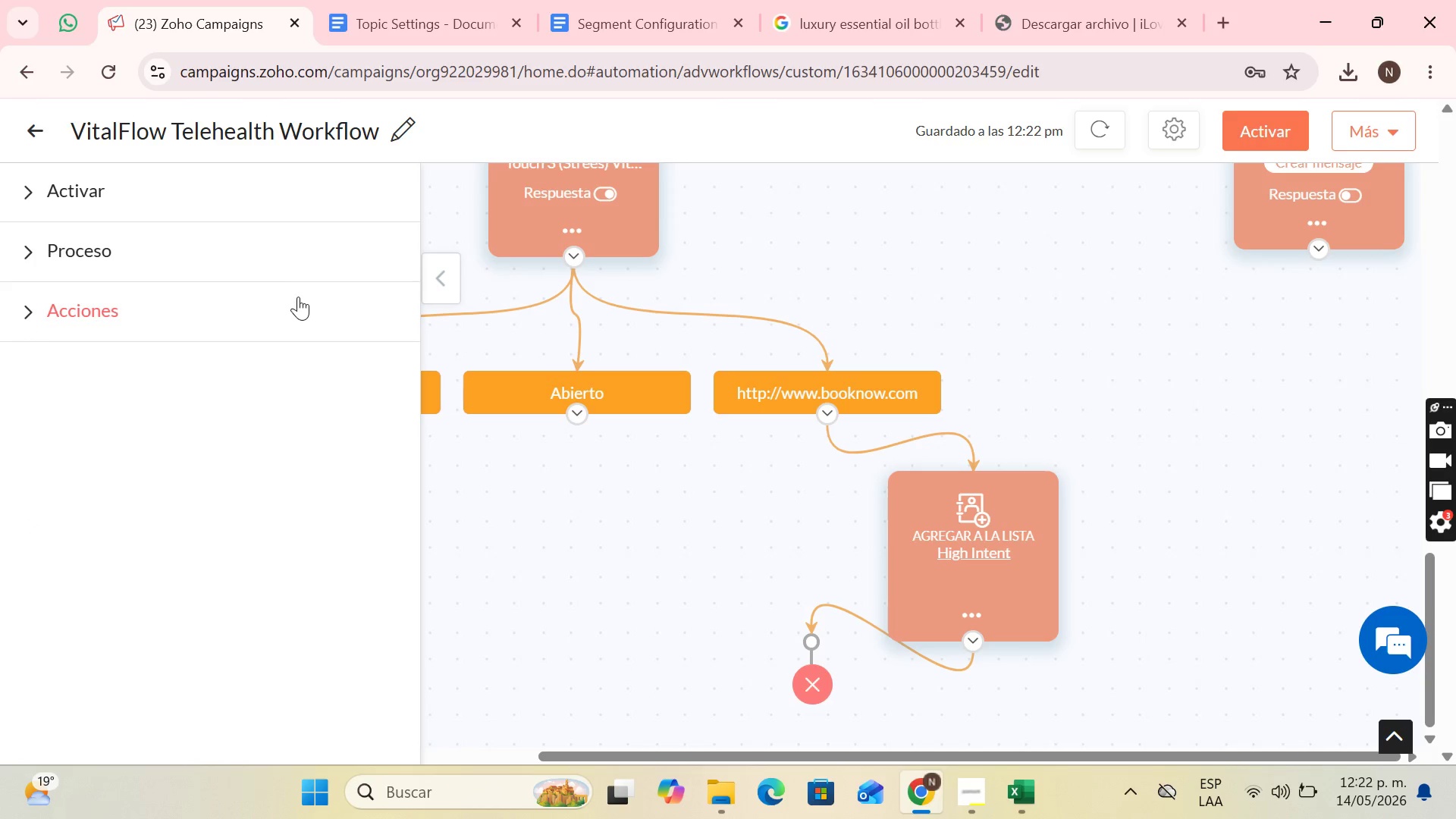 
left_click([283, 315])
 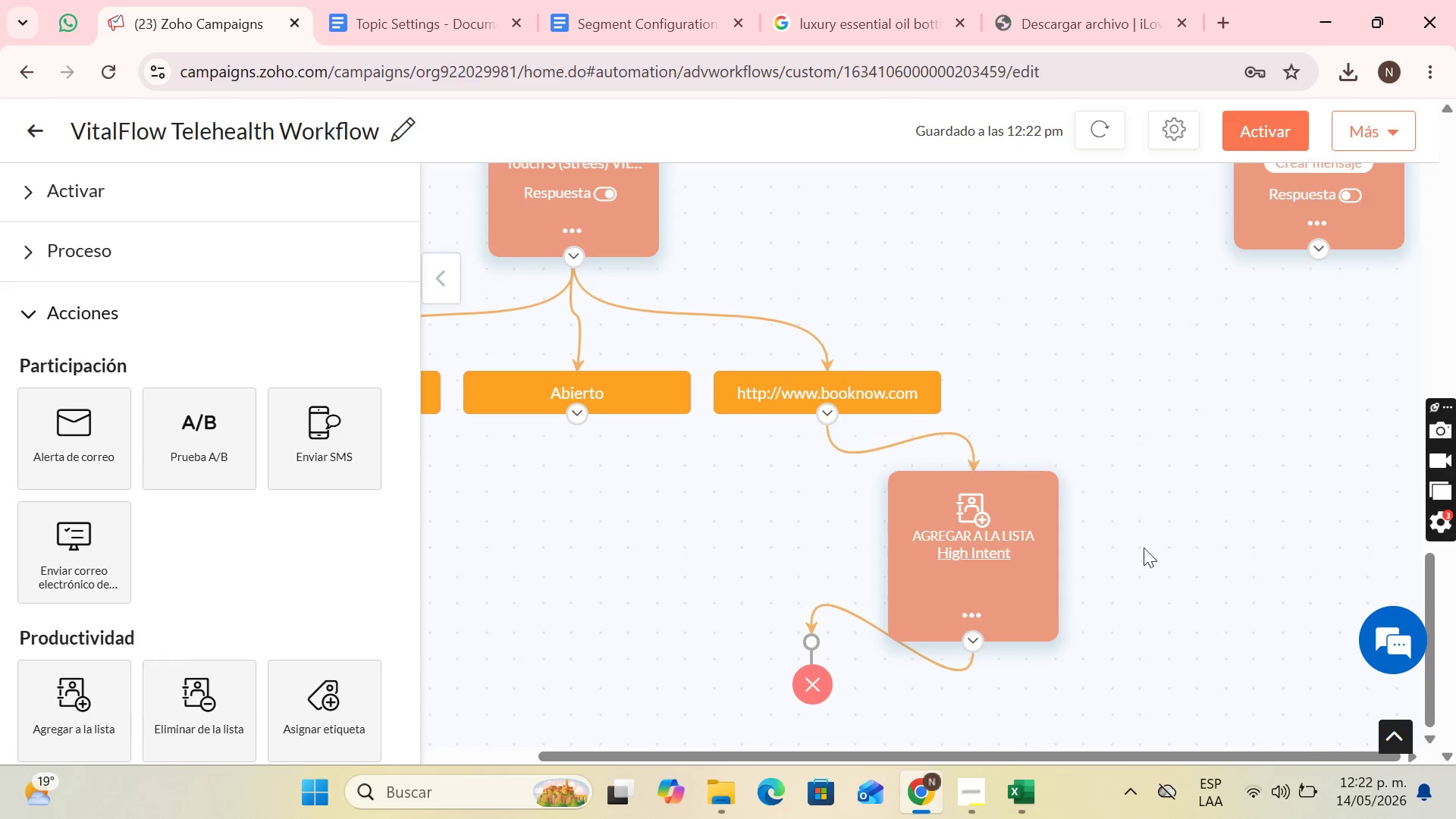 
scroll: coordinate [1180, 576], scroll_direction: up, amount: 3.0
 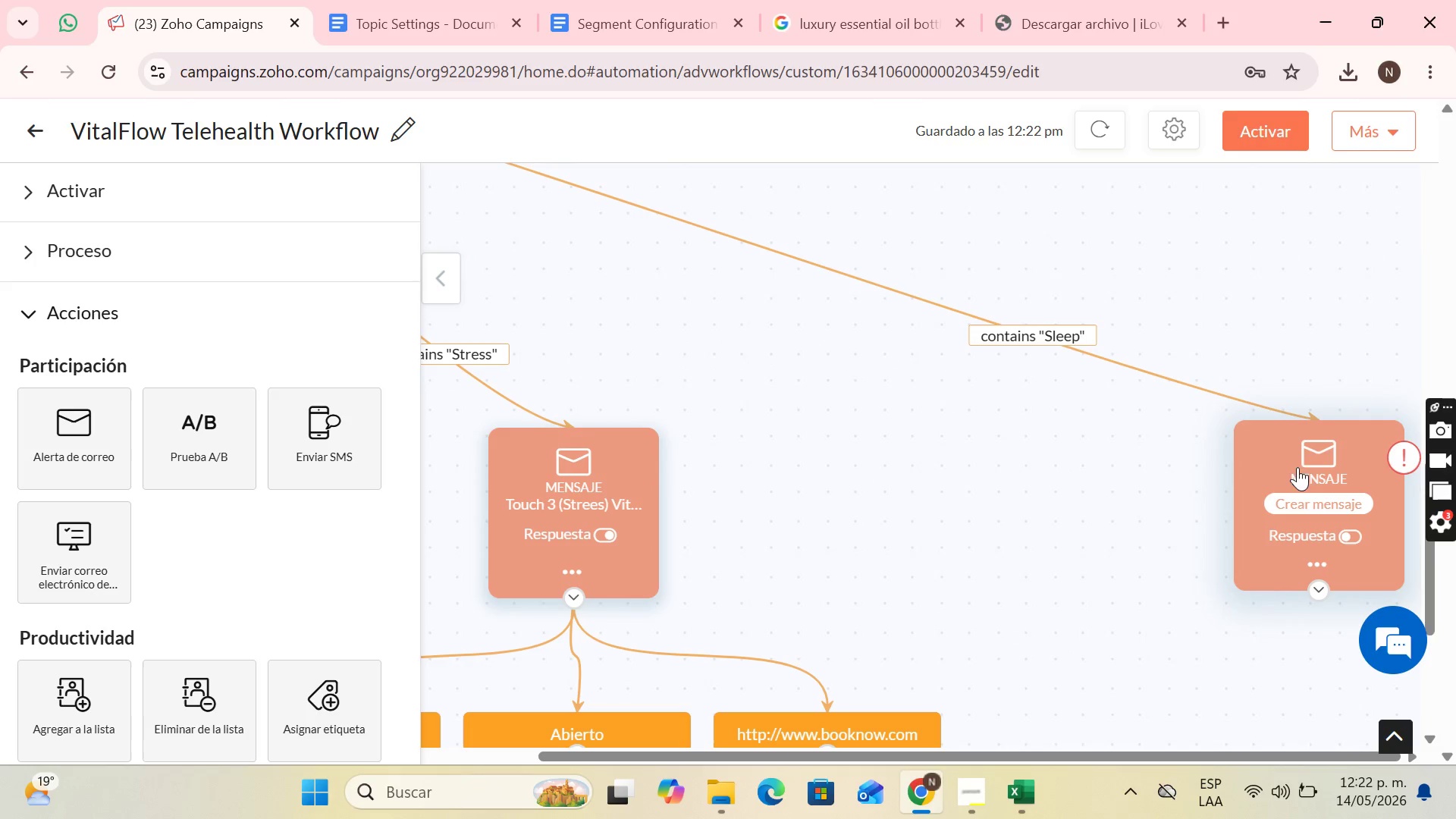 
left_click_drag(start_coordinate=[1308, 457], to_coordinate=[1318, 516])
 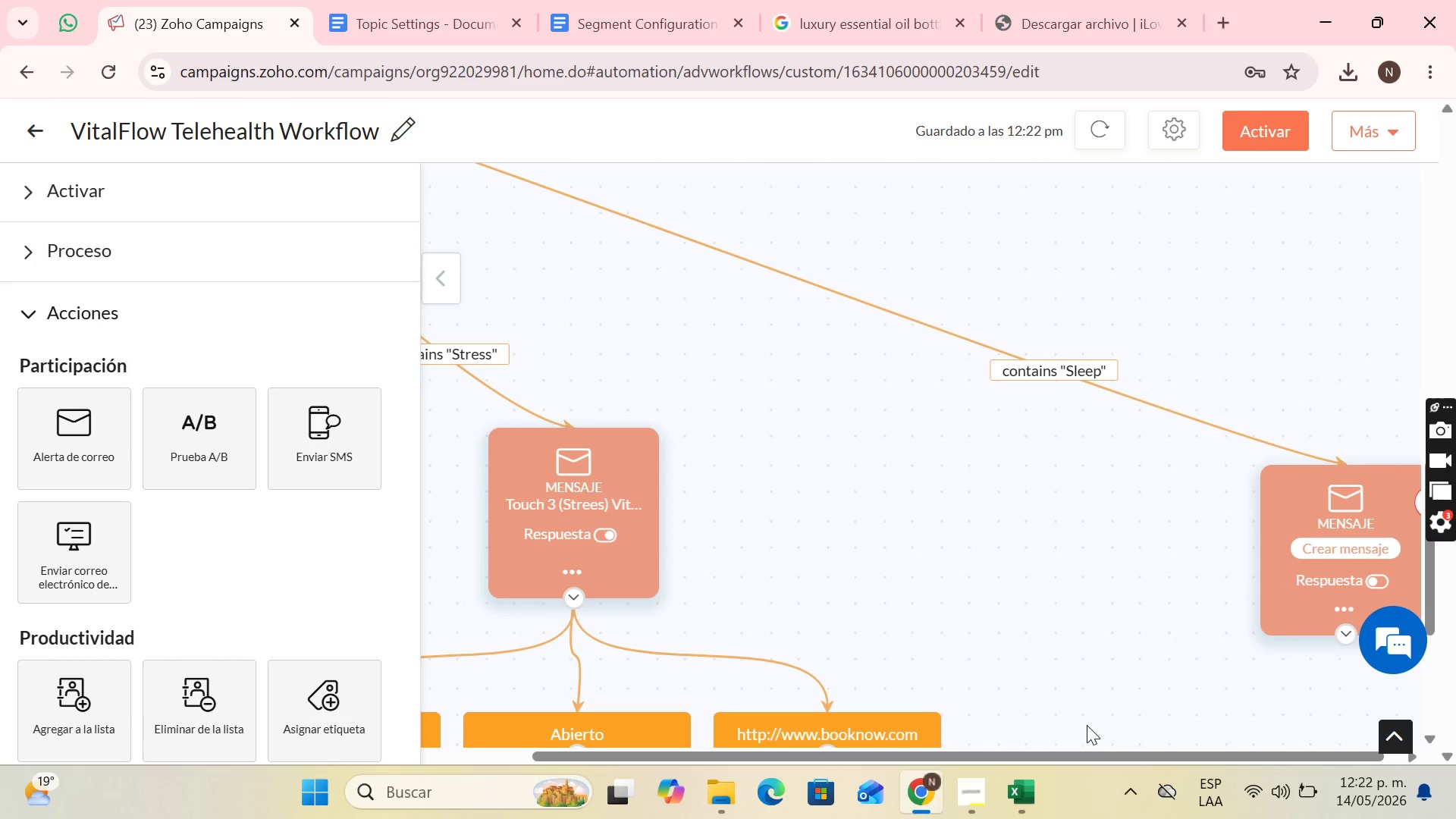 
left_click_drag(start_coordinate=[1051, 752], to_coordinate=[1376, 745])
 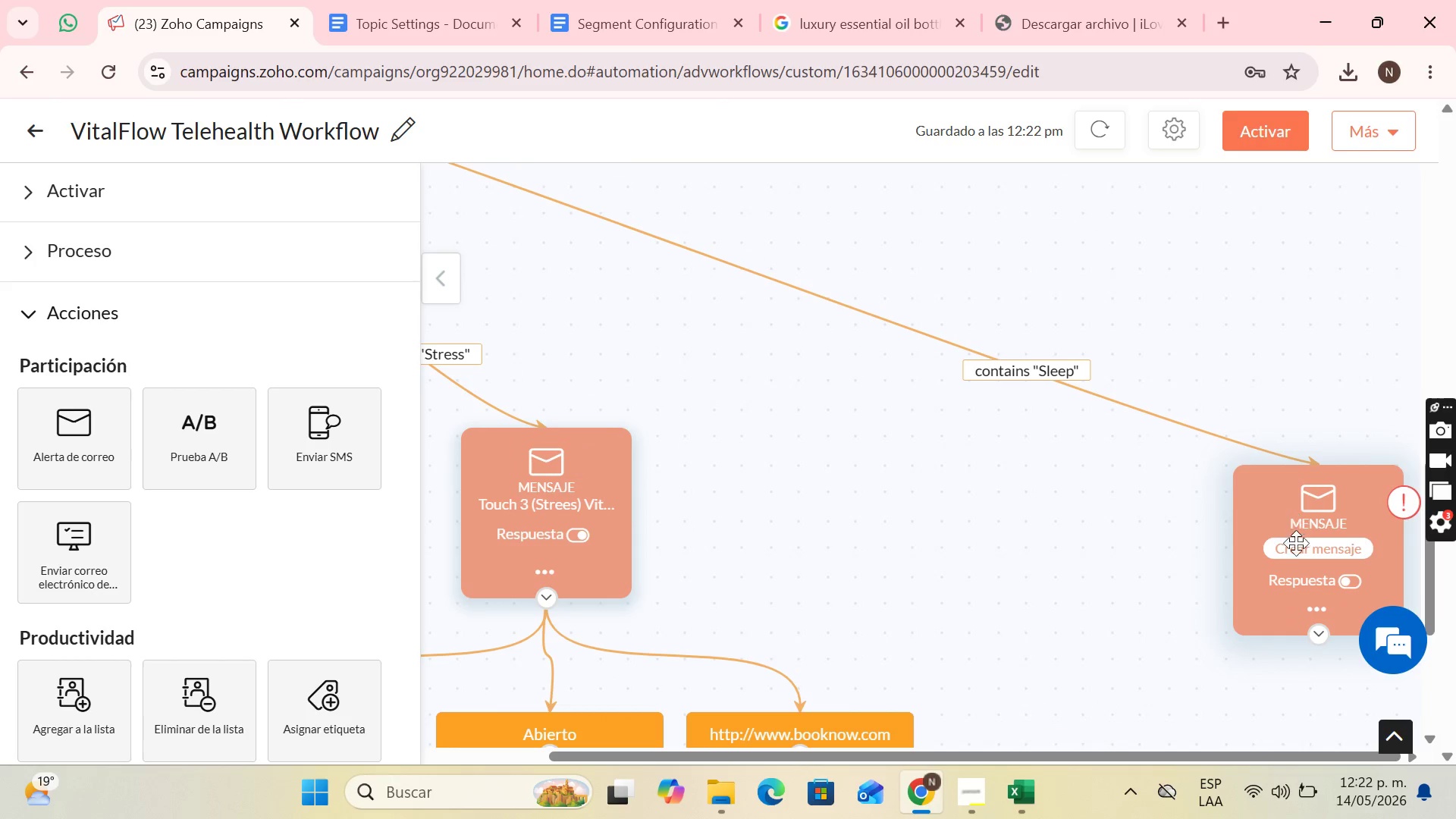 
left_click([1296, 554])
 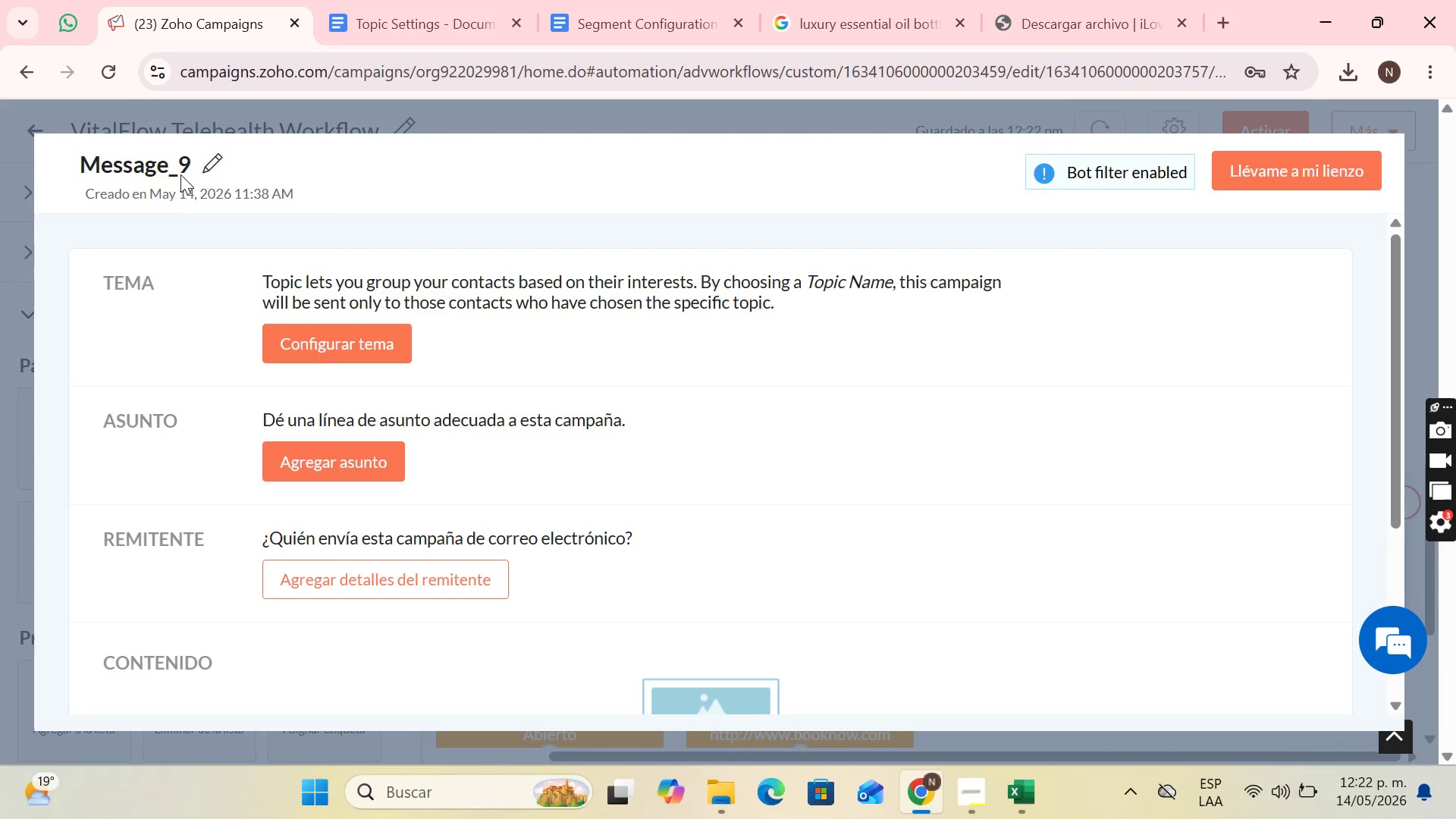 
double_click([217, 168])
 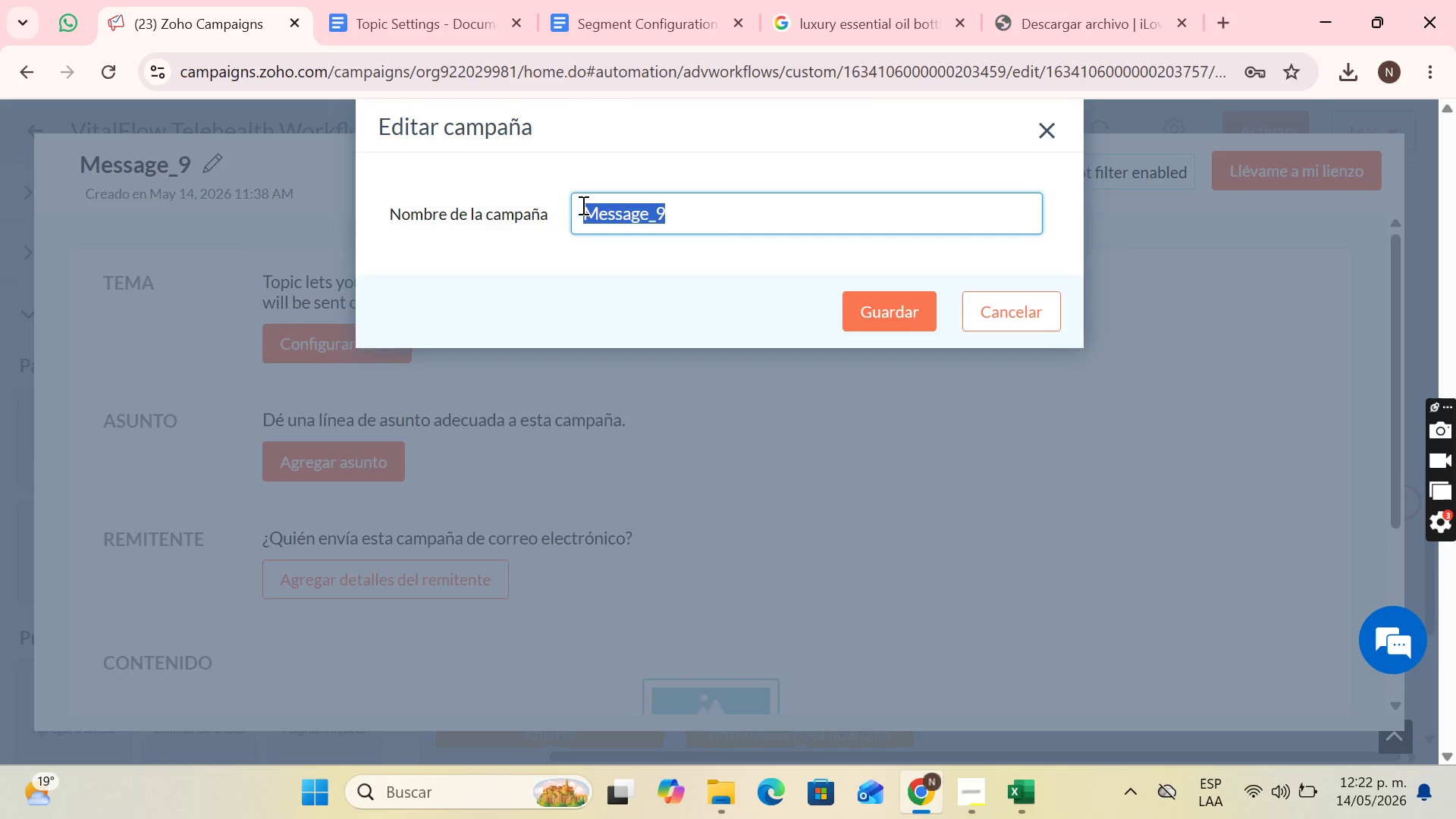 
type(Tp)
key(Backspace)
type(ouch 4 *D)
key(Backspace)
type(Sleep( VitalFlow Telehealth)
 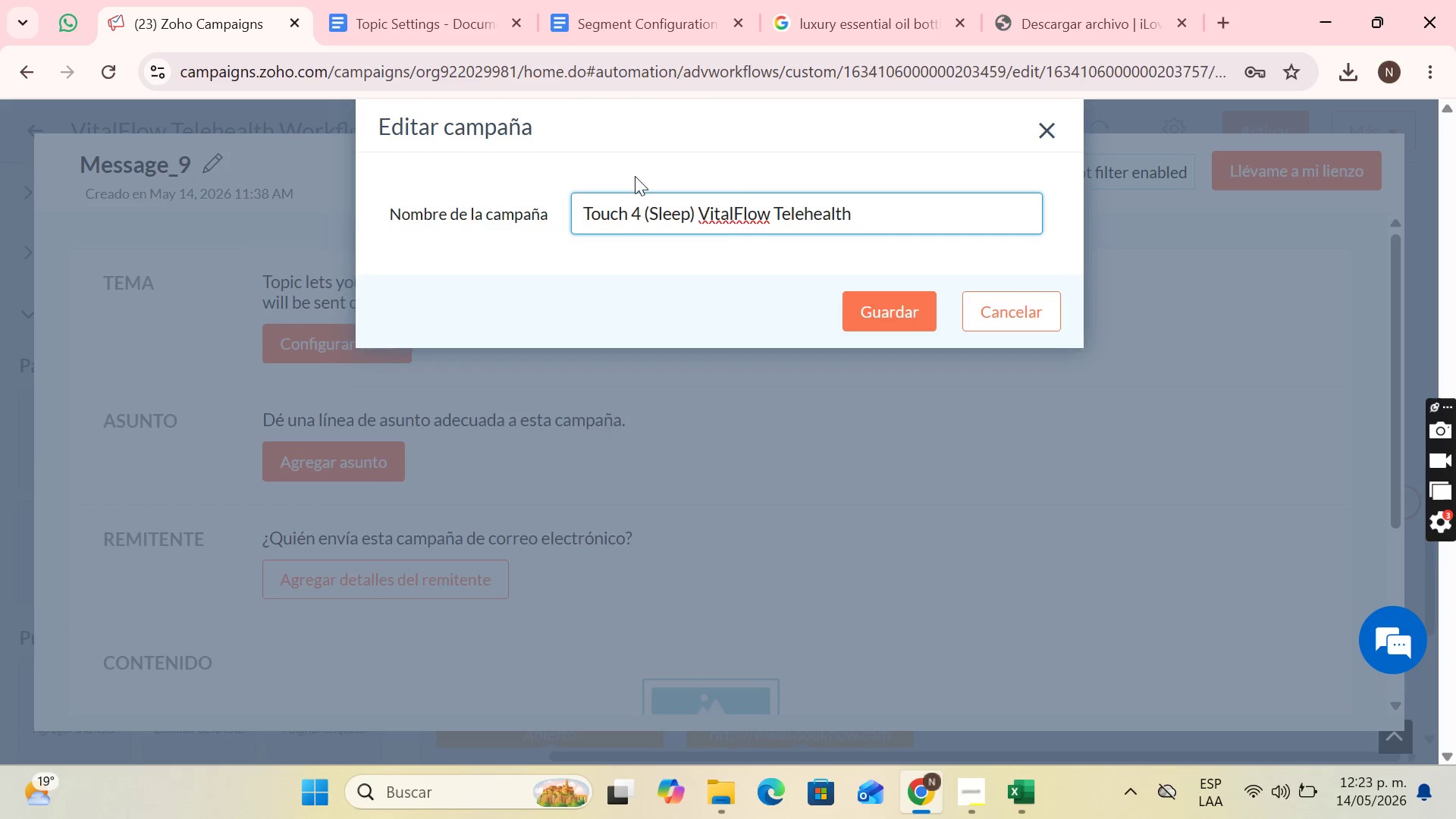 
left_click([315, 350])
 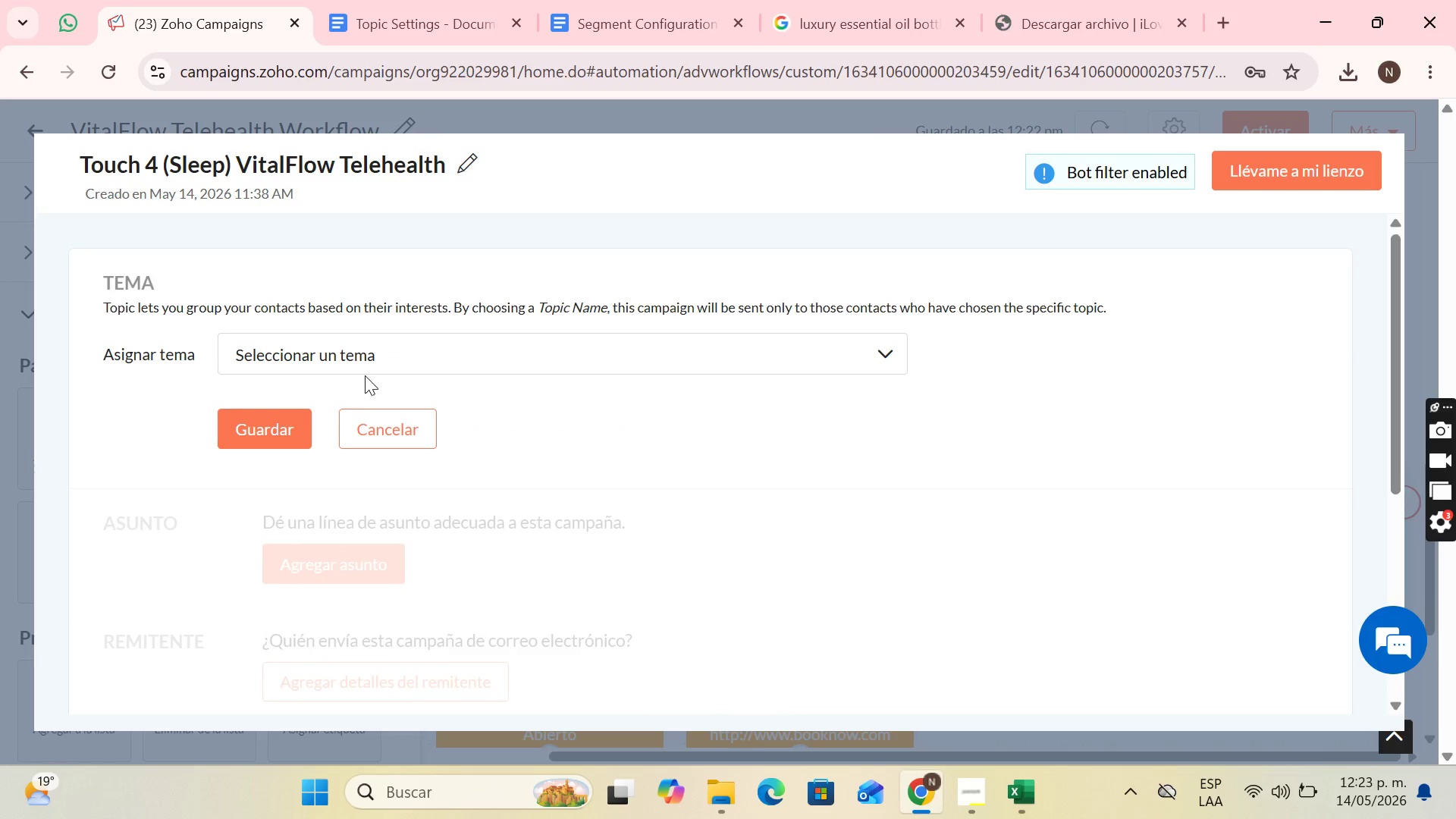 
left_click([366, 374])
 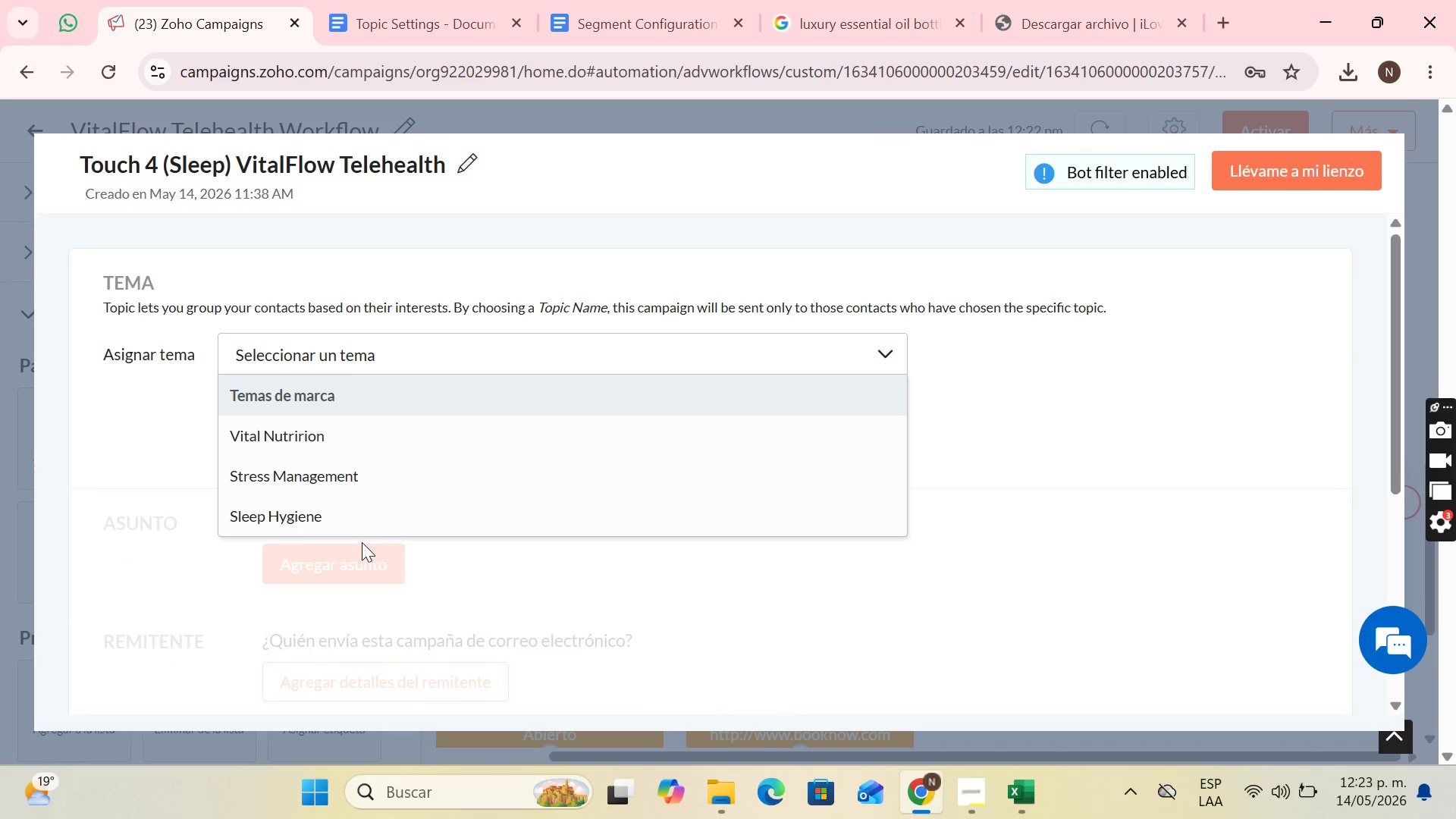 
left_click([361, 526])
 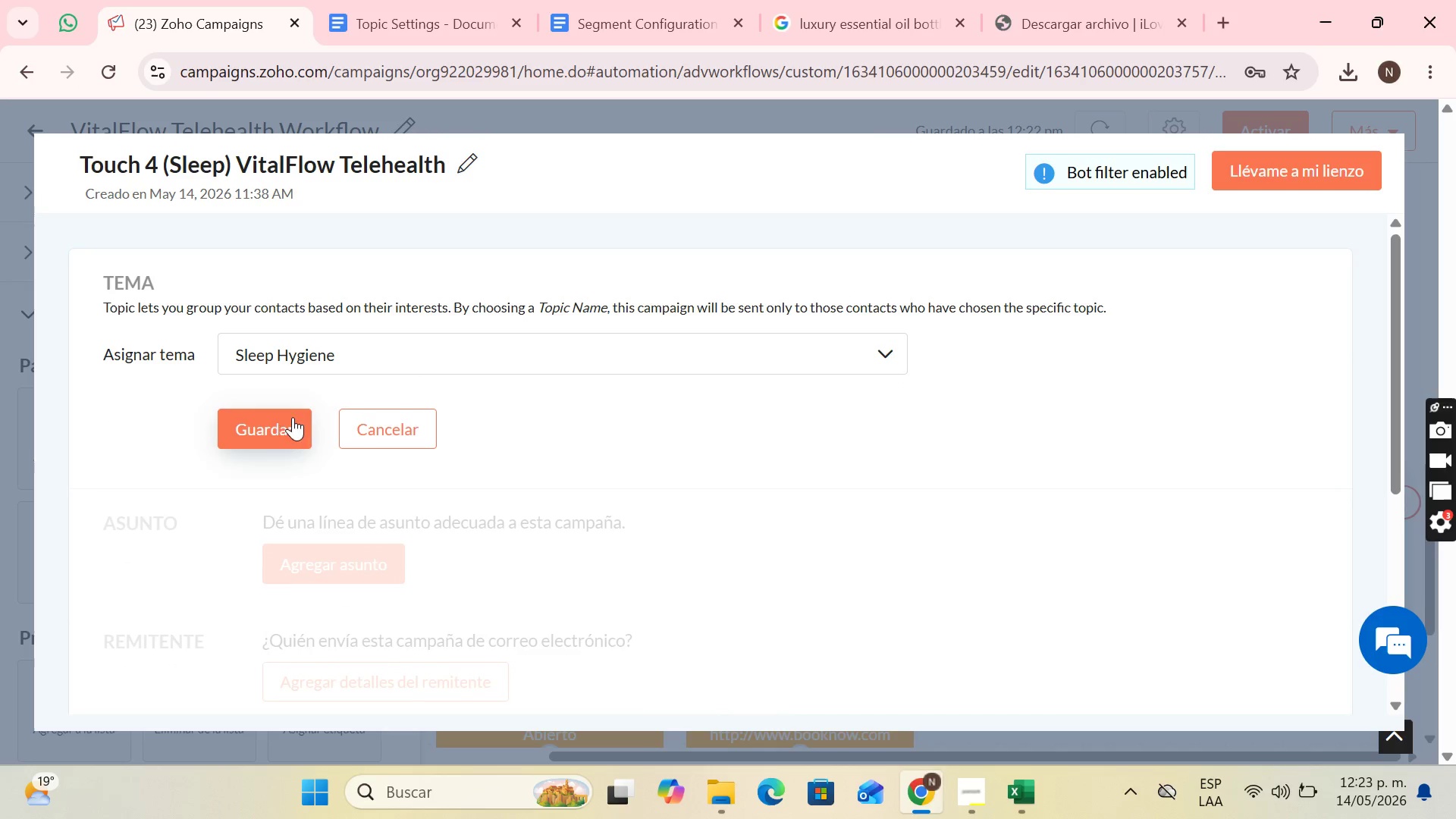 
left_click([278, 425])
 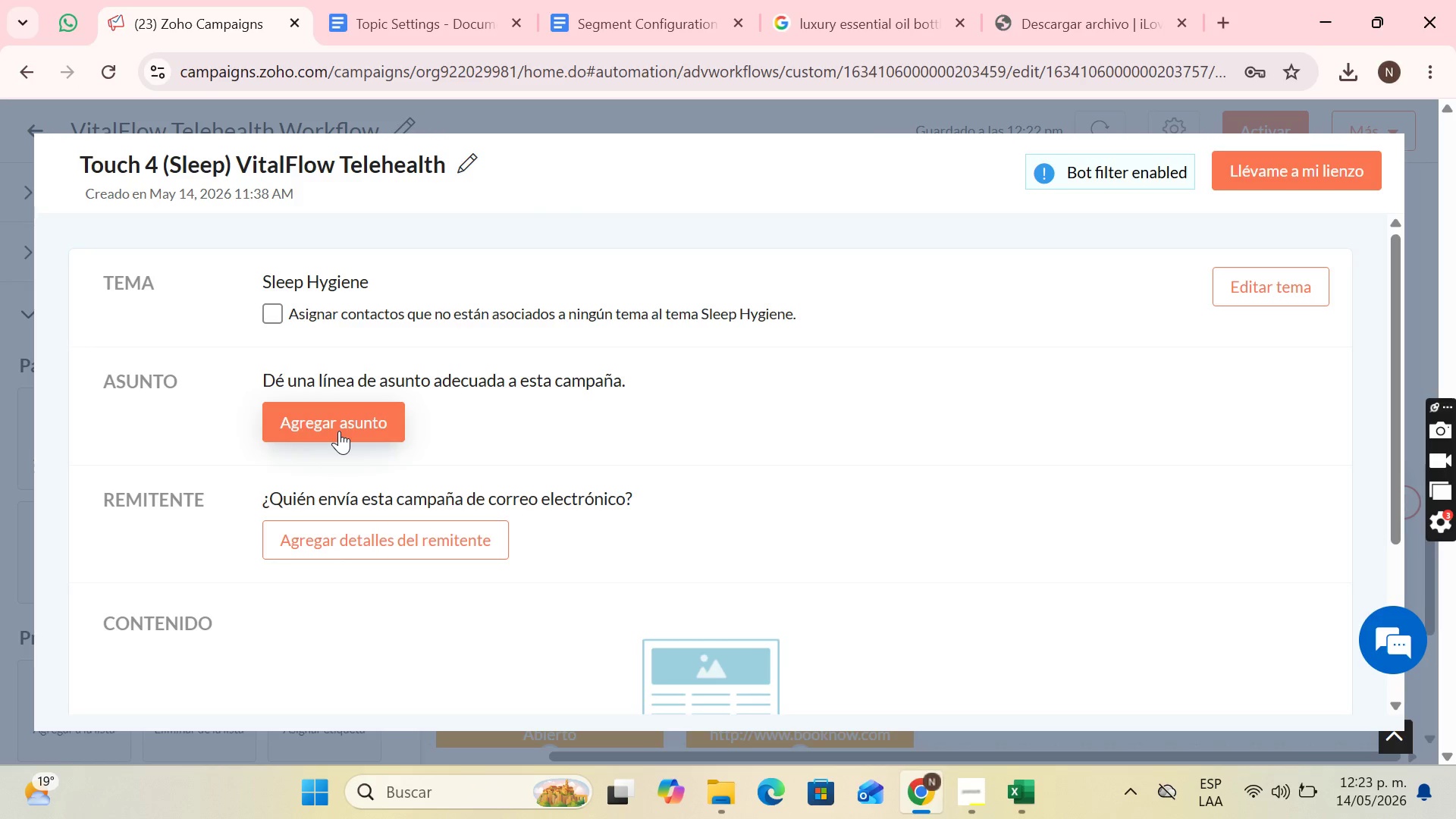 
left_click([339, 431])
 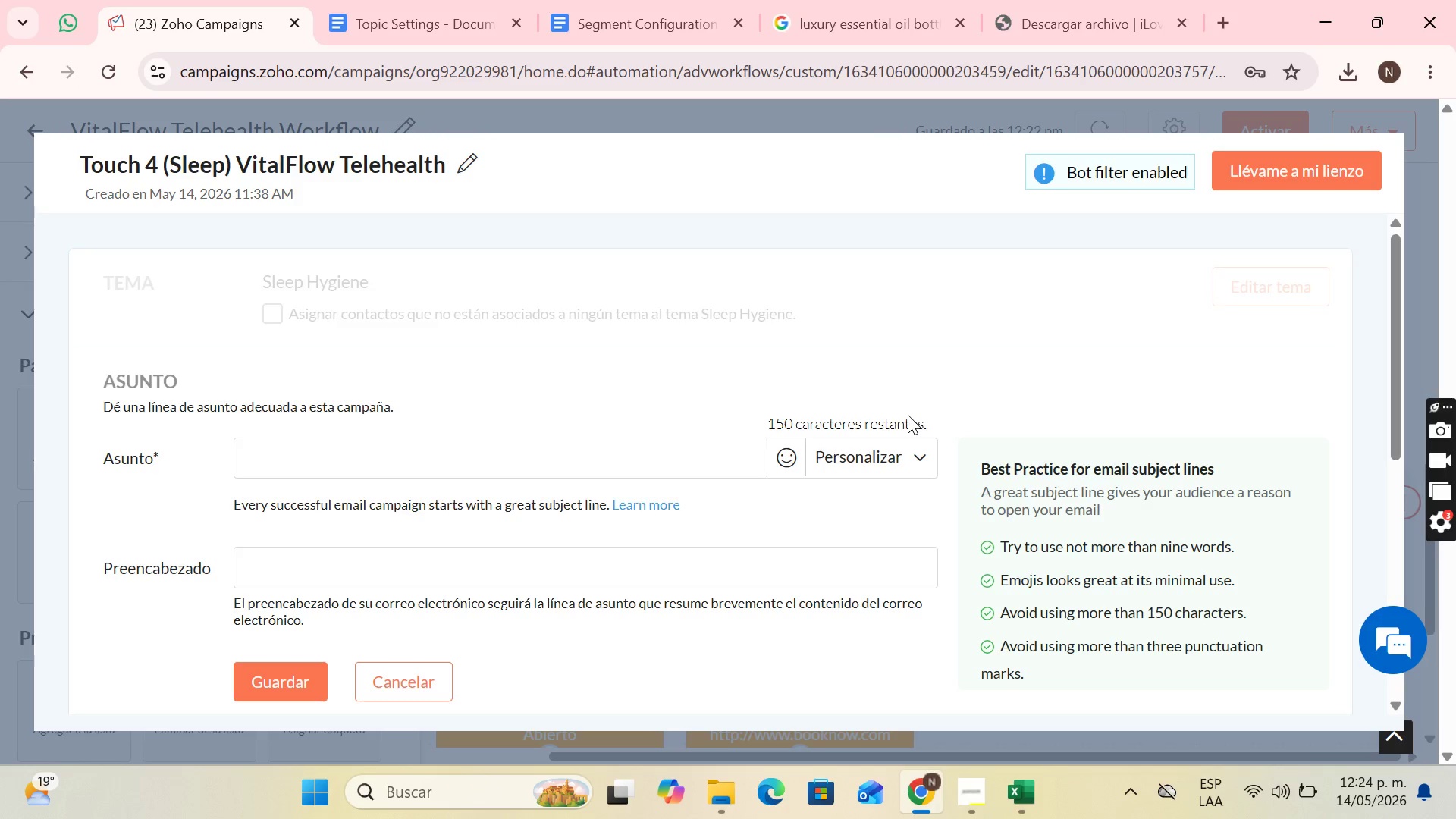 
wait(48.41)
 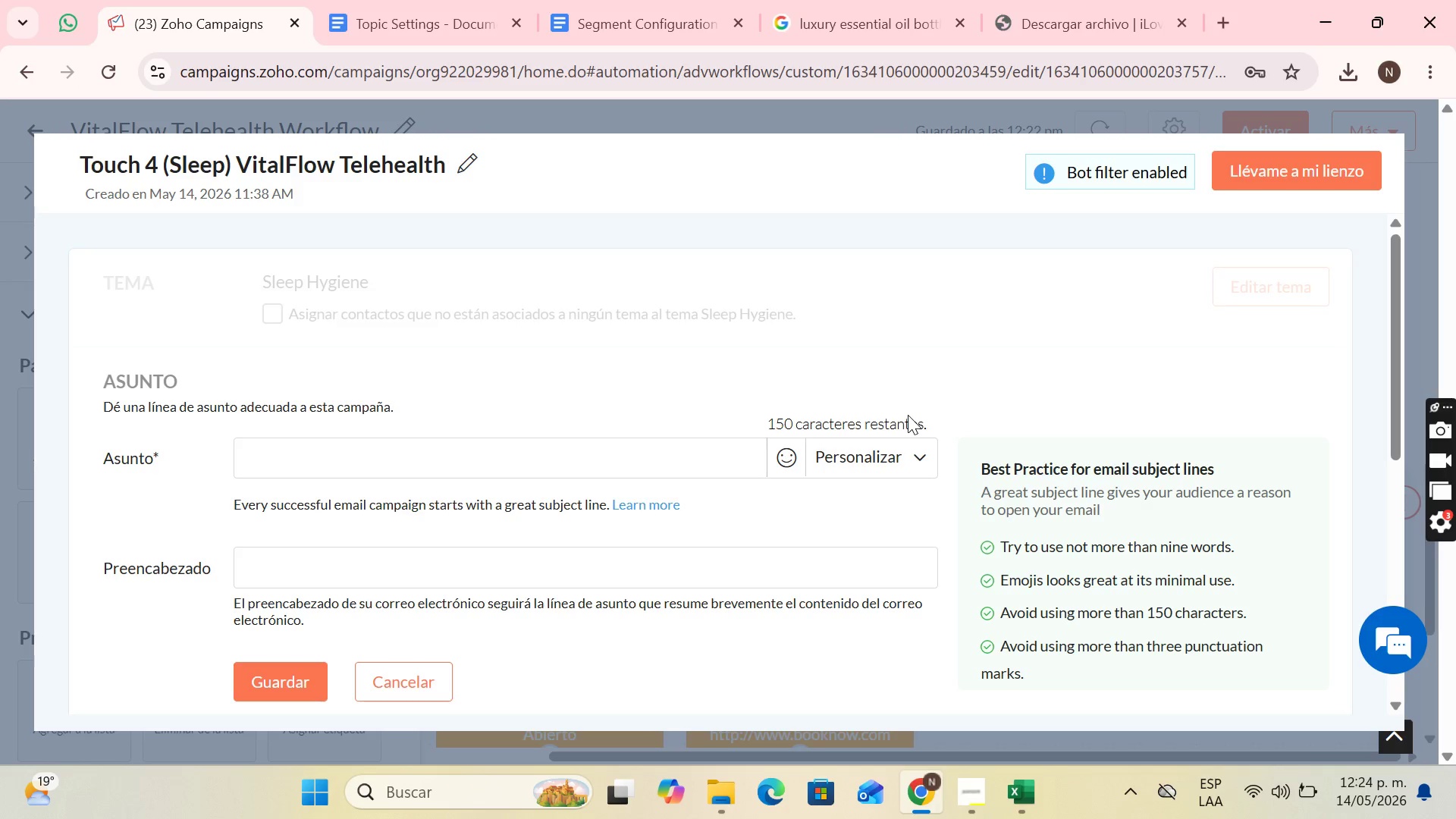 
left_click([867, 447])
 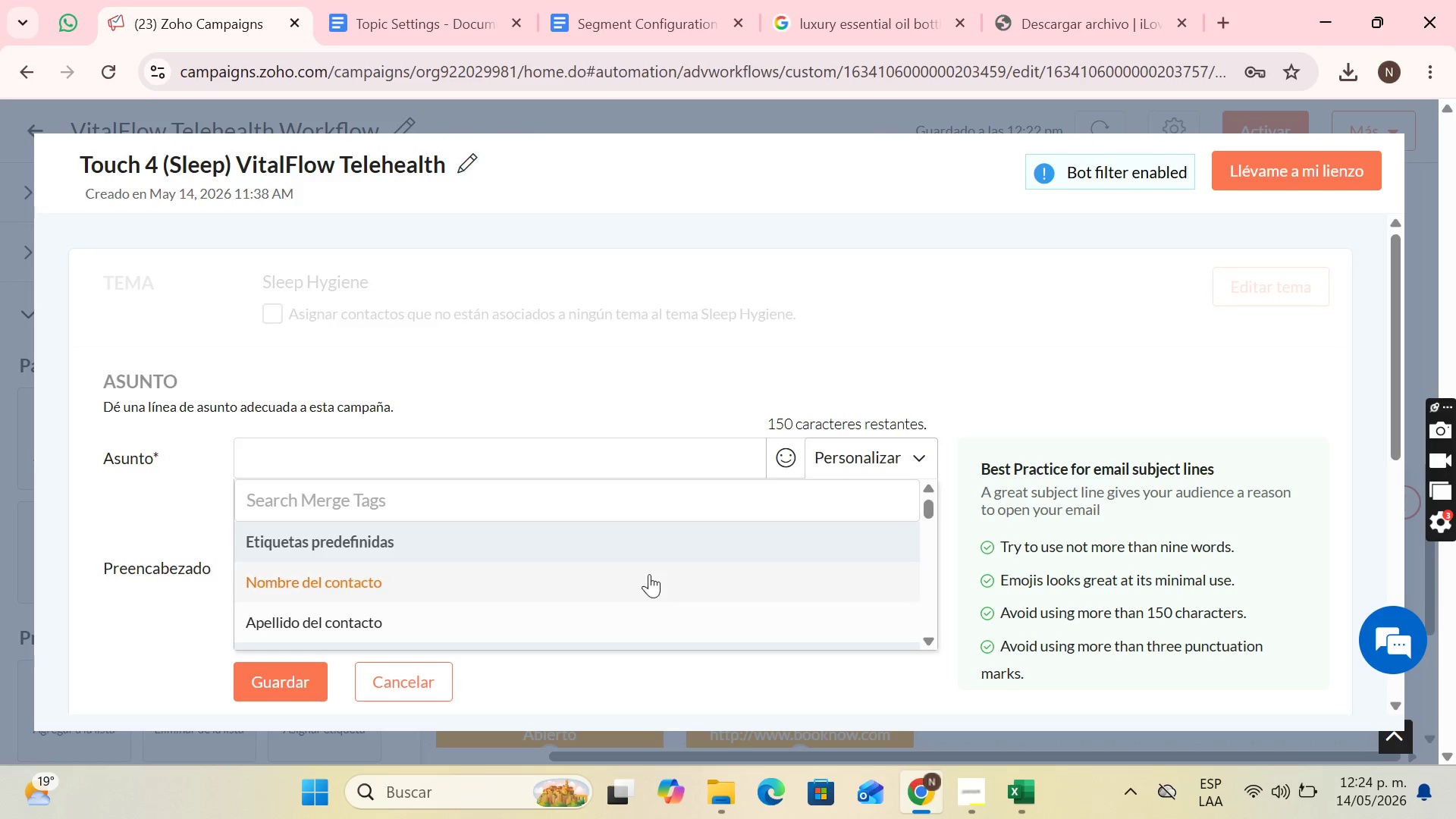 
left_click([566, 592])
 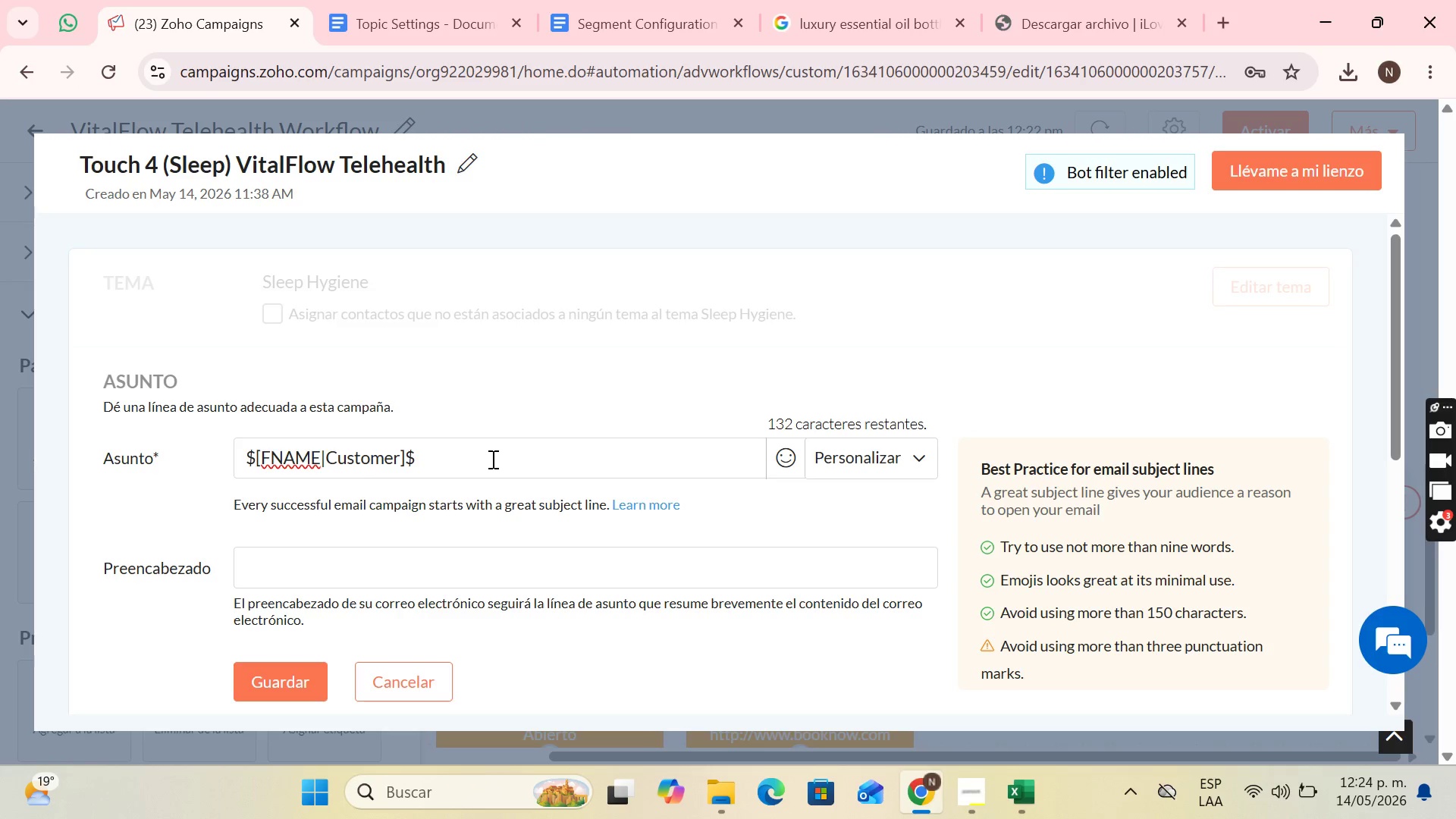 
key(Comma)
 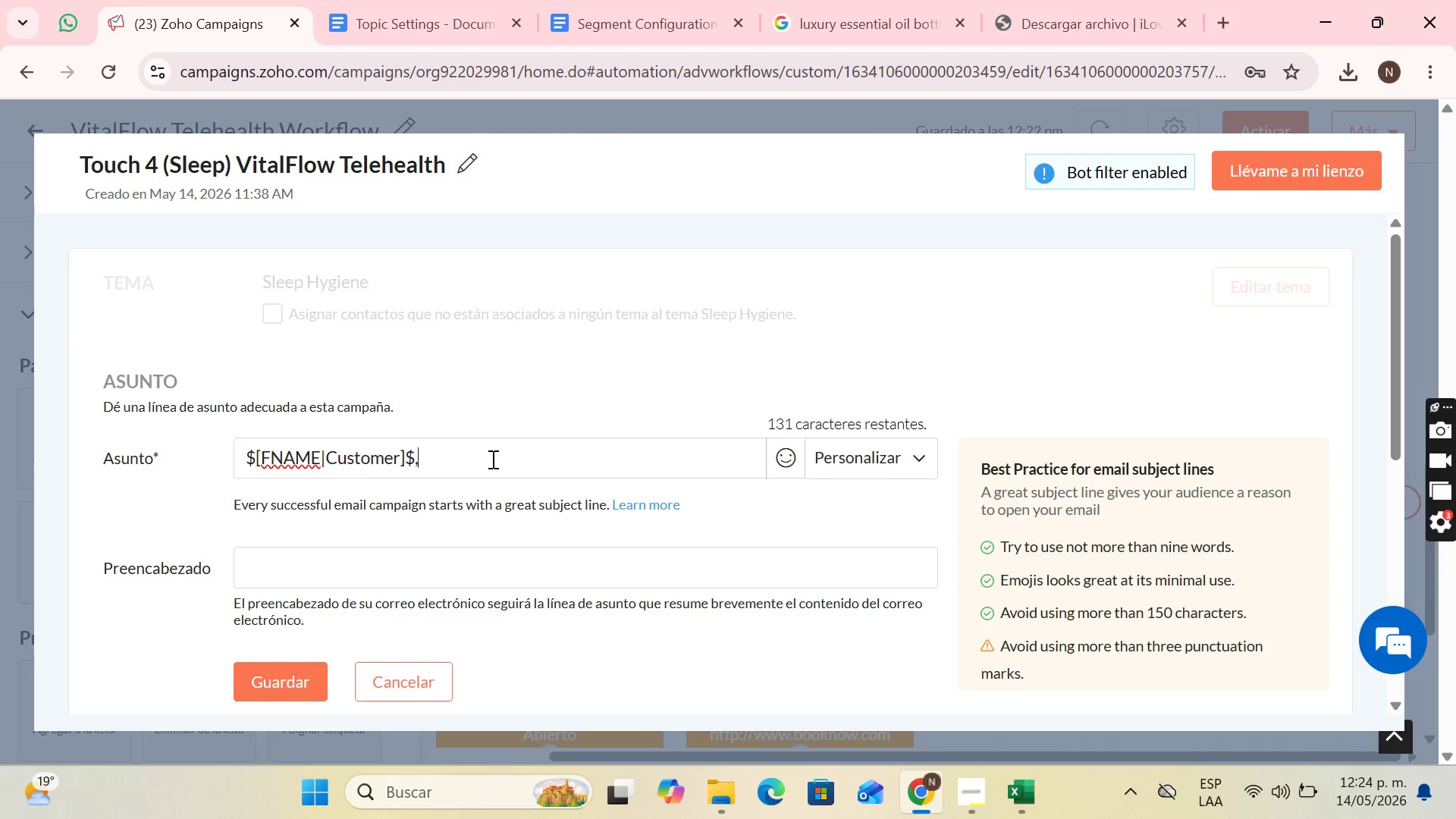 
key(Space)
 